 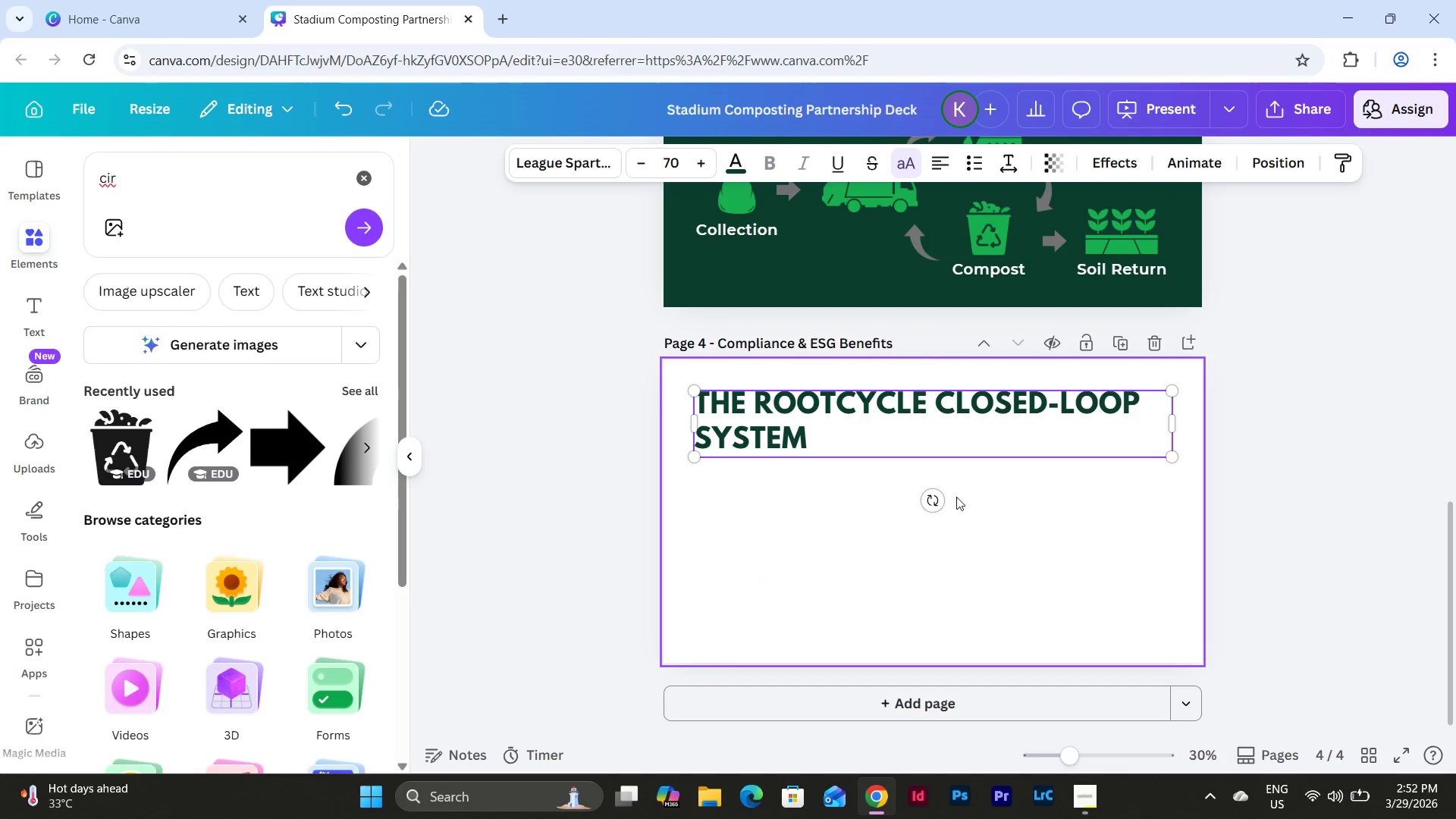 
left_click([912, 436])
 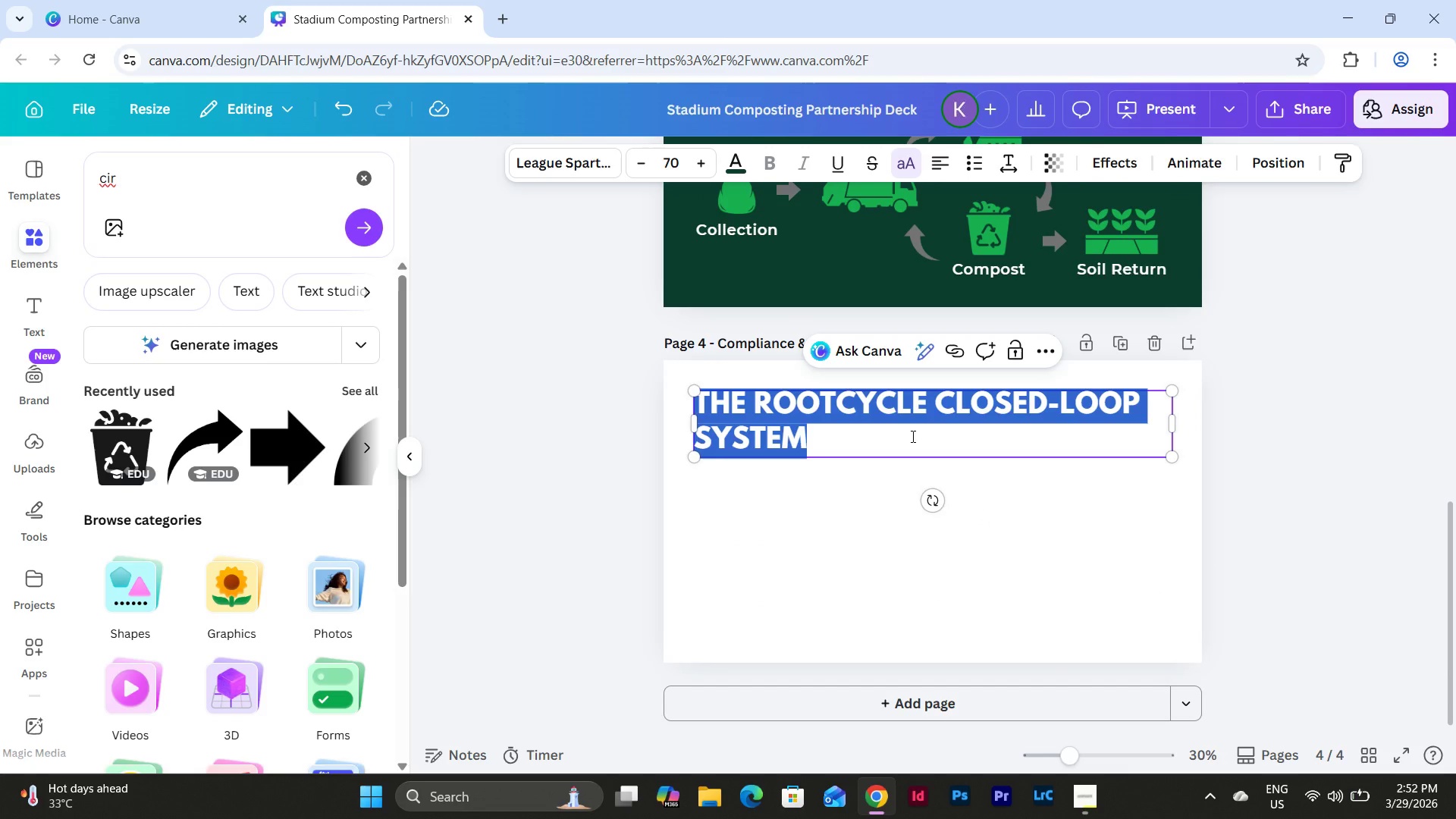 
type(COMPLIANCE & ESG Benefis)
key(Backspace)
type(ts)
 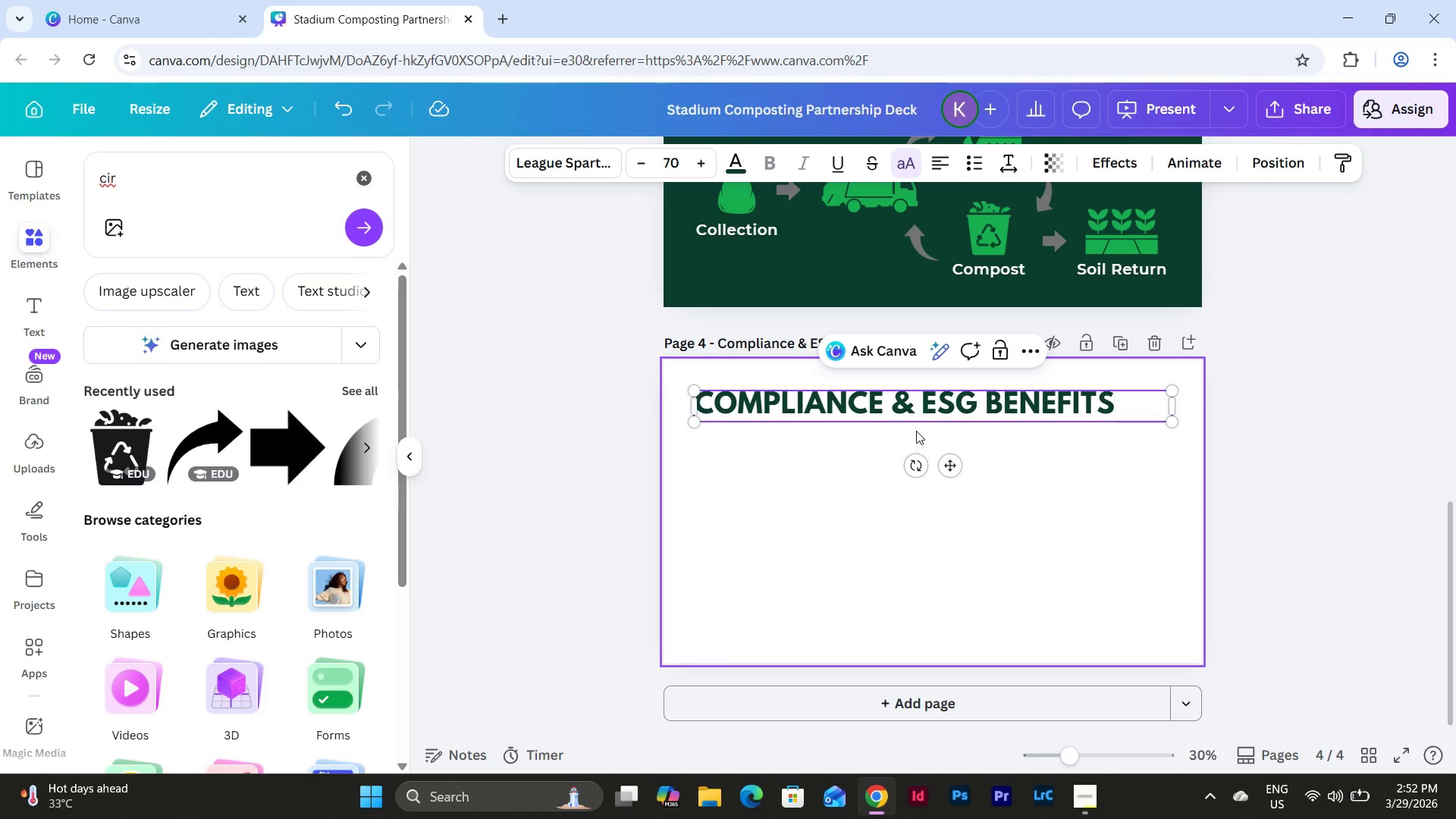 
left_click([1360, 522])
 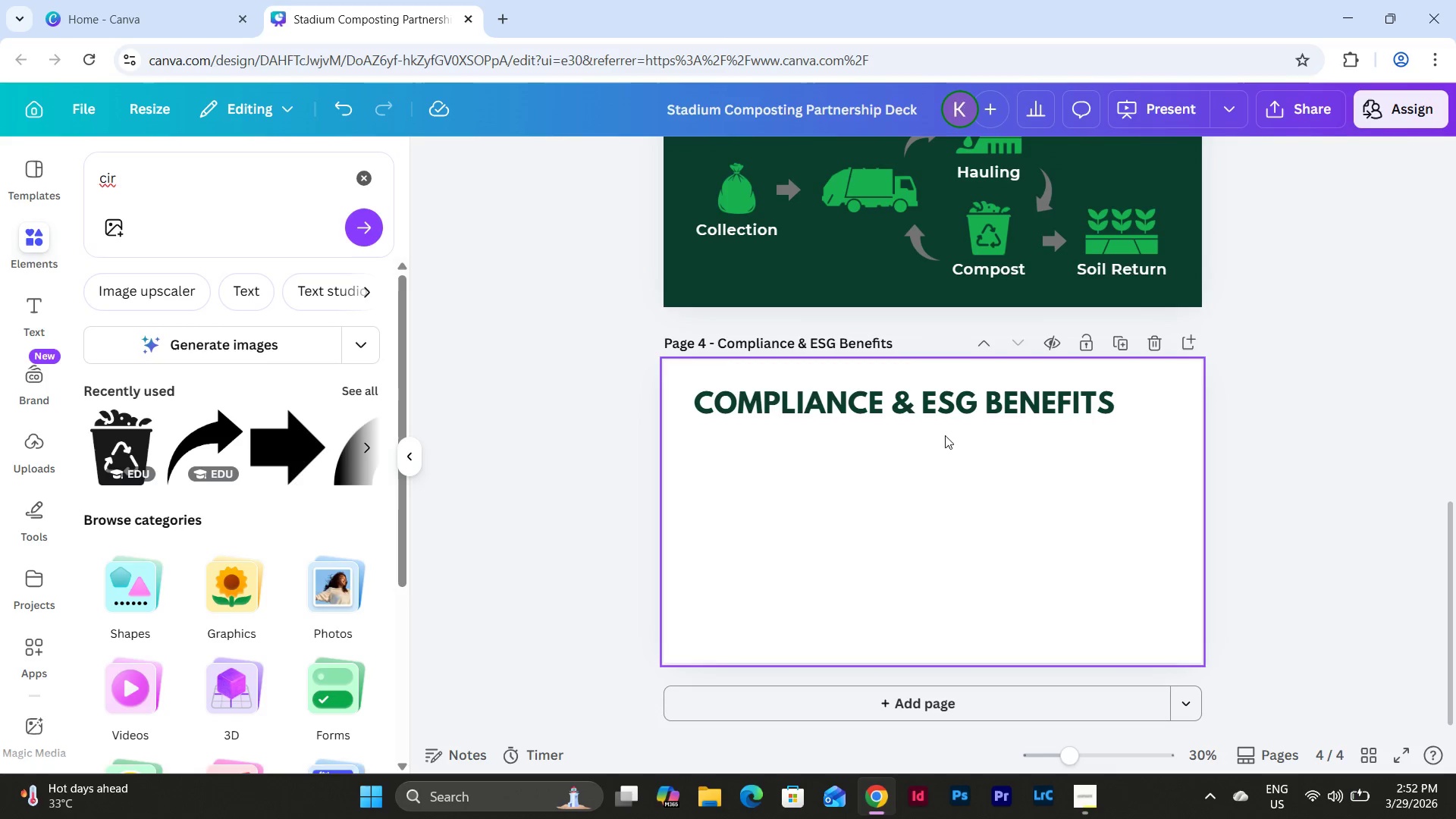 
scroll: coordinate [1116, 471], scroll_direction: up, amount: 5.0
 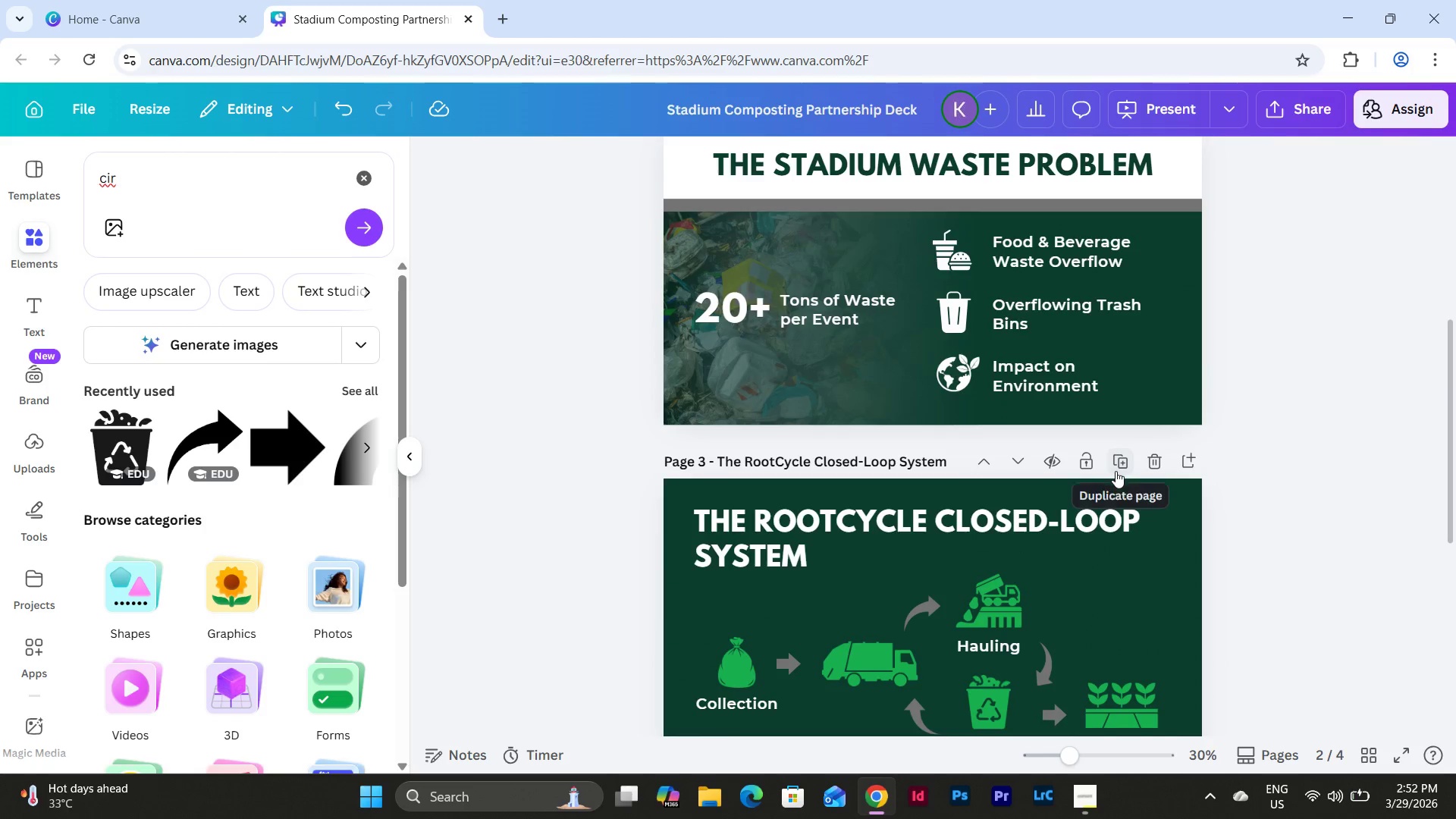 
scroll: coordinate [1116, 471], scroll_direction: down, amount: 4.0
 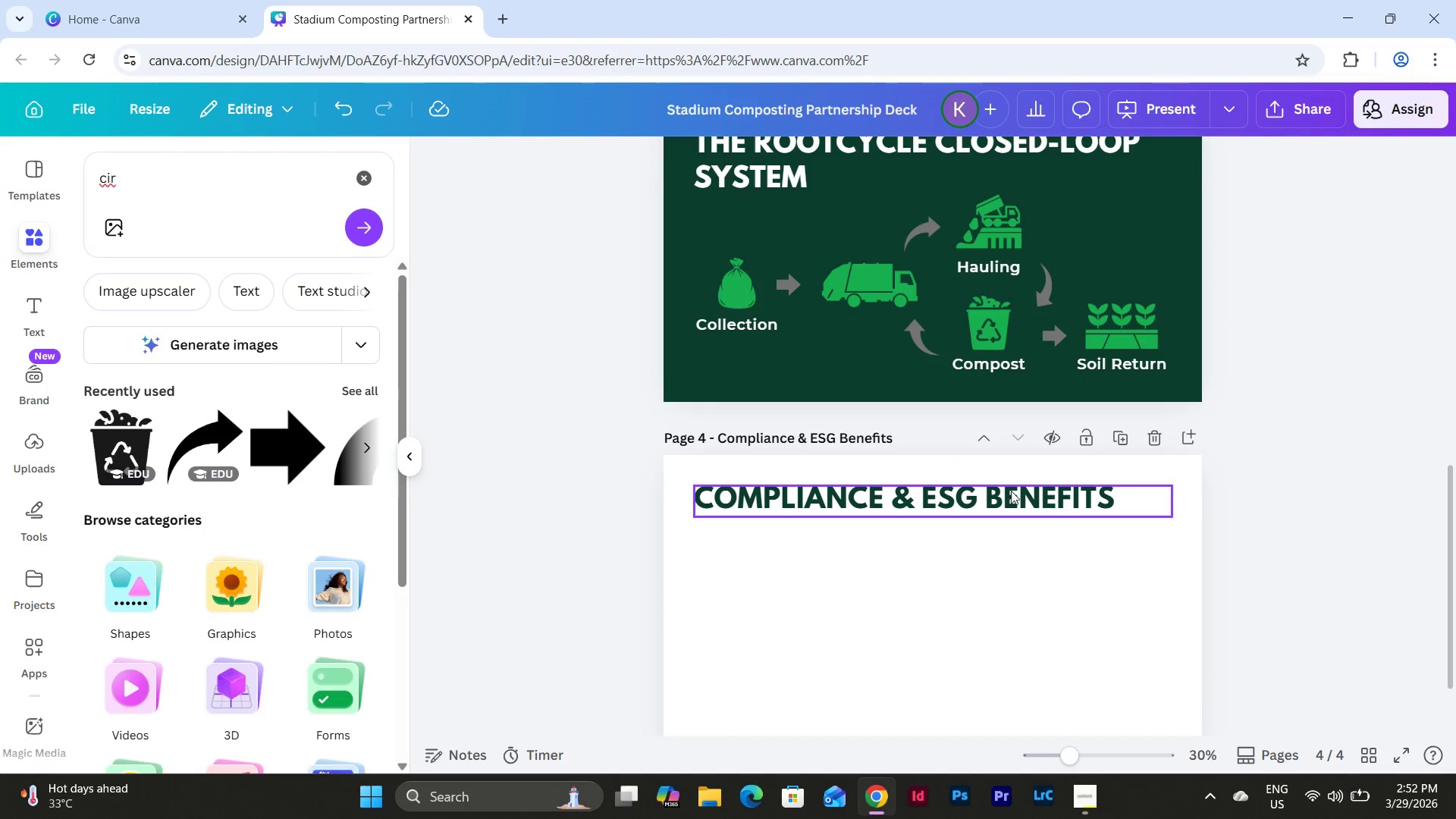 
left_click([1009, 490])
 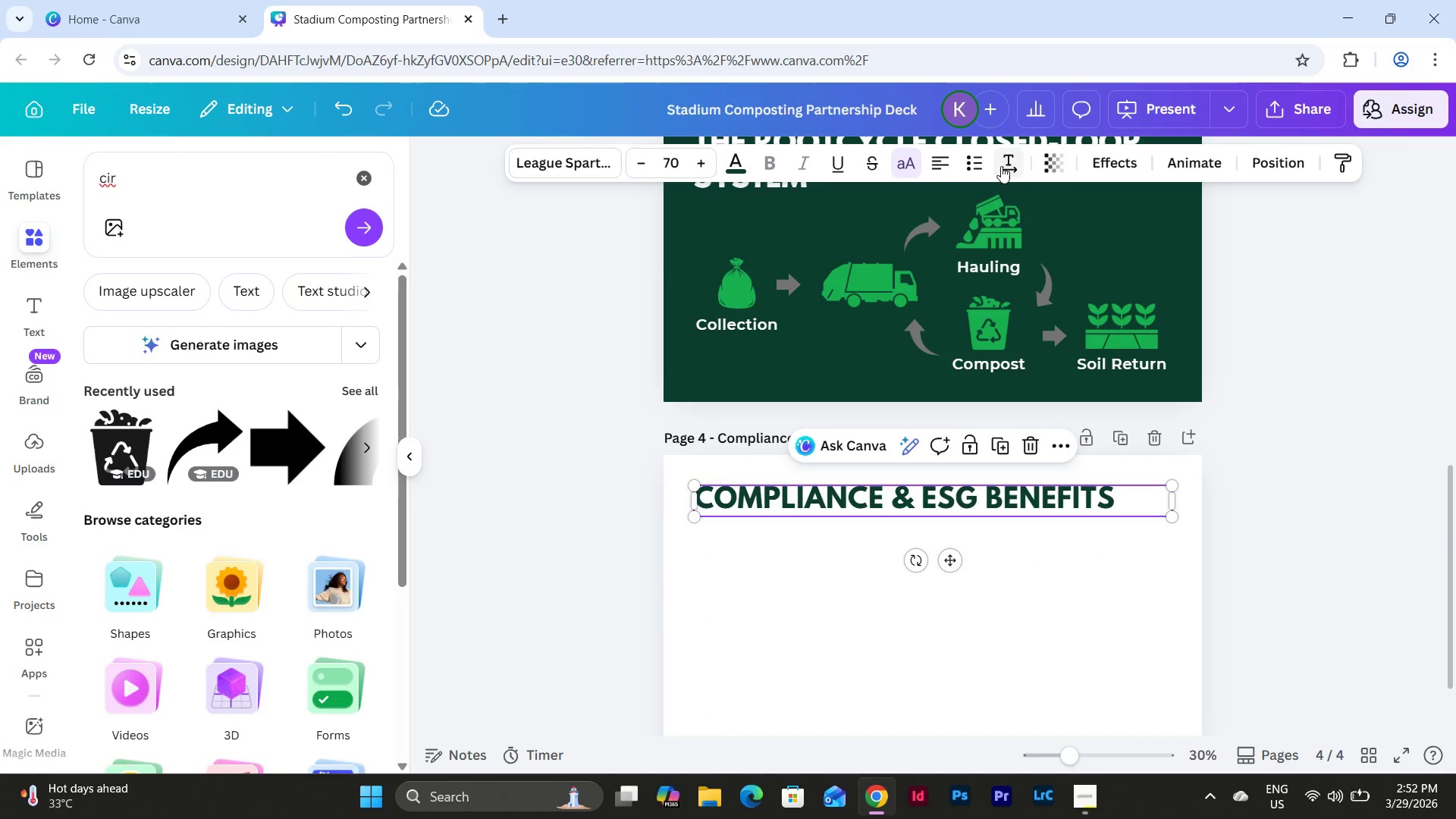 
left_click([946, 160])
 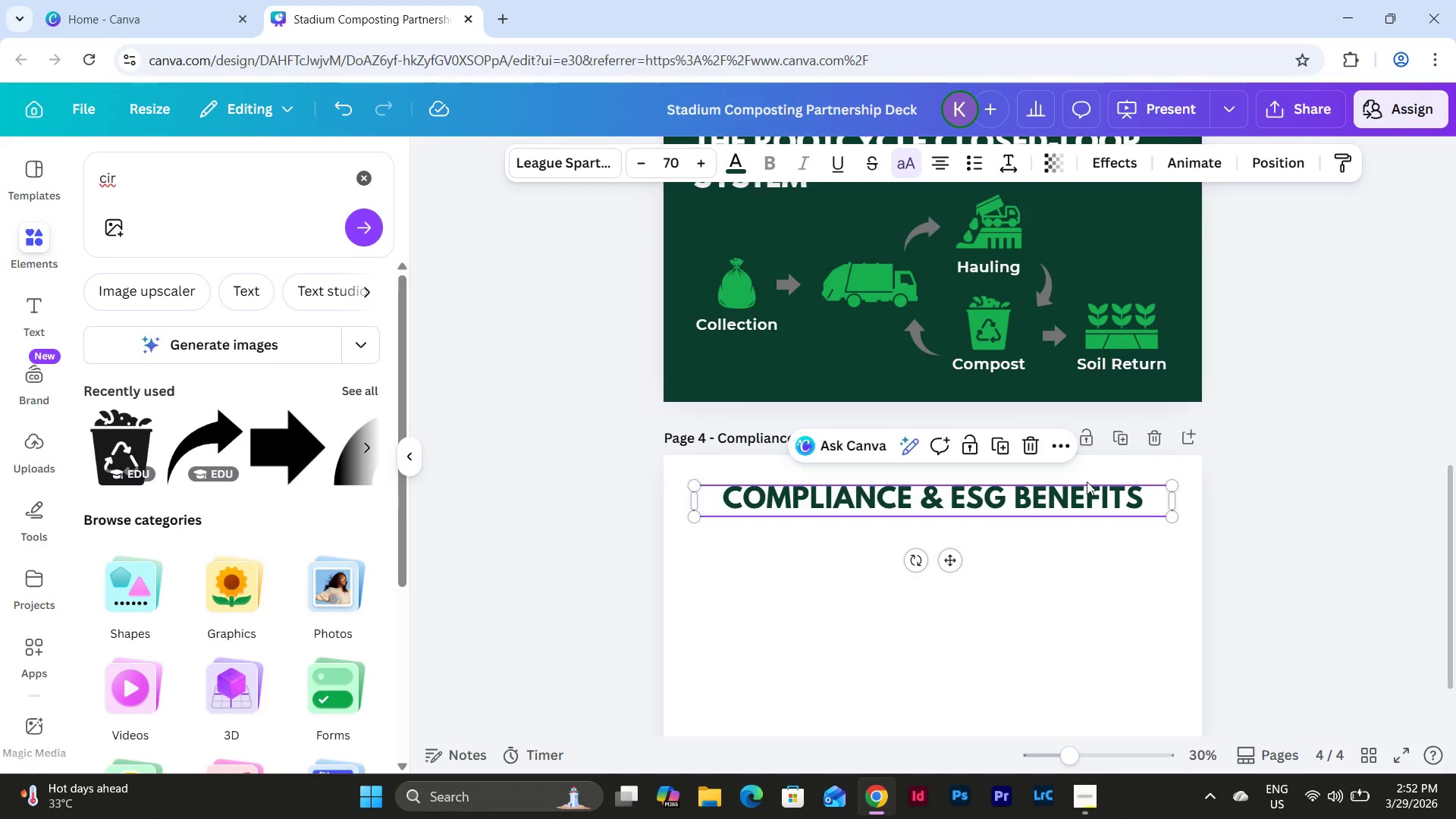 
left_click([1307, 538])
 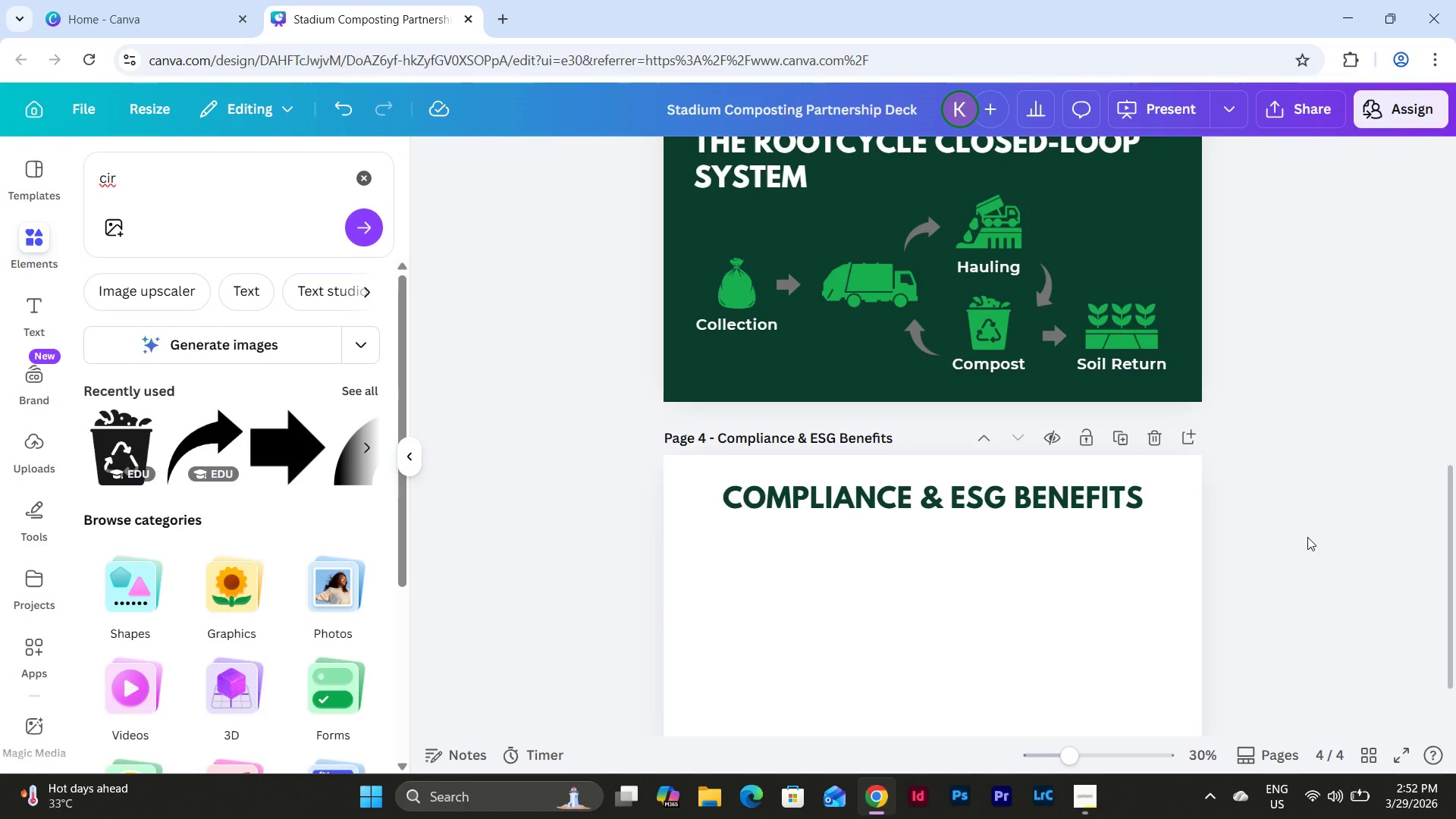 
scroll: coordinate [1307, 537], scroll_direction: up, amount: 4.0
 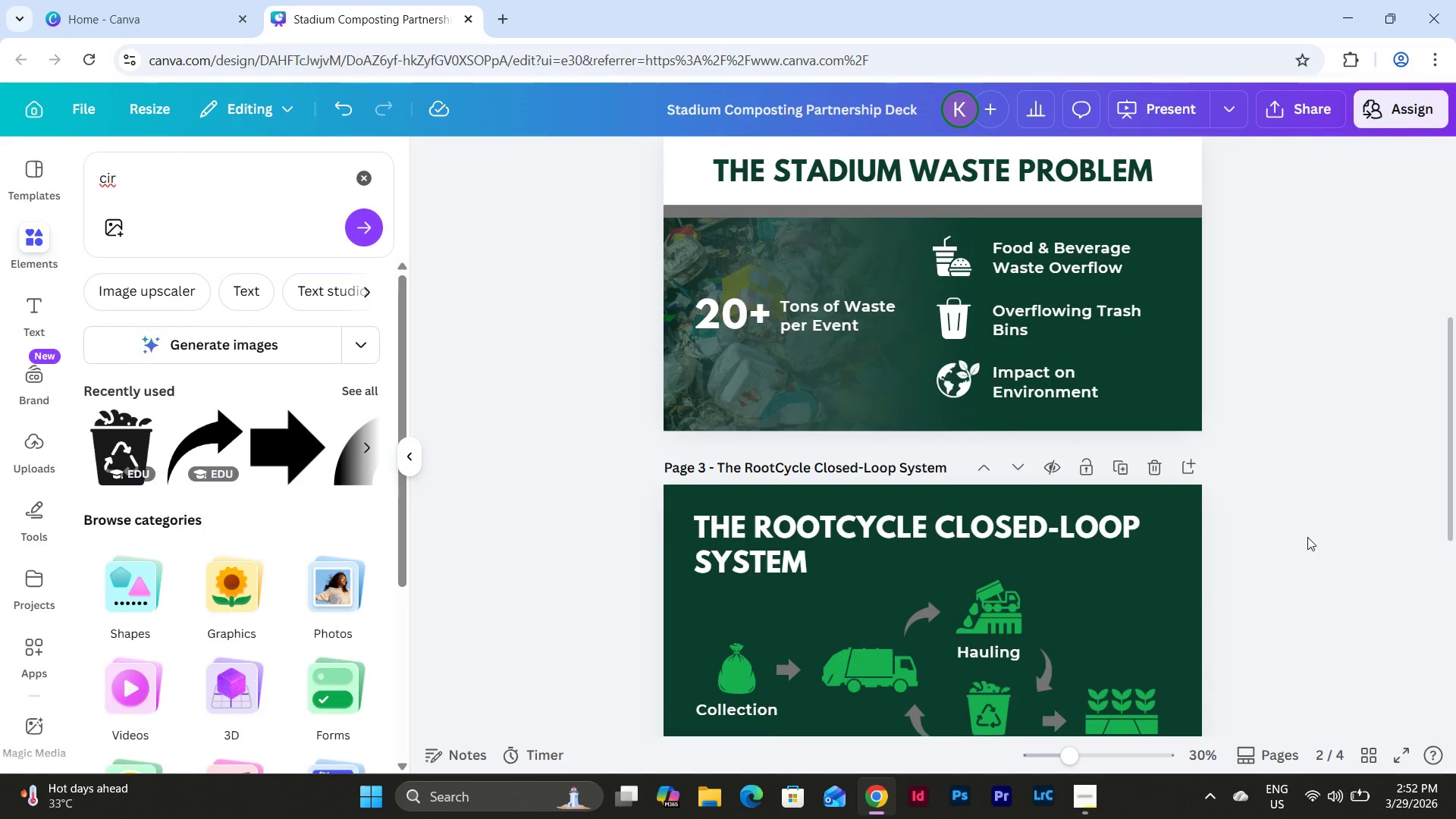 
scroll: coordinate [1307, 537], scroll_direction: down, amount: 10.0
 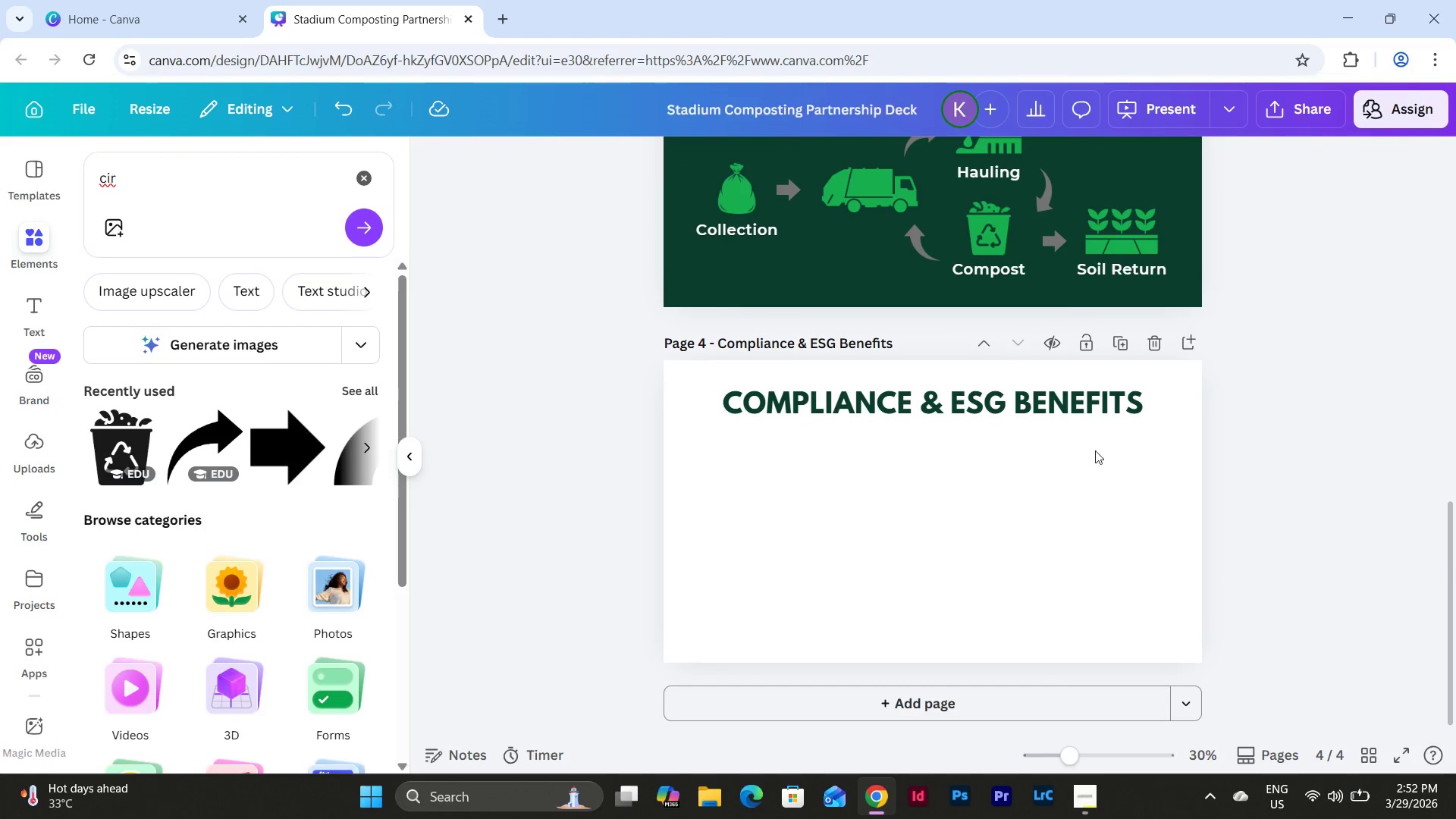 
left_click([177, 180])
 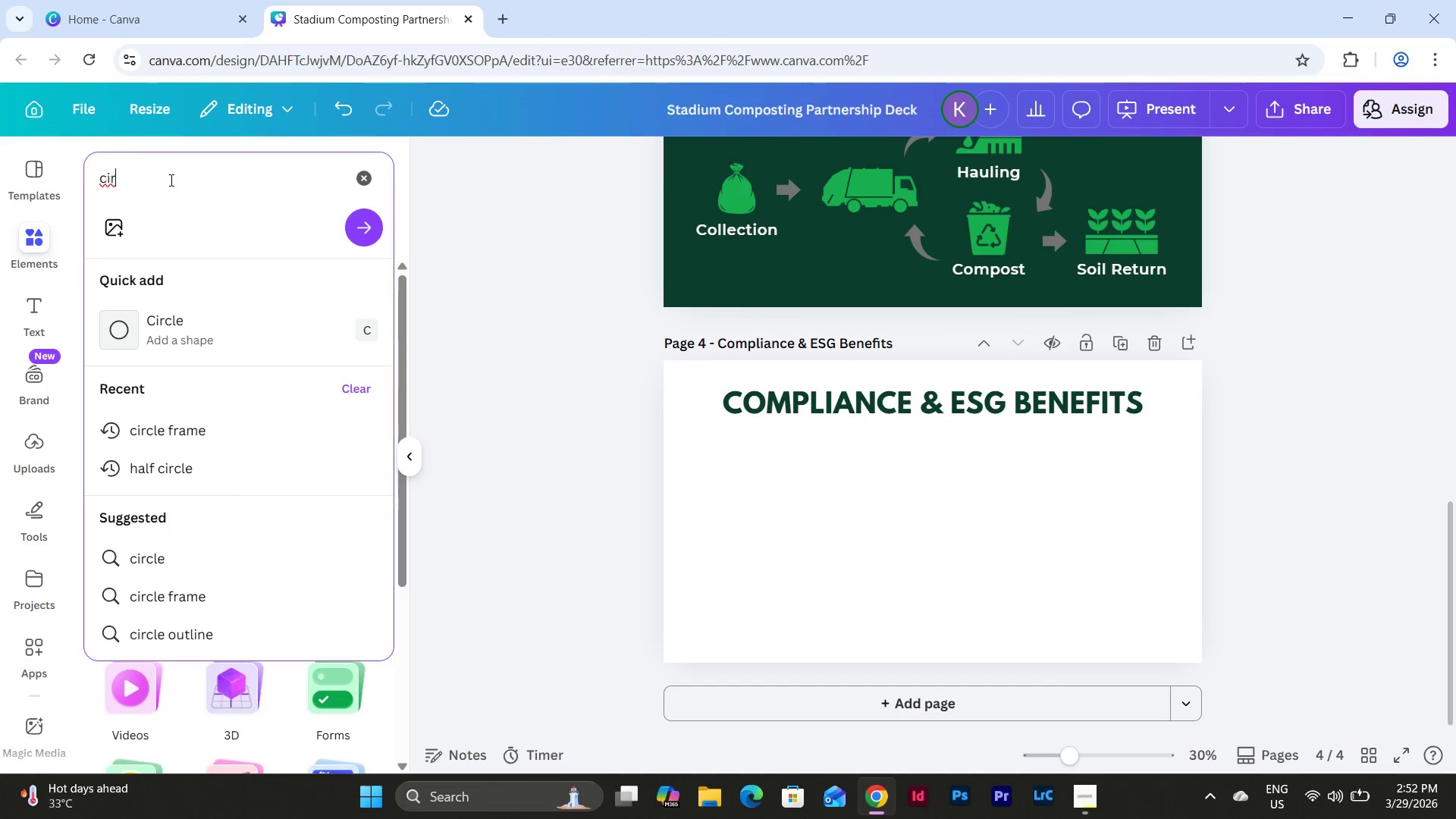 
left_click_drag(start_coordinate=[171, 180], to_coordinate=[39, 177])
 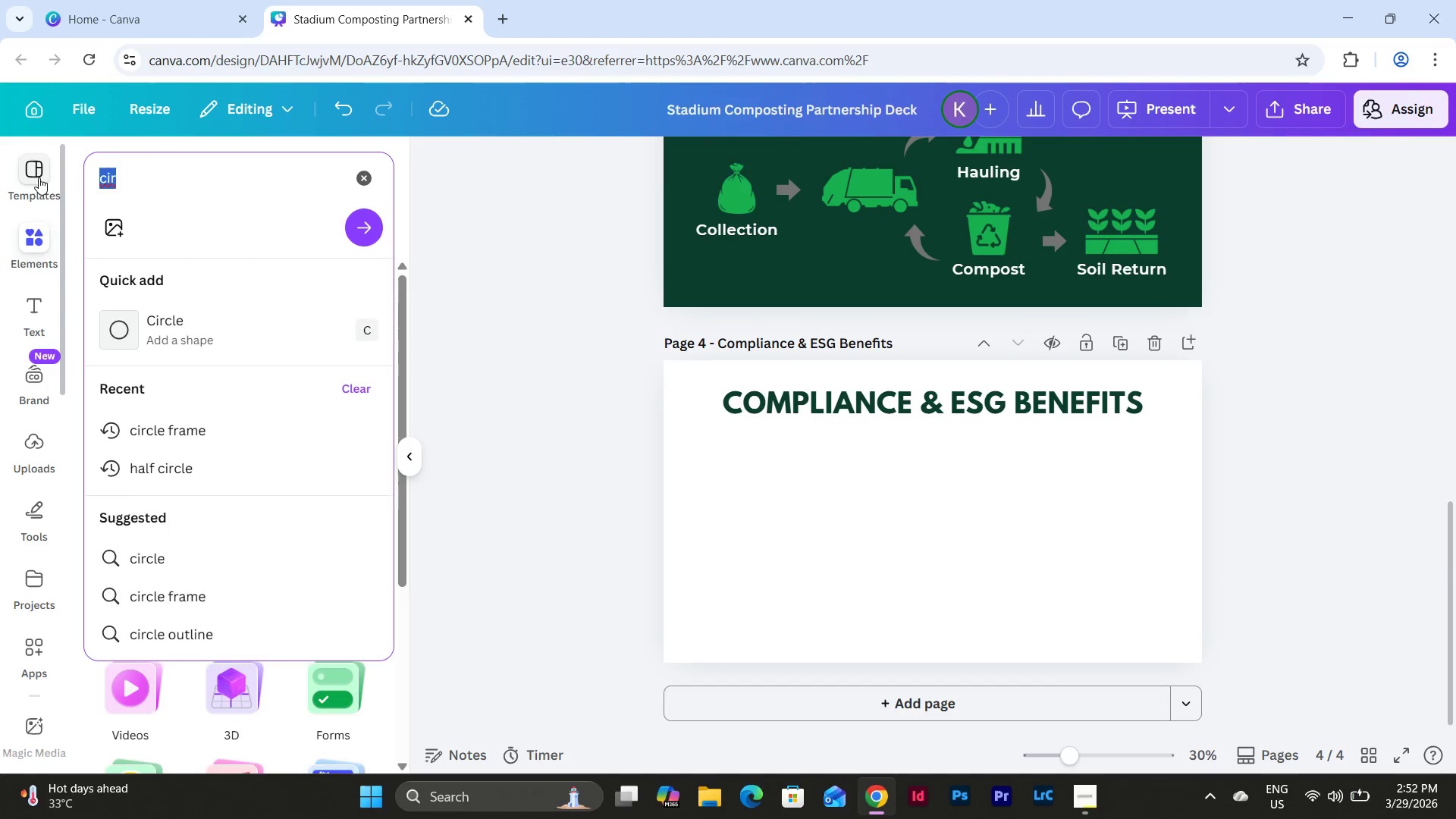 
key(A)
 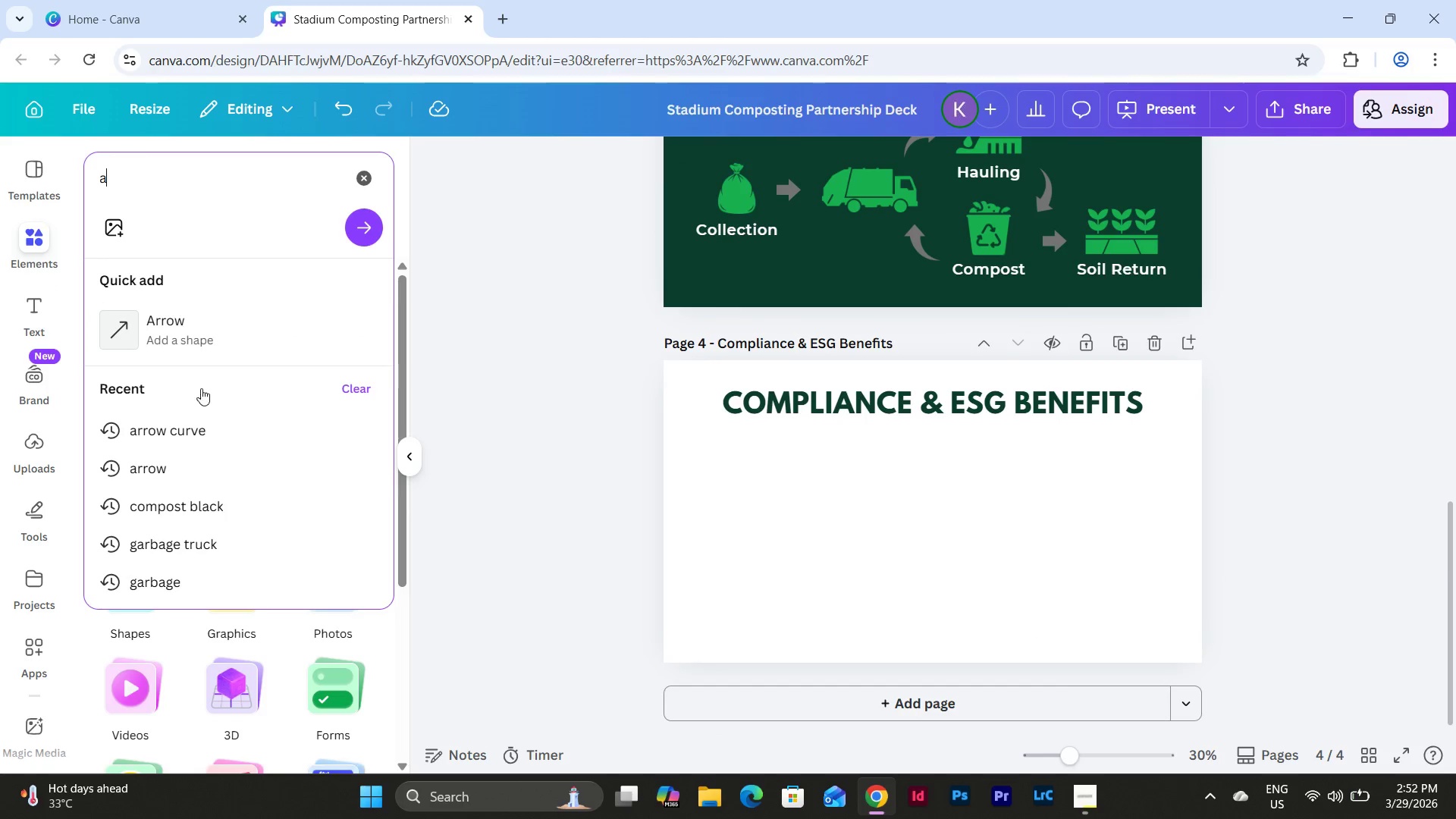 
left_click([222, 477])
 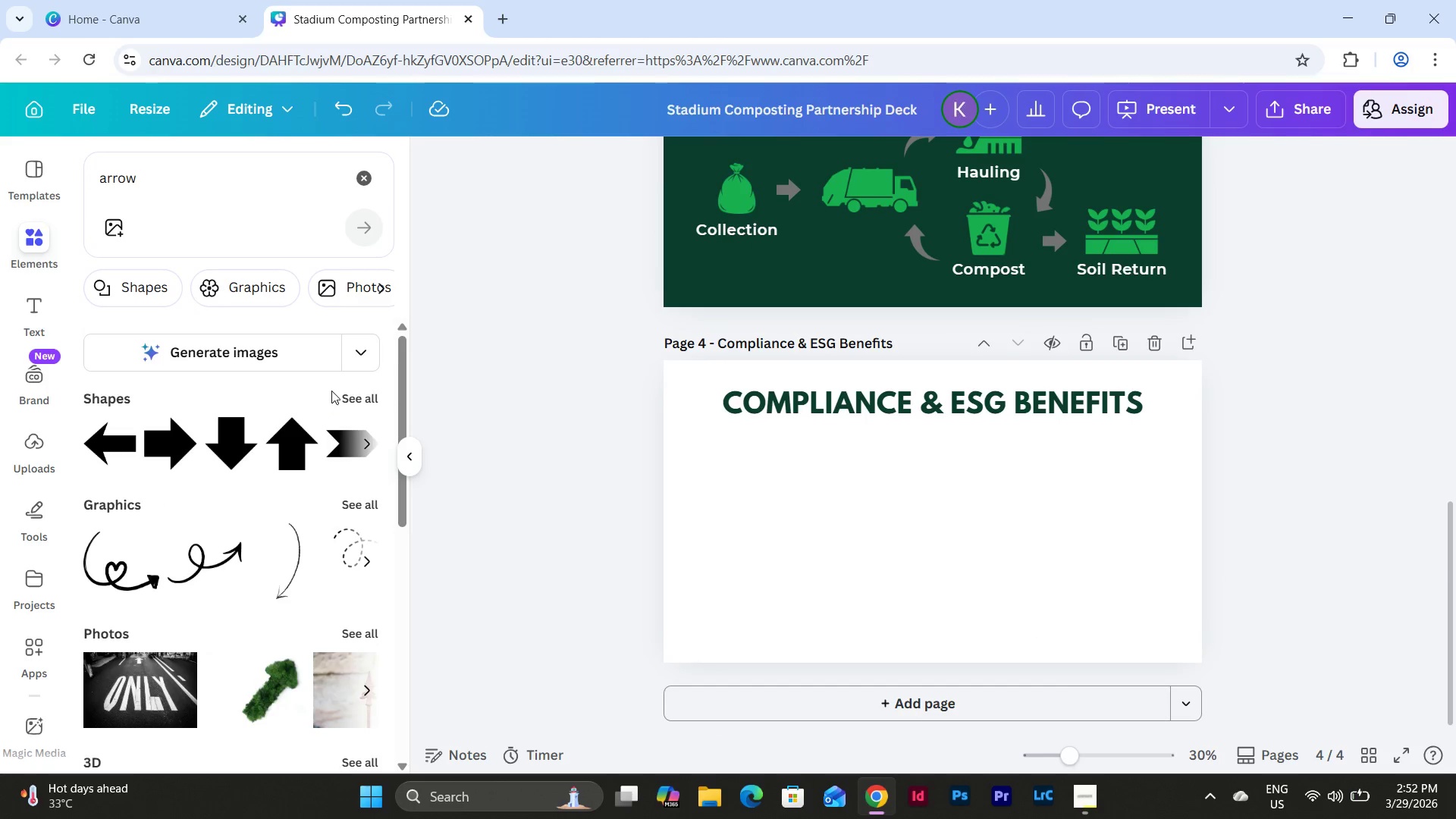 
left_click([344, 397])
 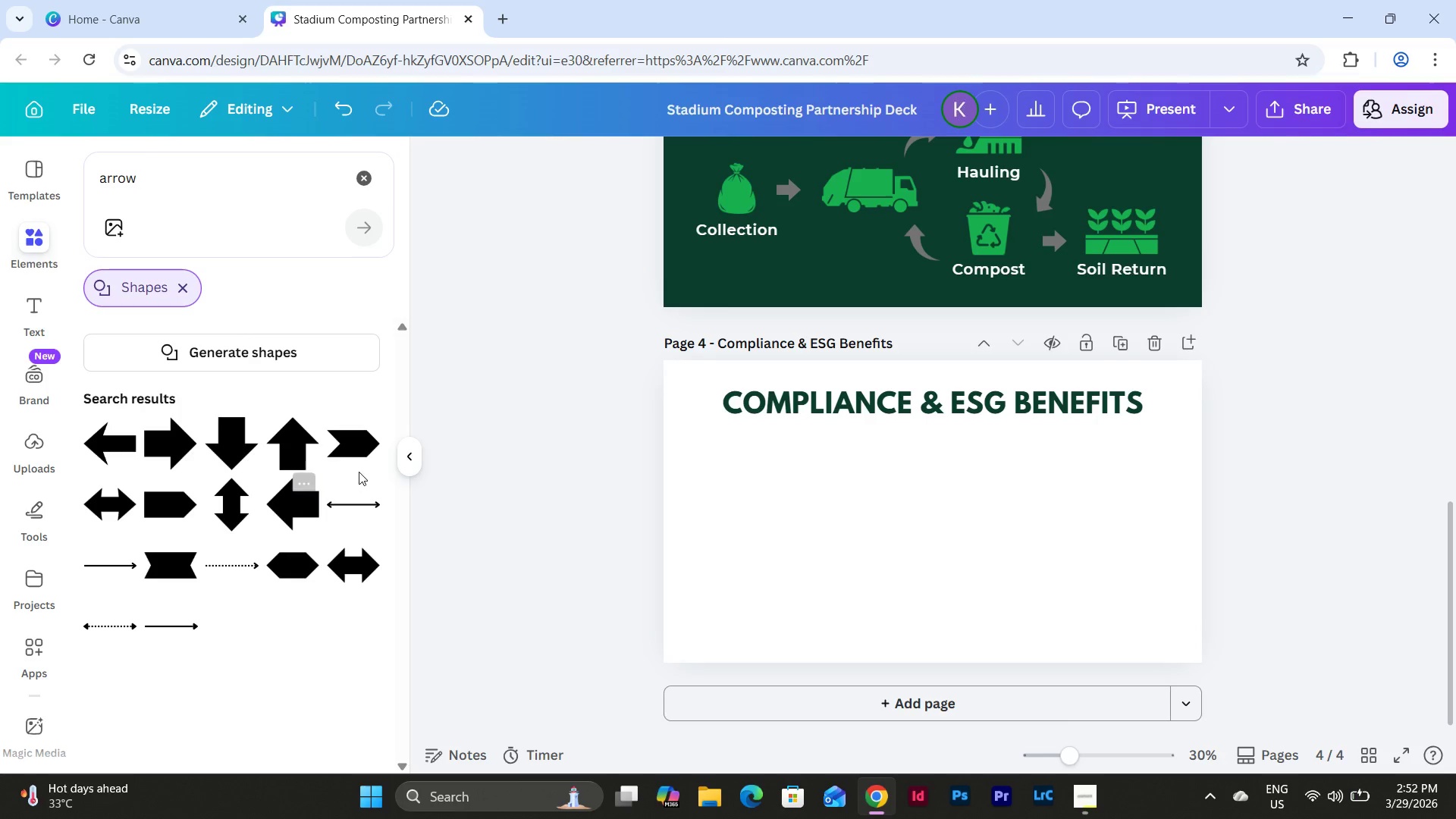 
mouse_move([188, 499])
 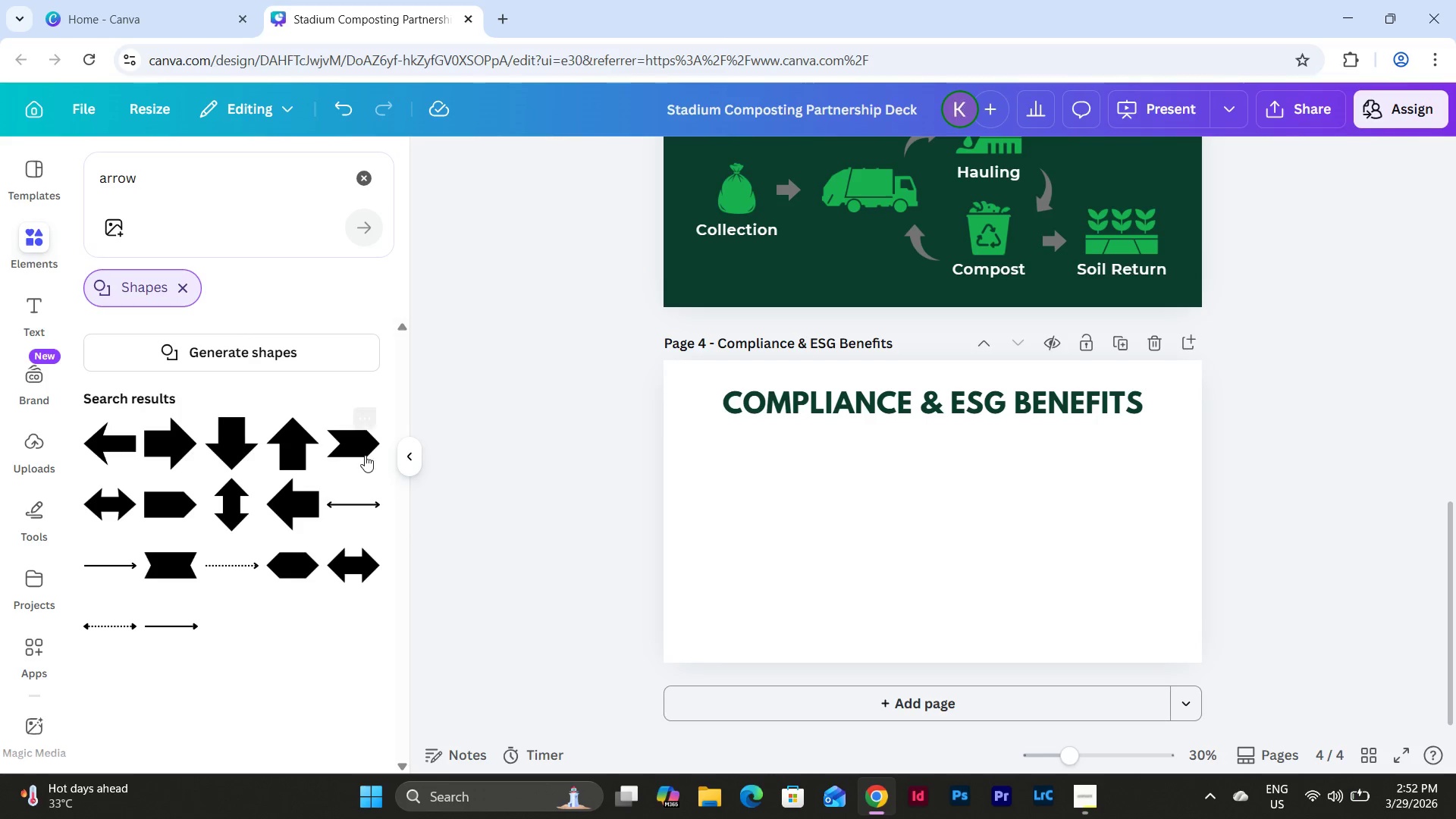 
left_click([356, 450])
 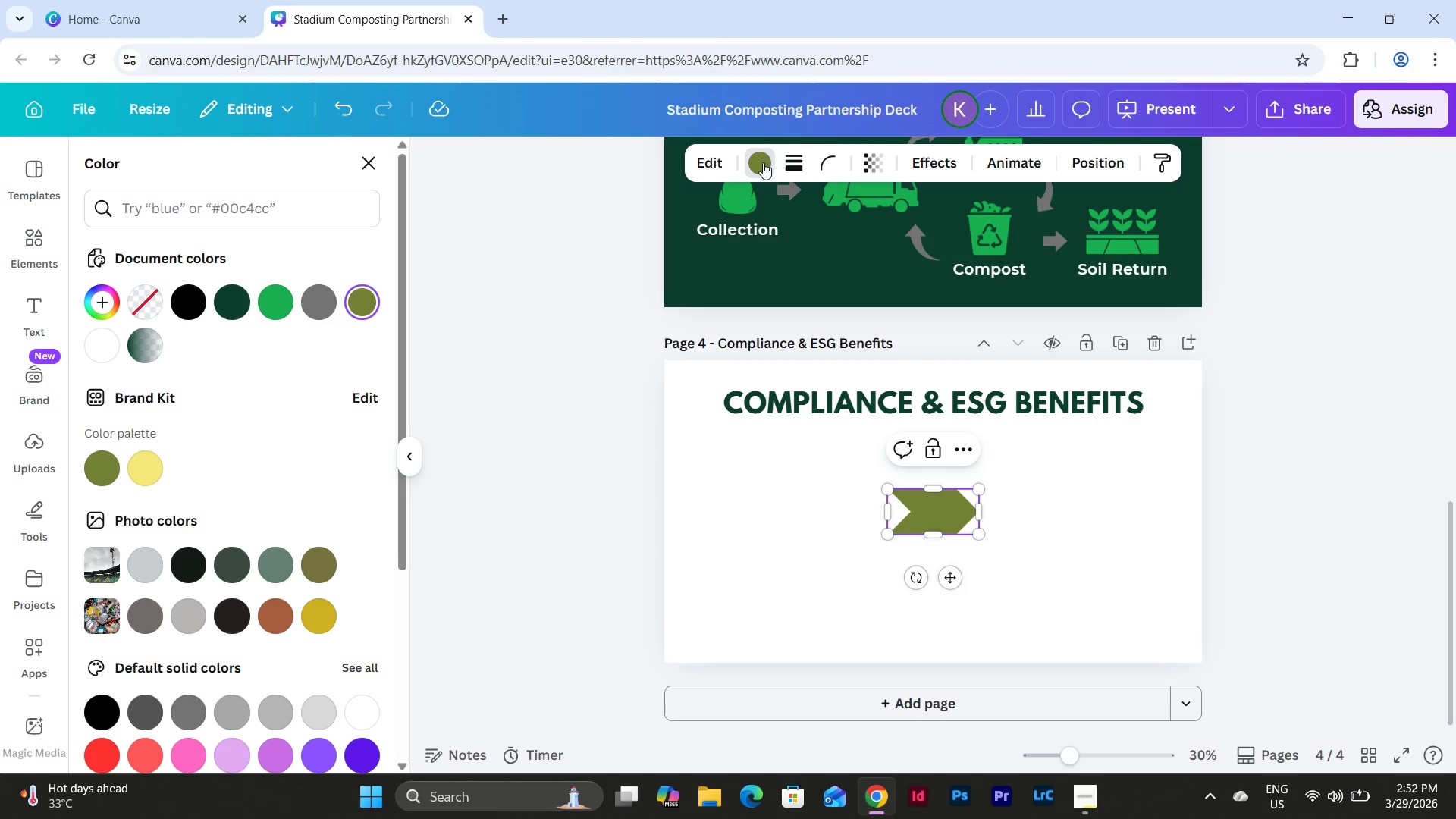 
left_click([240, 306])
 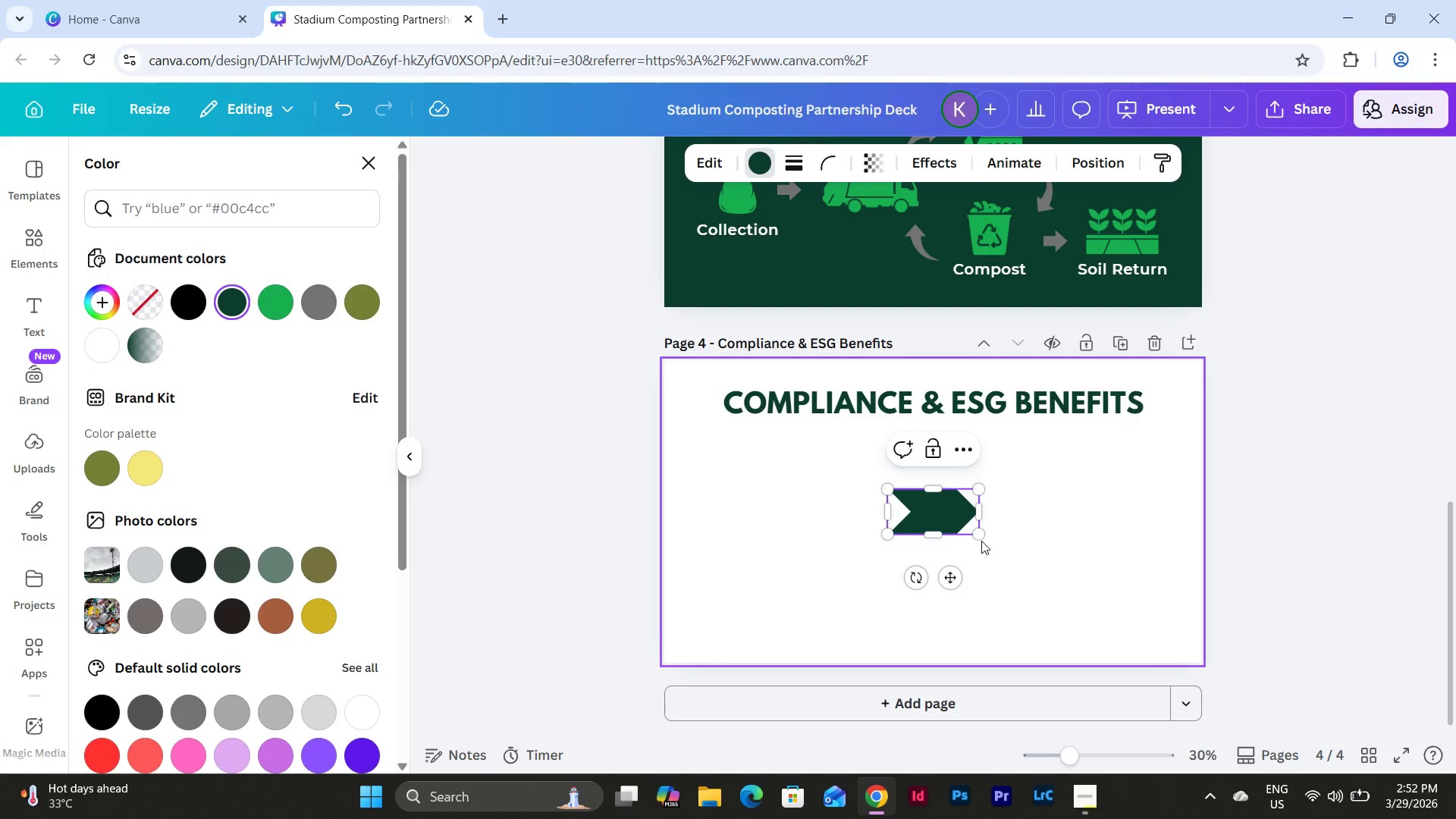 
left_click_drag(start_coordinate=[977, 538], to_coordinate=[1021, 550])
 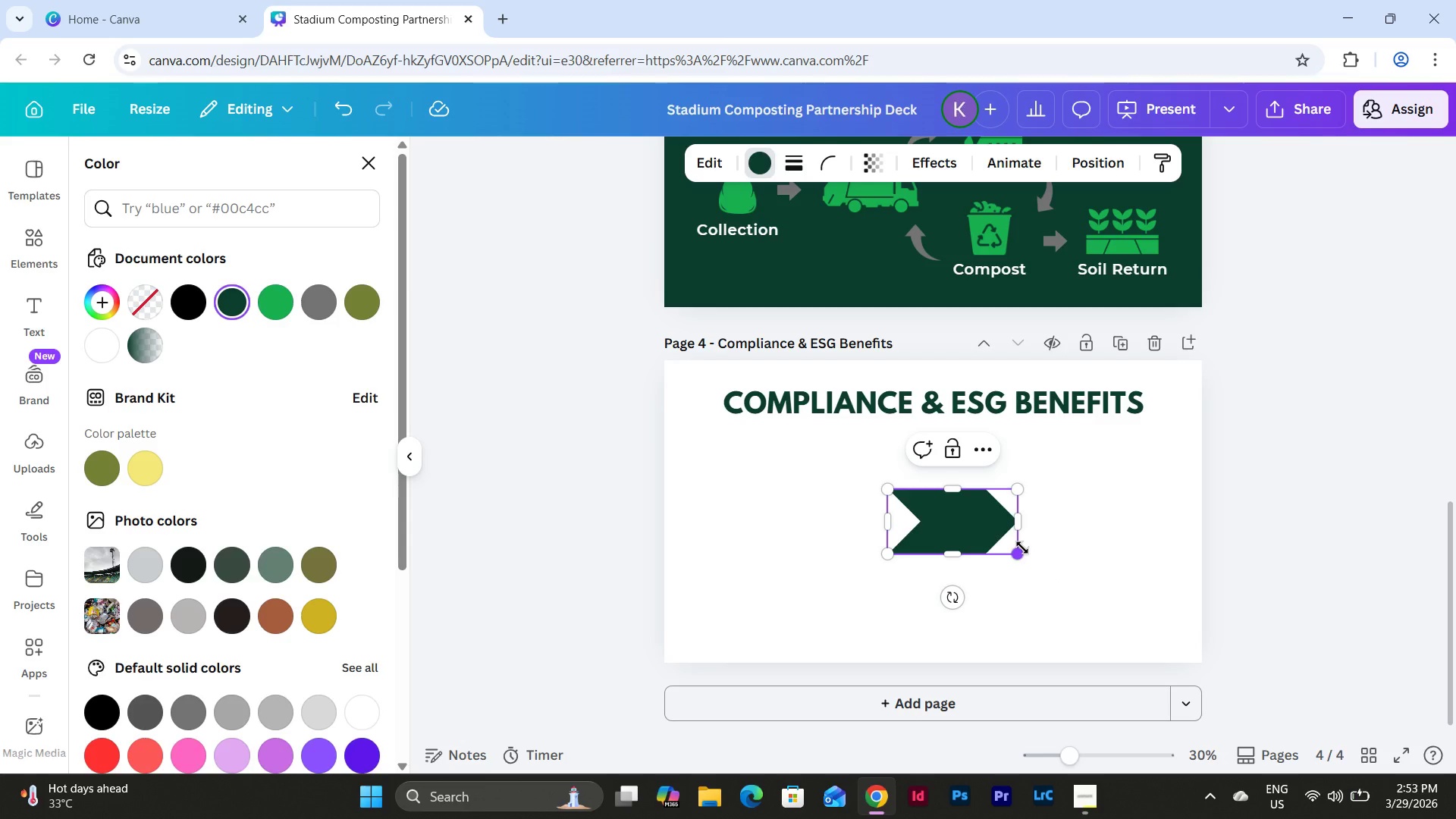 
left_click_drag(start_coordinate=[1020, 528], to_coordinate=[1123, 541])
 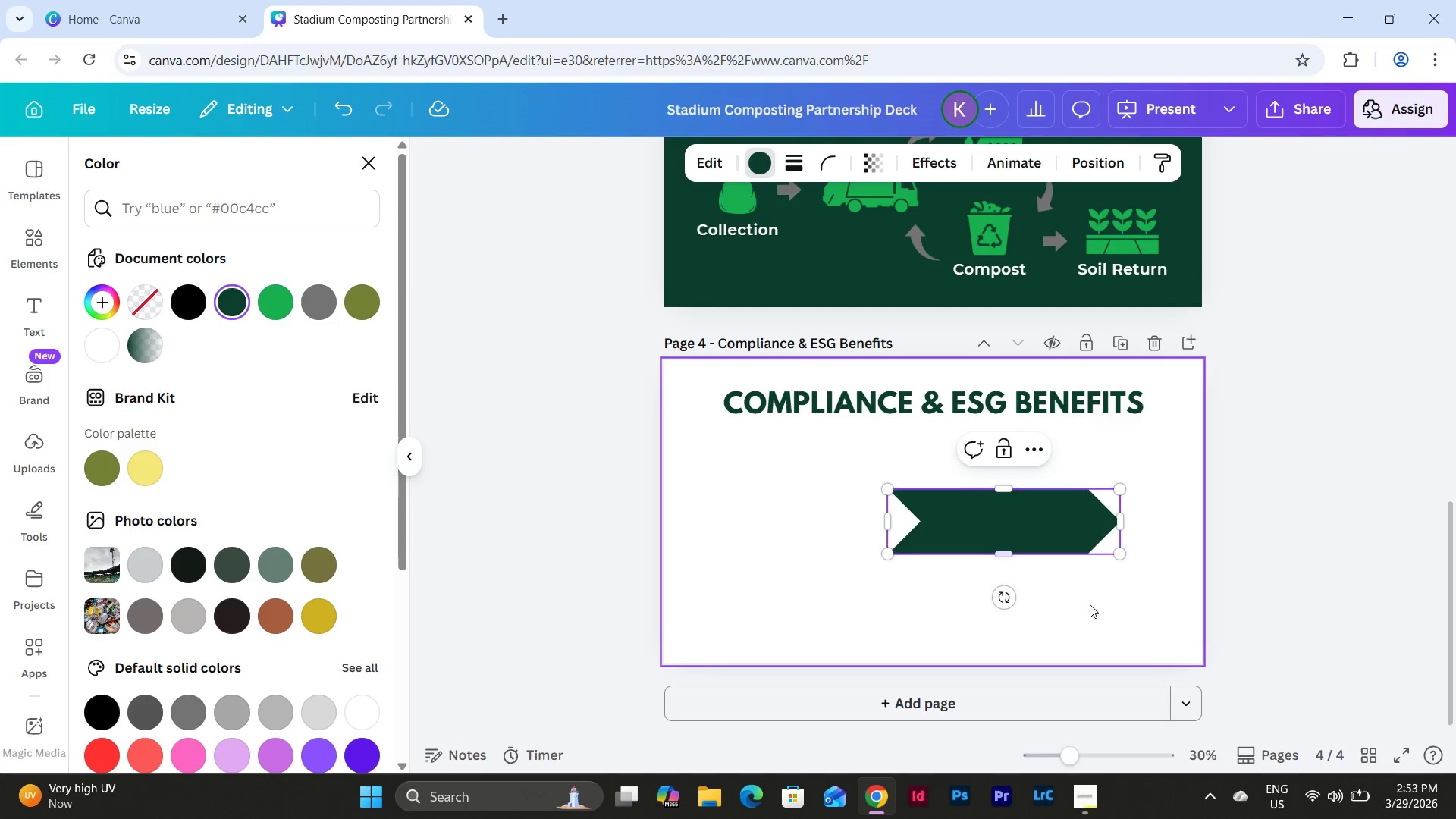 
left_click([1084, 623])
 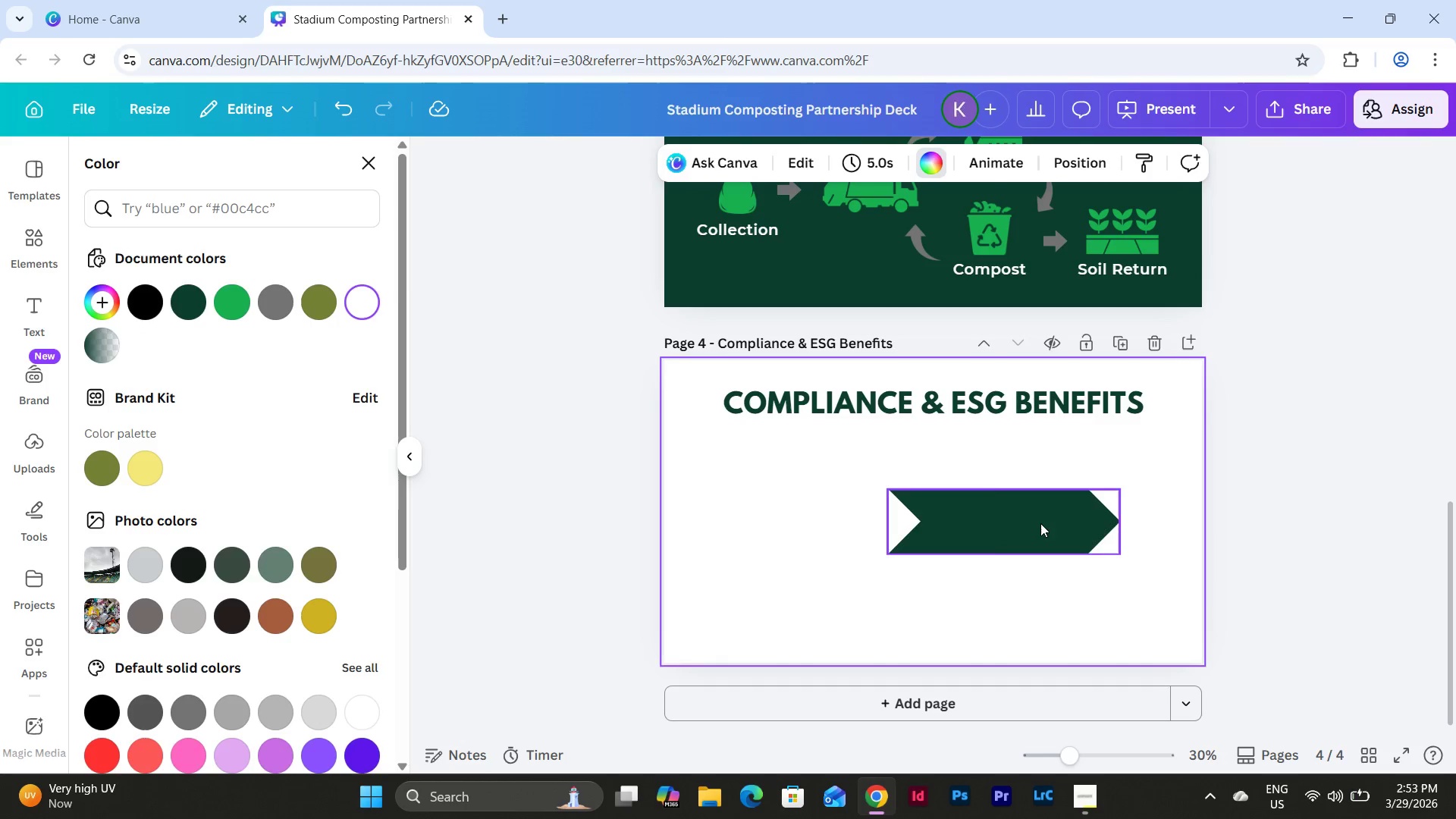 
left_click_drag(start_coordinate=[1037, 518], to_coordinate=[849, 595])
 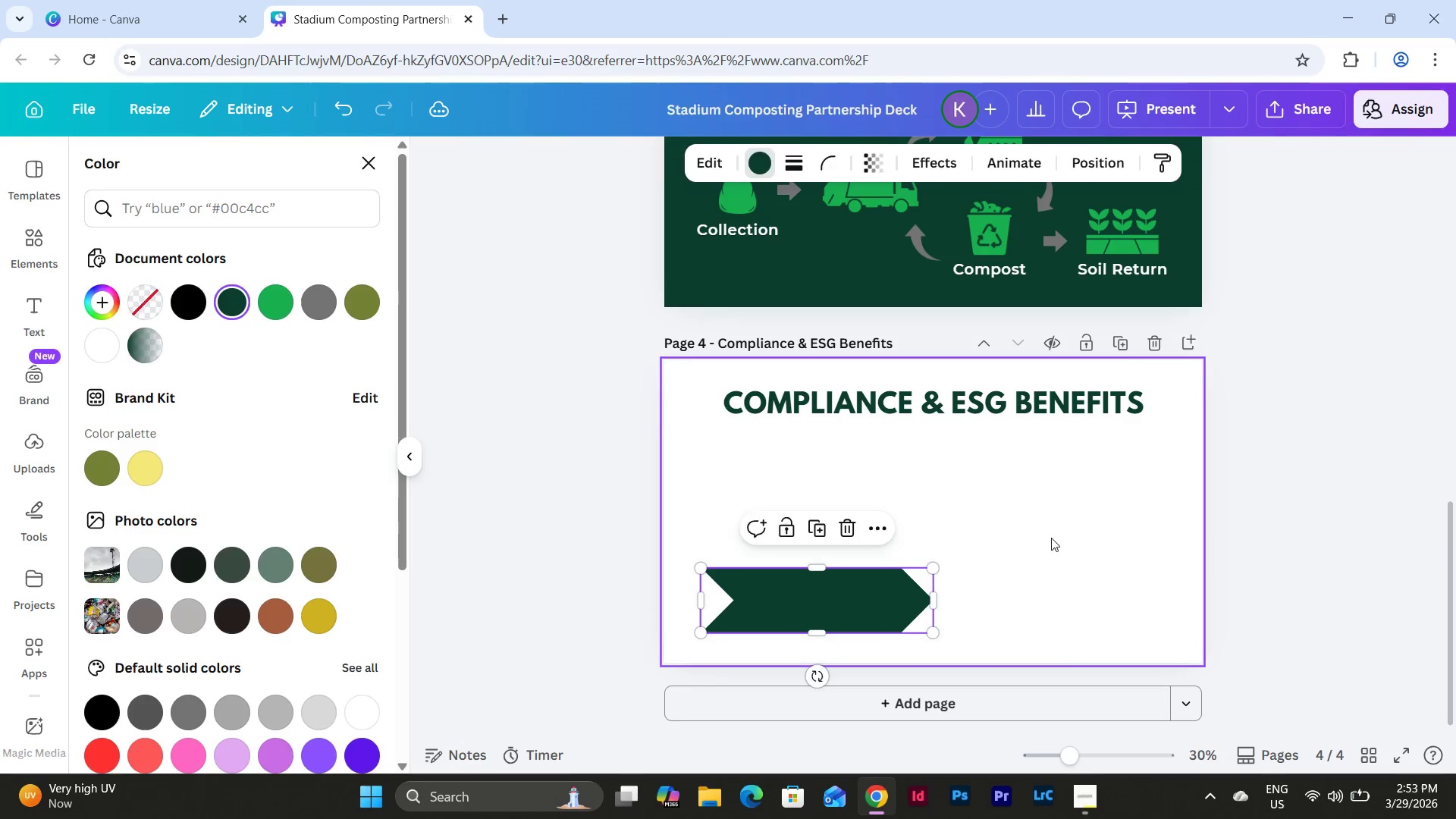 
left_click([1051, 538])
 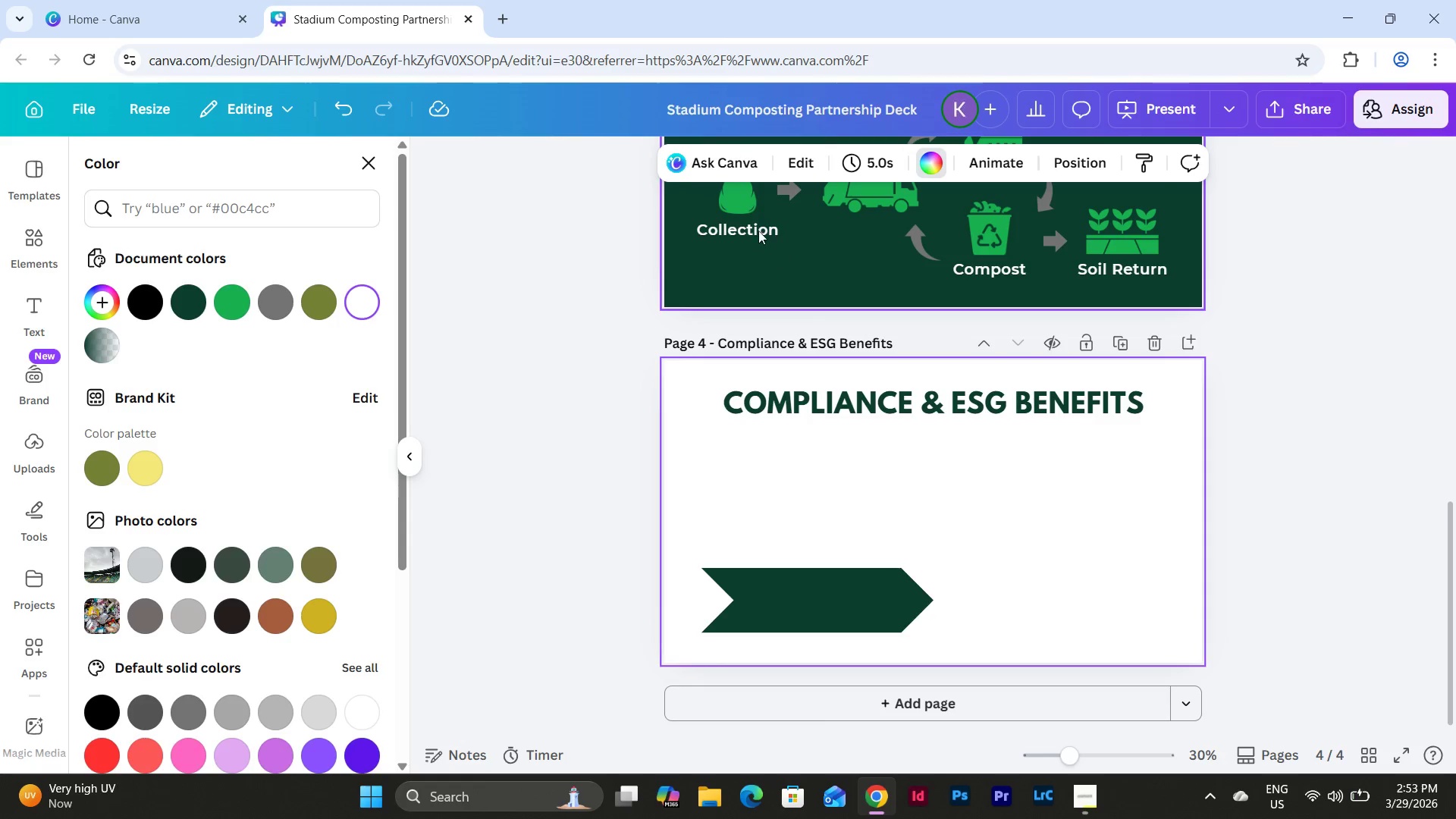 
left_click([752, 224])
 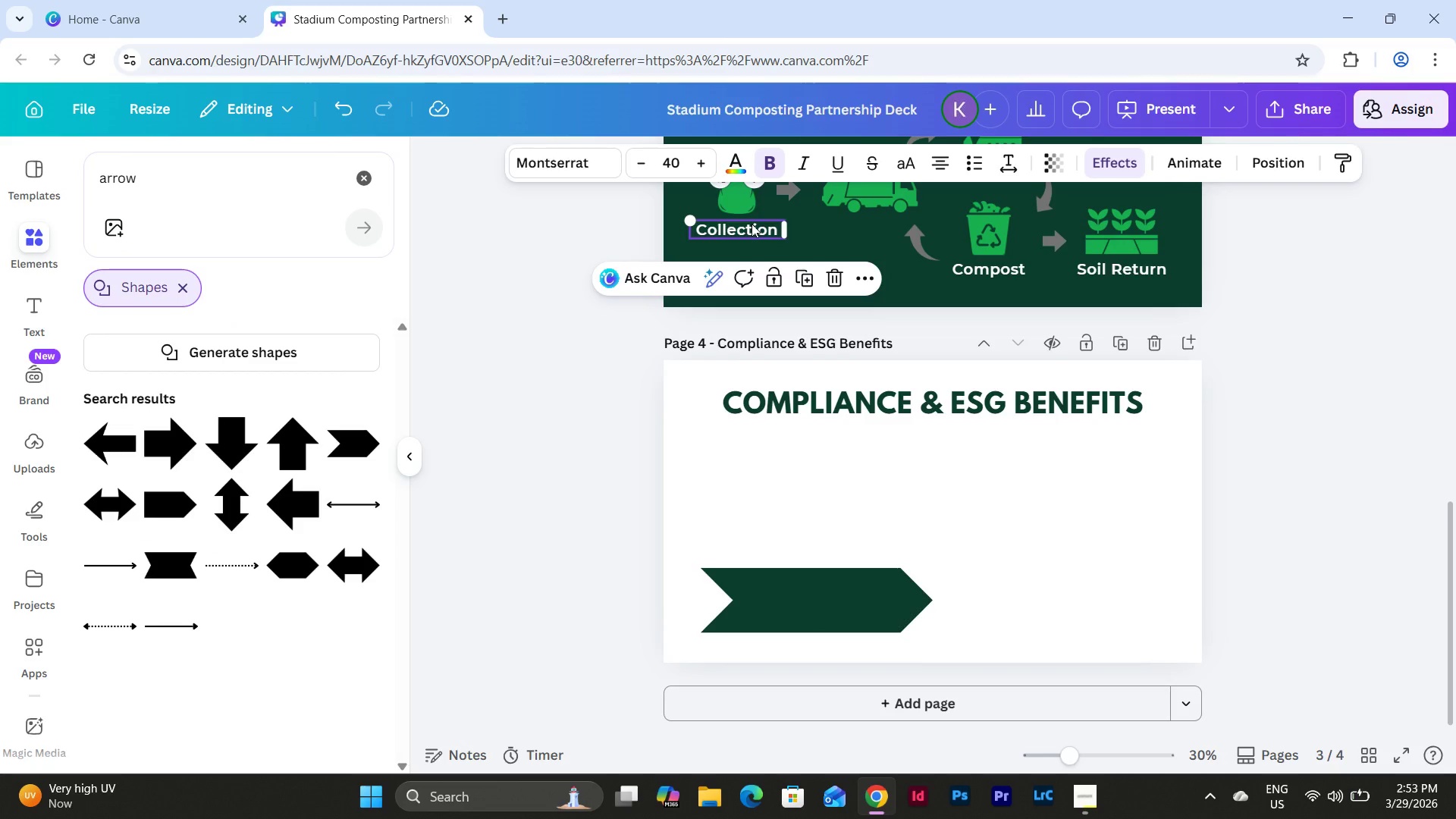 
key(Control+C)
 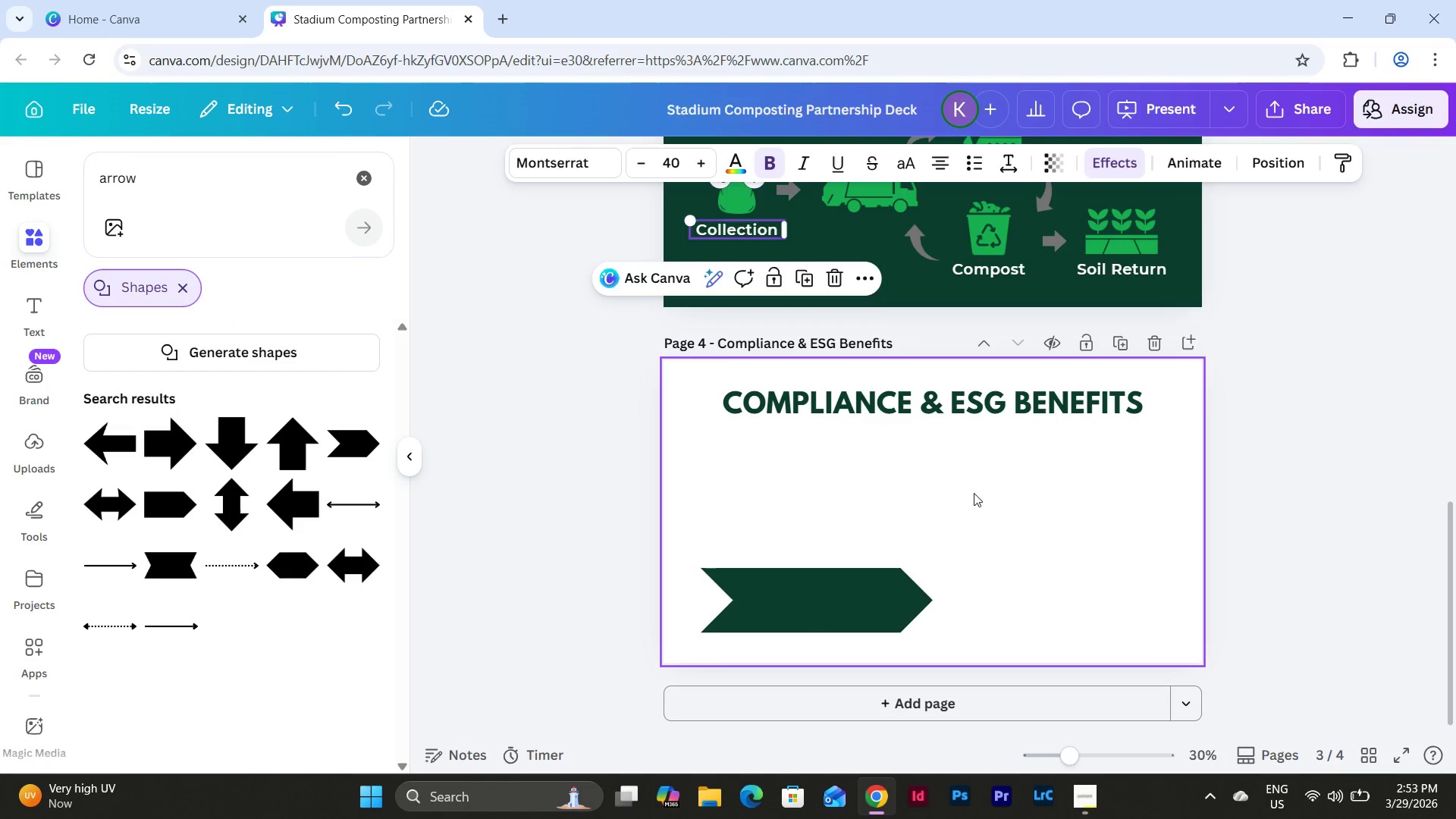 
left_click([979, 496])
 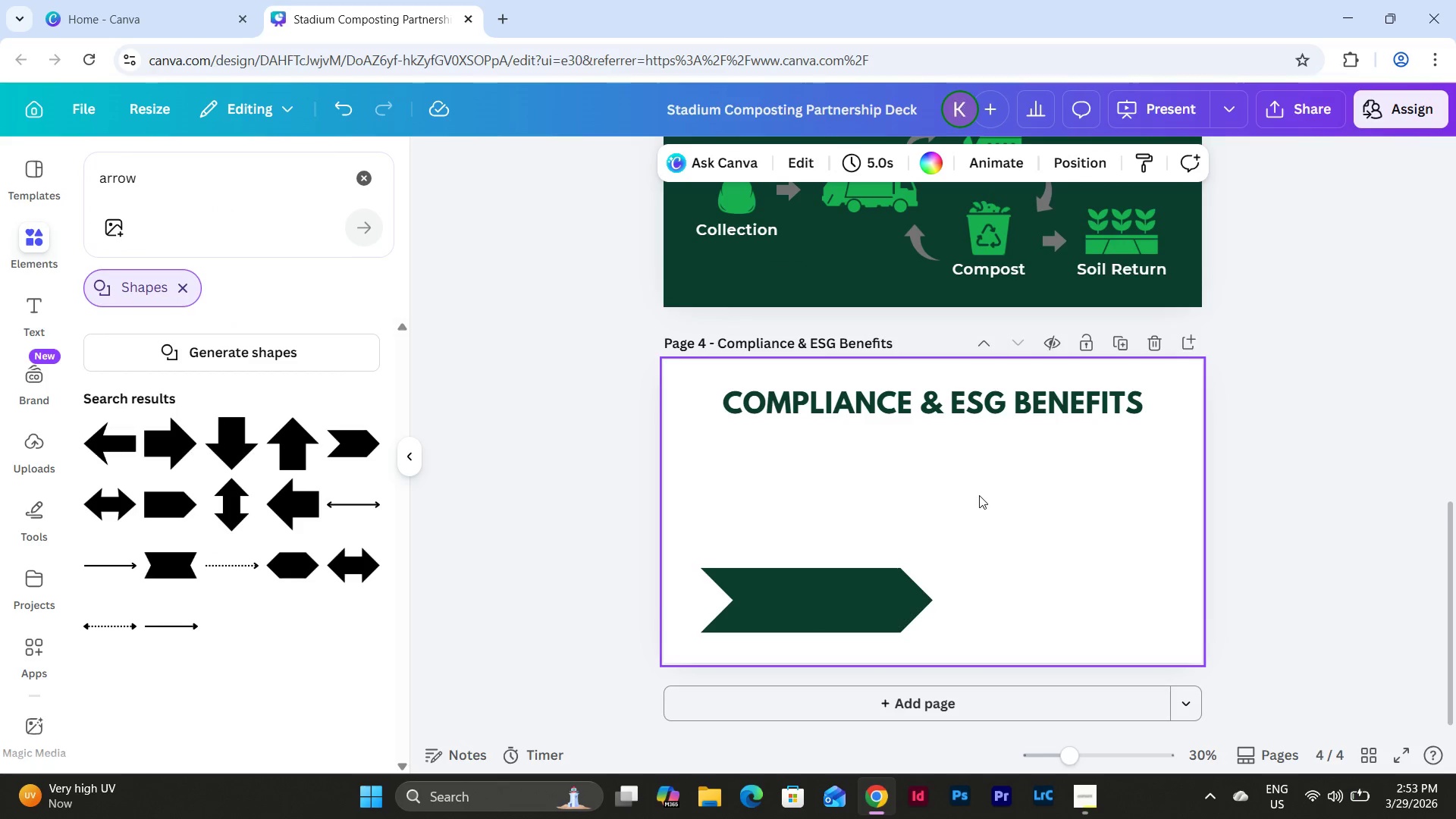 
key(Control+V)
 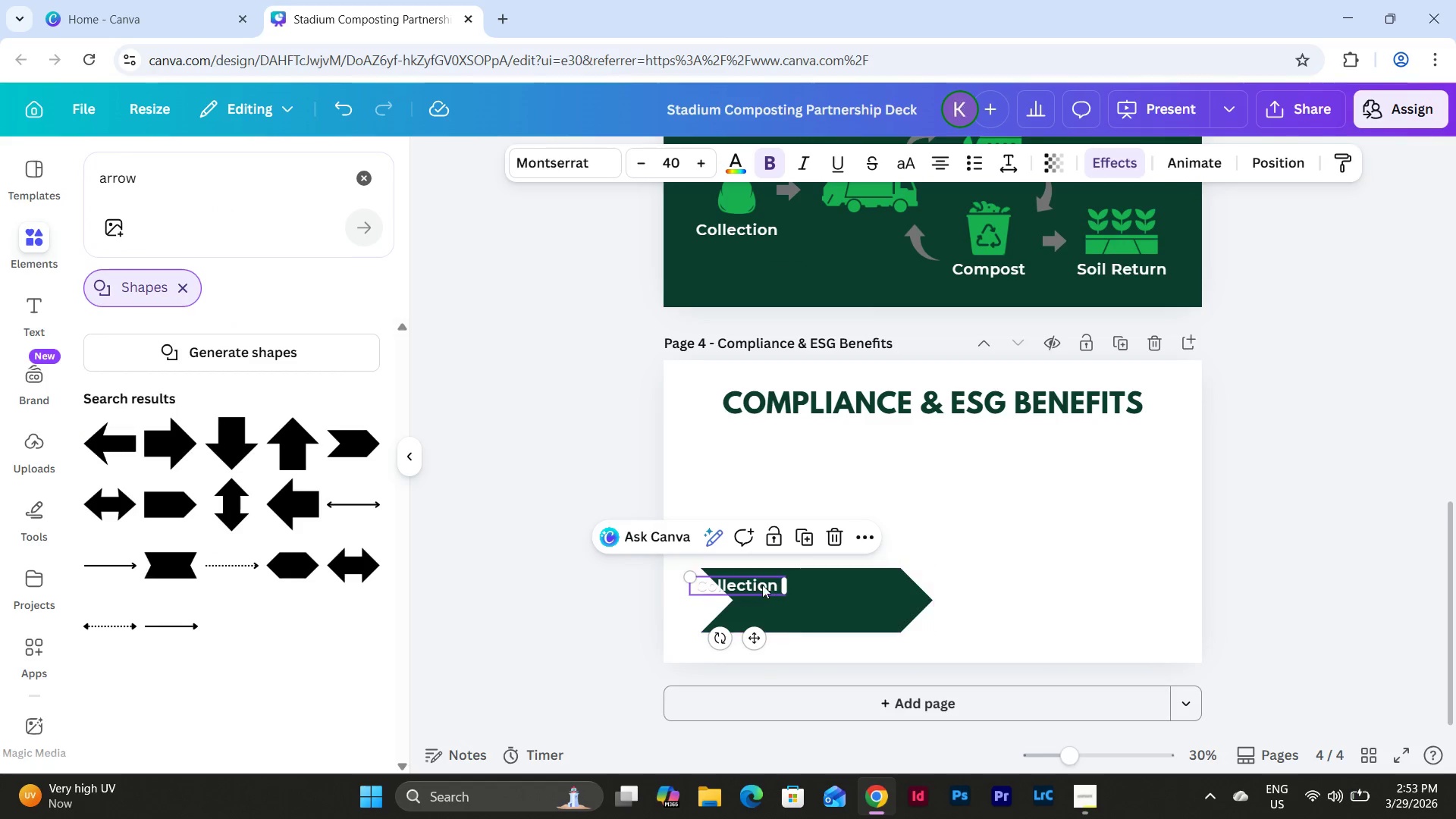 
left_click_drag(start_coordinate=[761, 584], to_coordinate=[819, 586])
 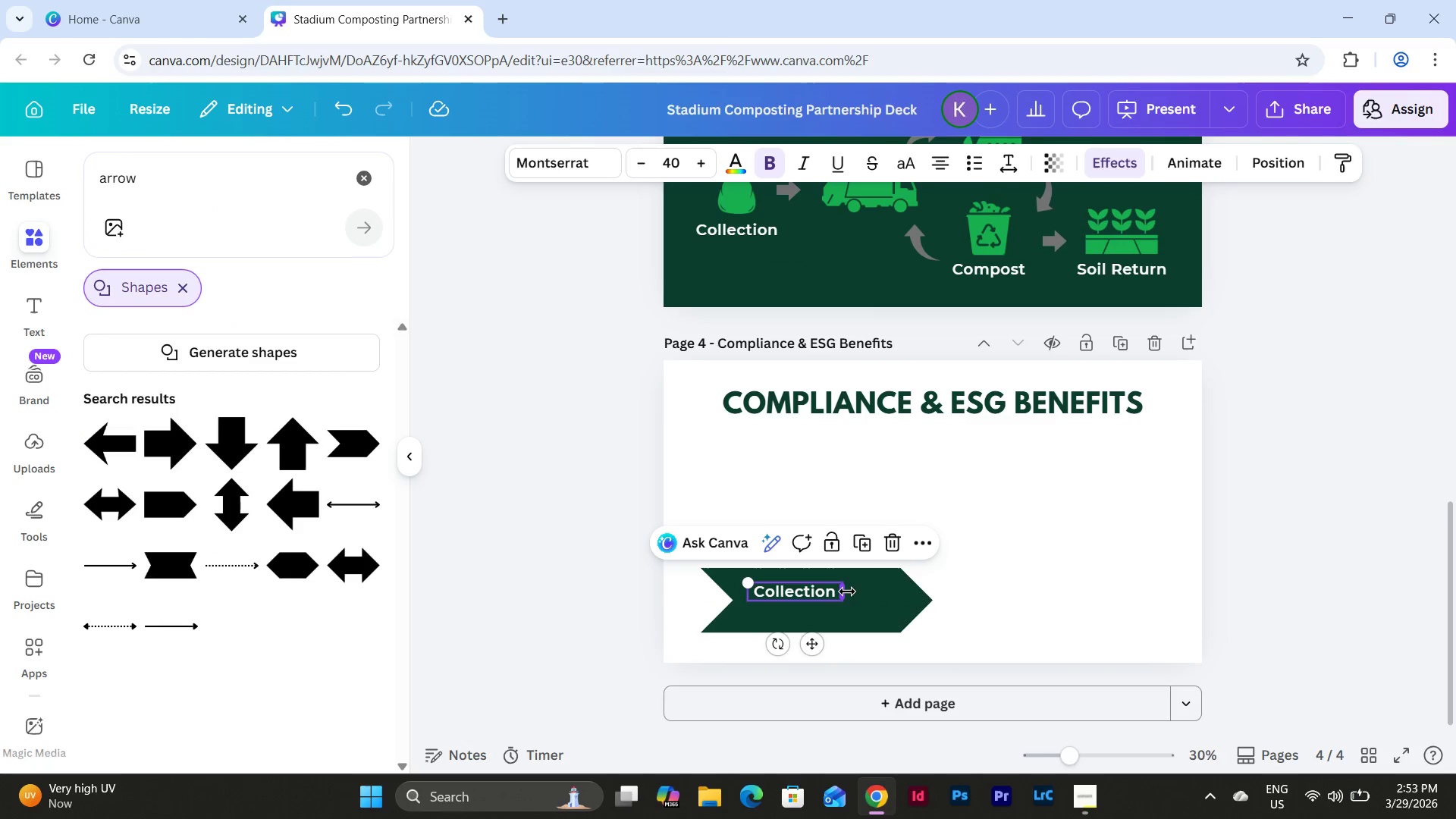 
left_click_drag(start_coordinate=[847, 592], to_coordinate=[907, 598])
 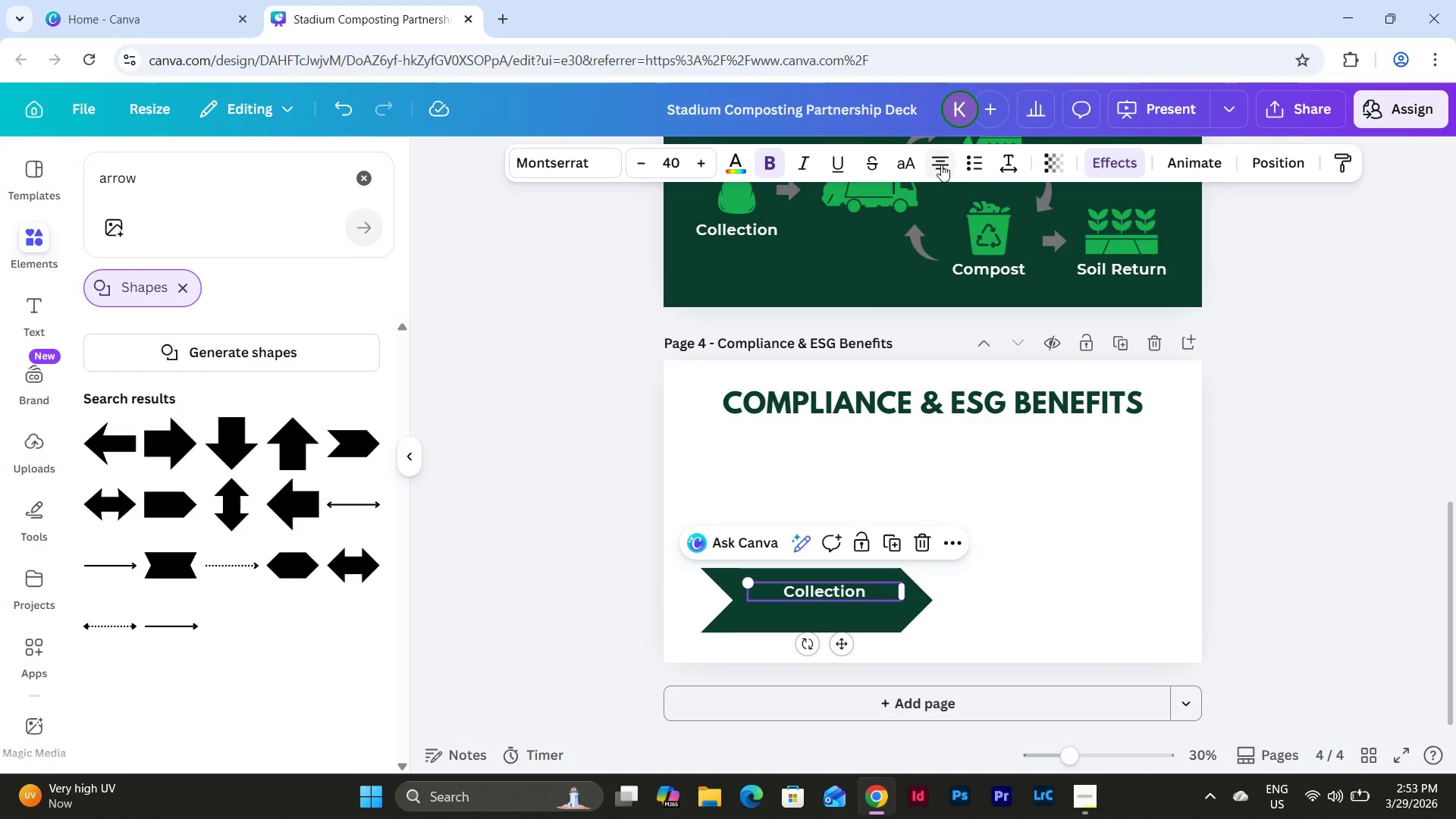 
left_click([941, 164])
 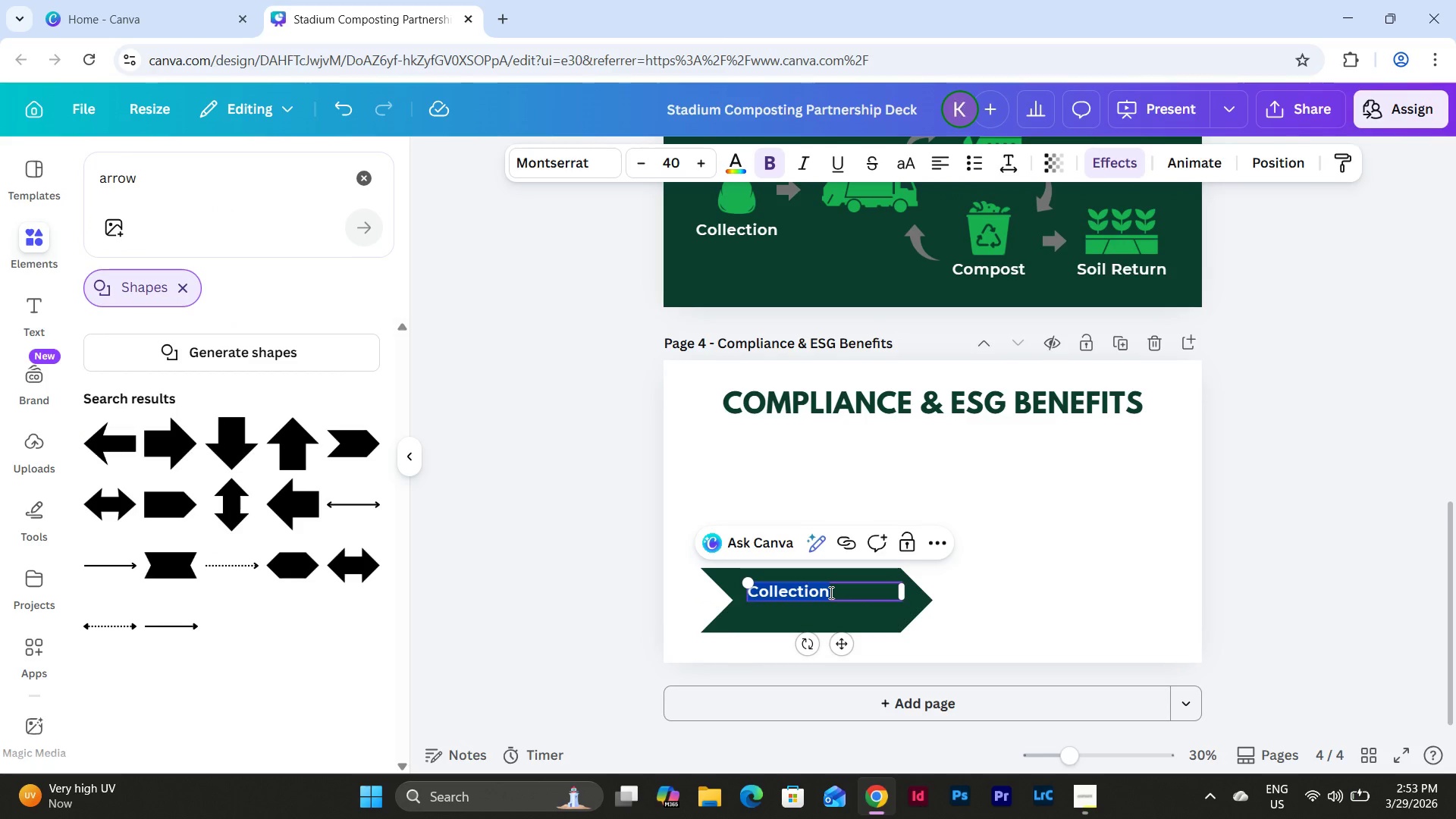 
type(Meet Local Waste)
 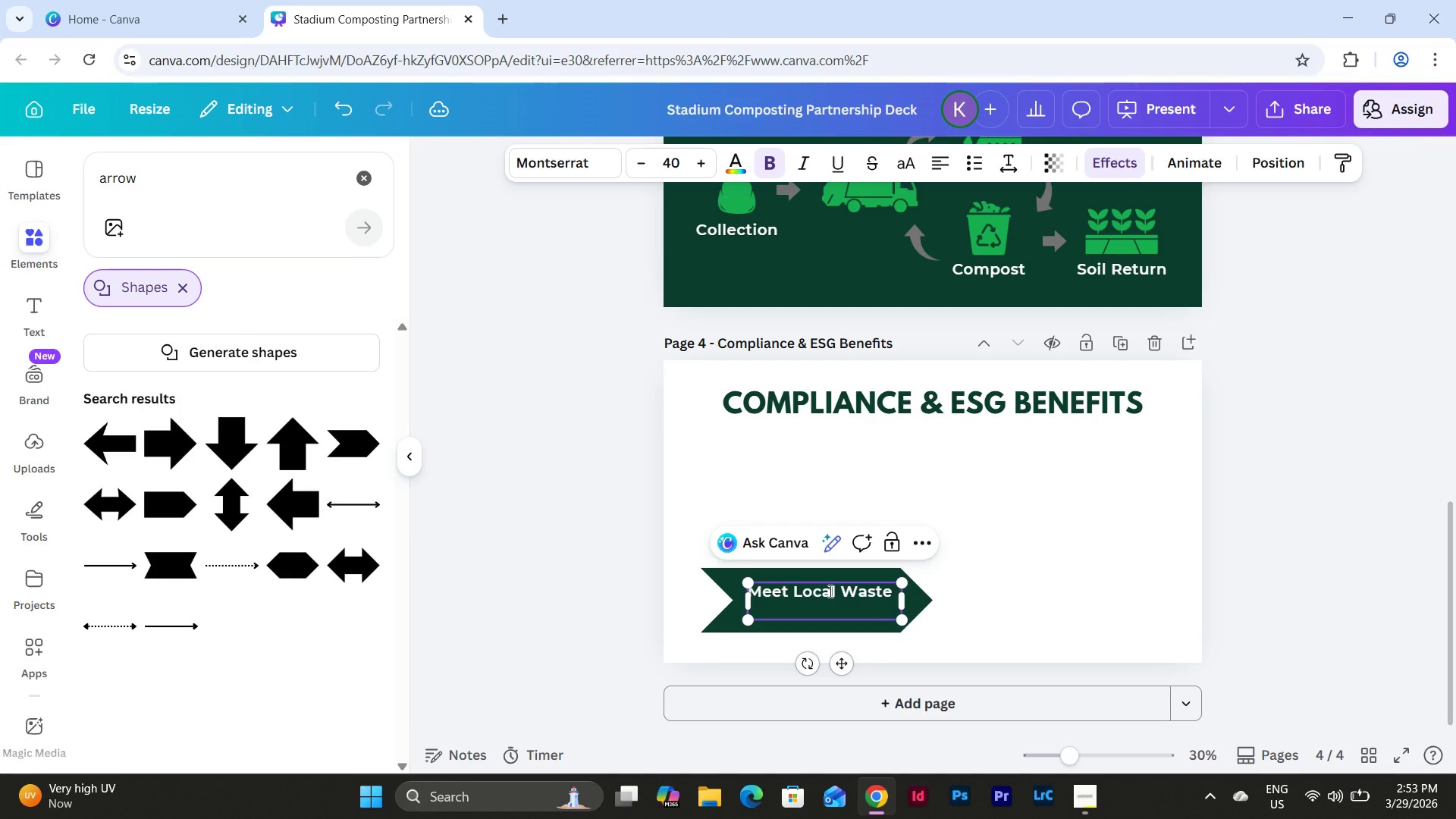 
 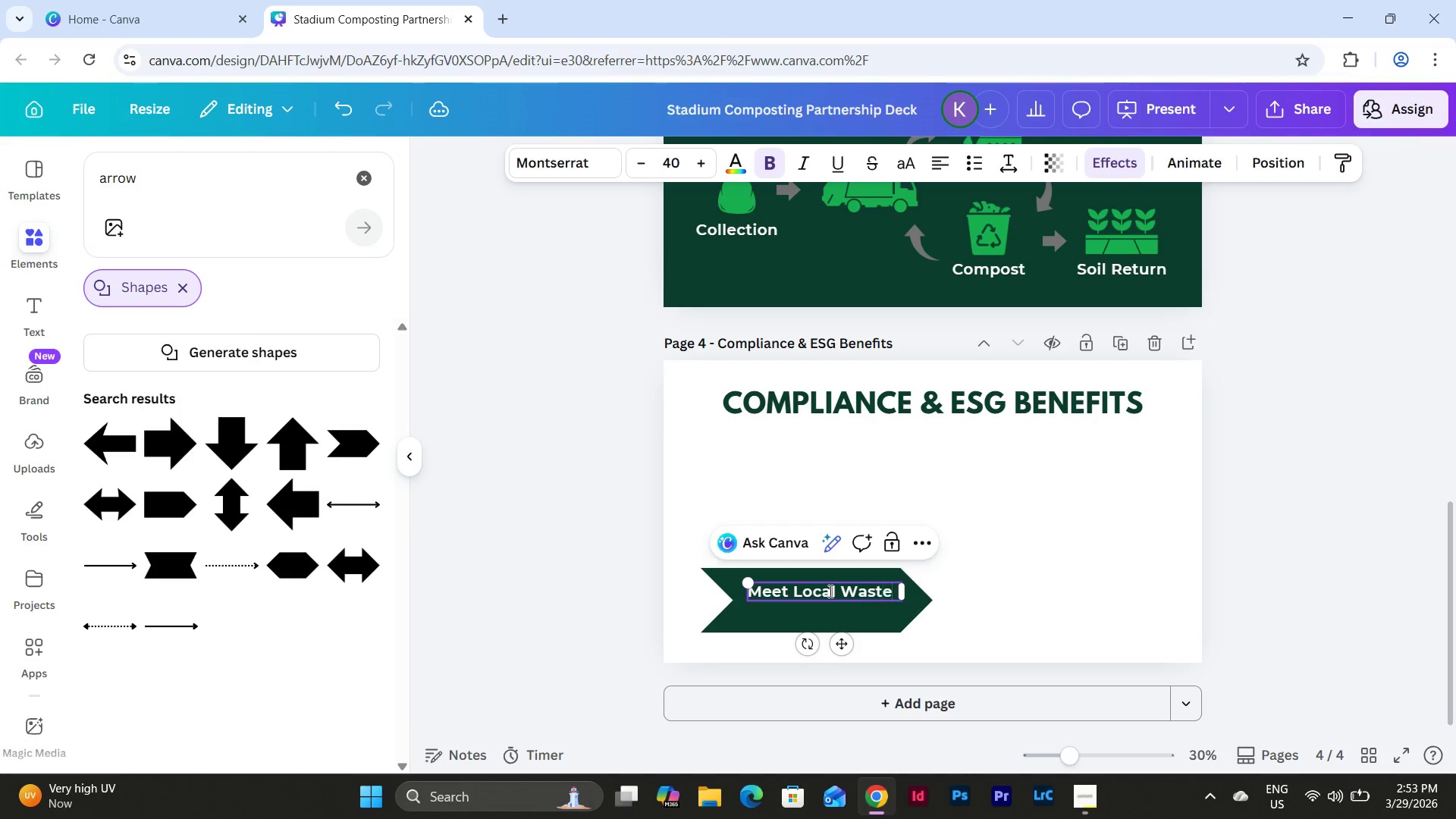 
key(Enter)
 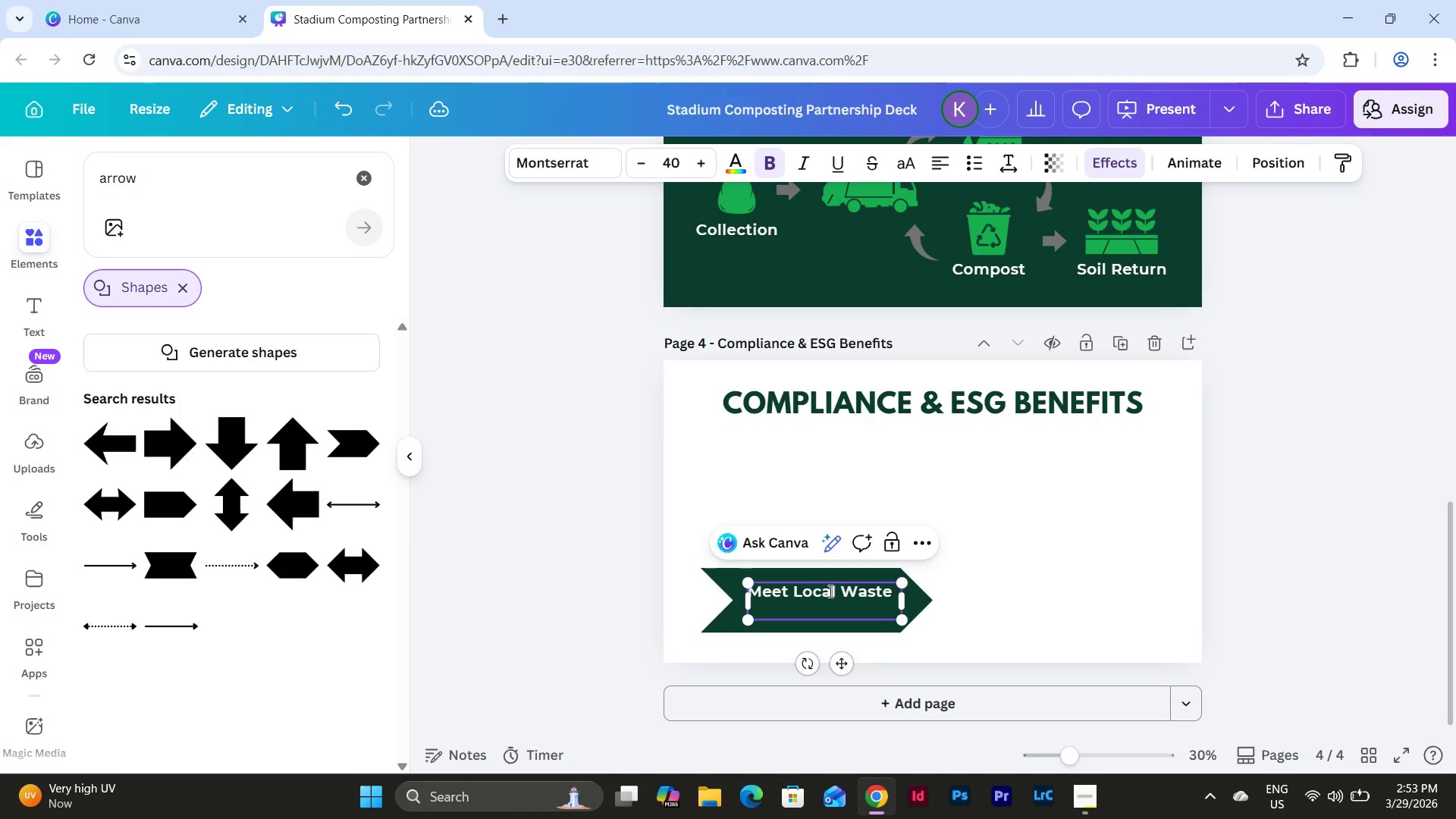 
type(Regulaions)
 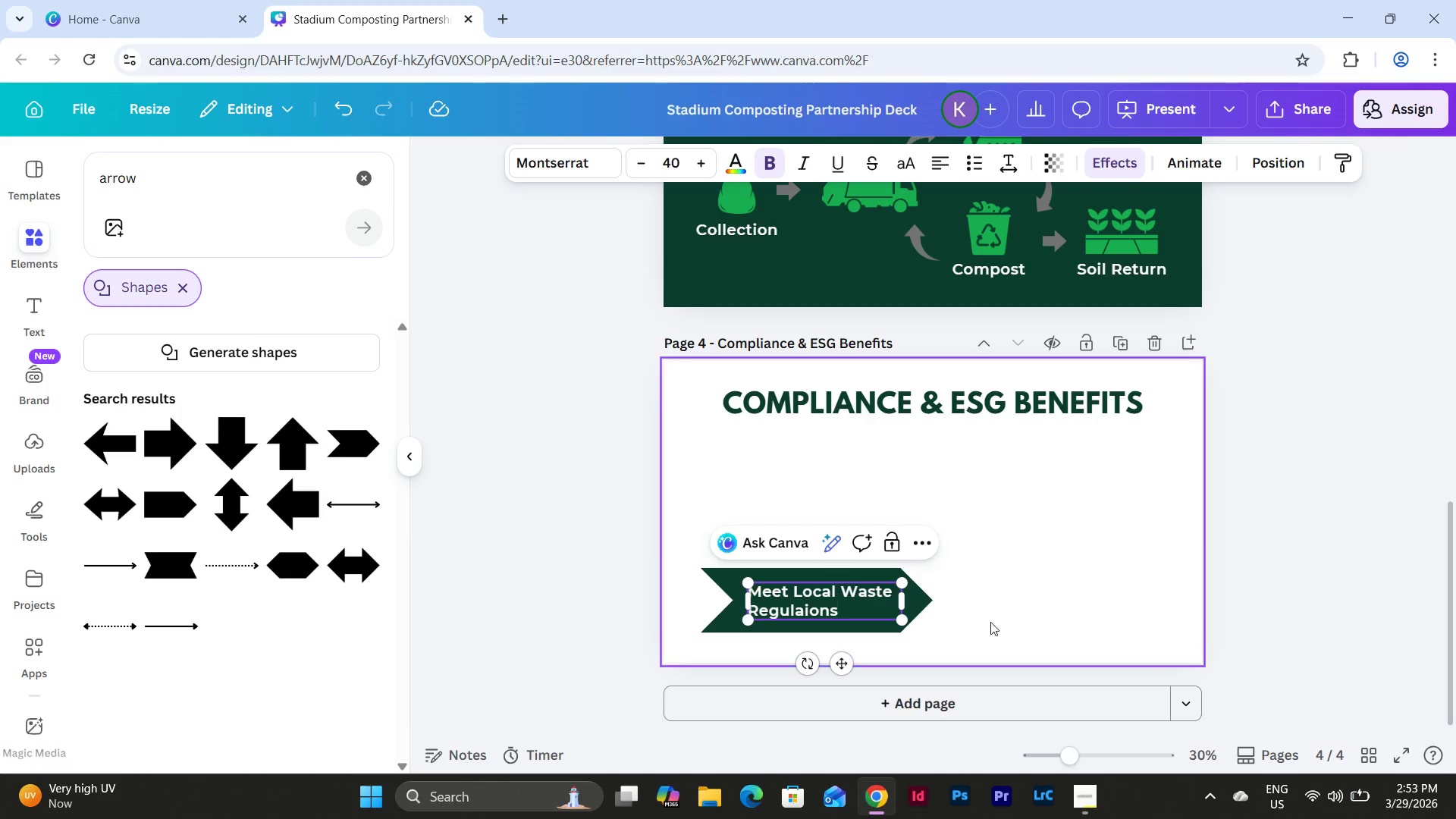 
left_click([1037, 622])
 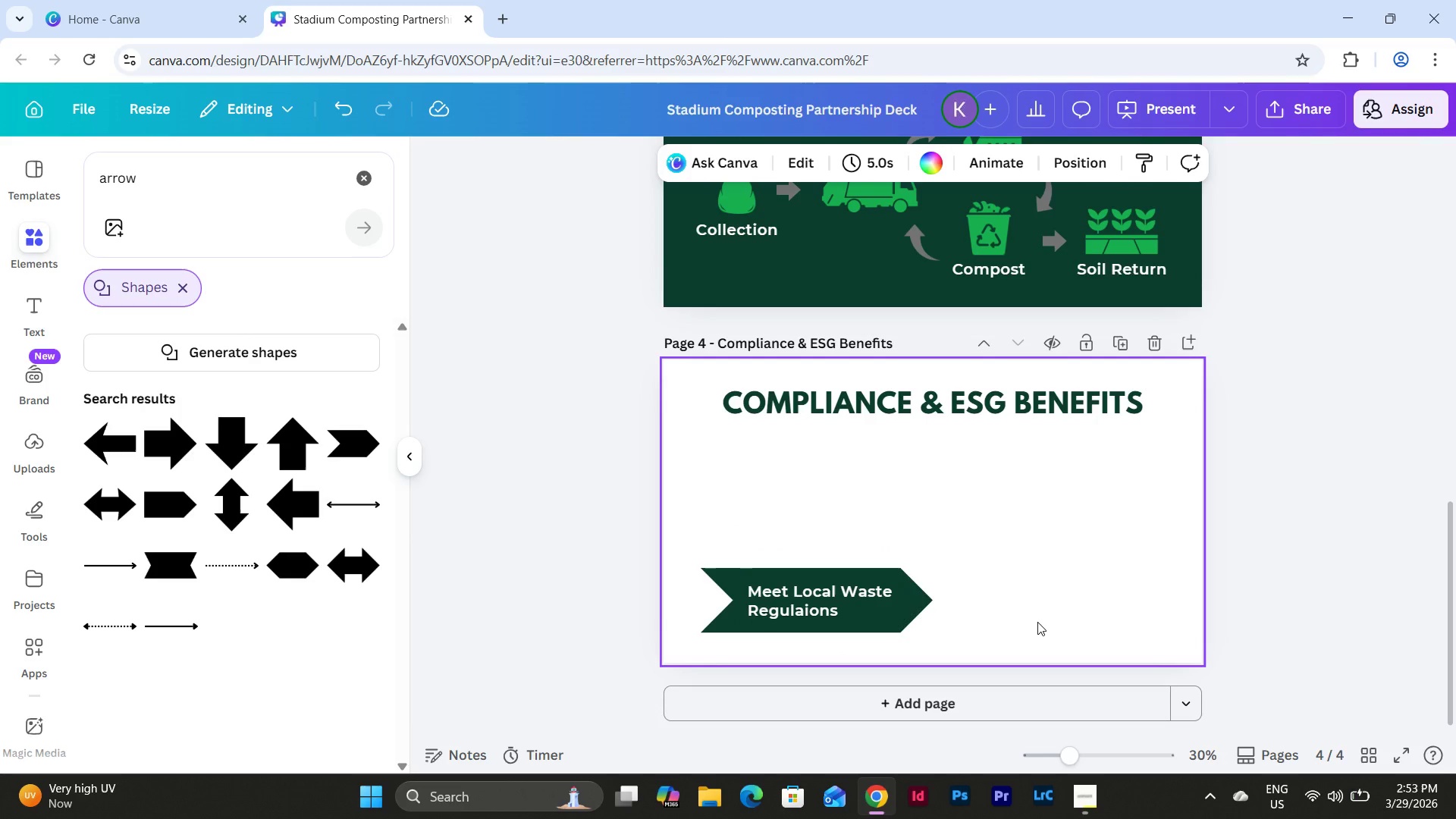 
wait(5.16)
 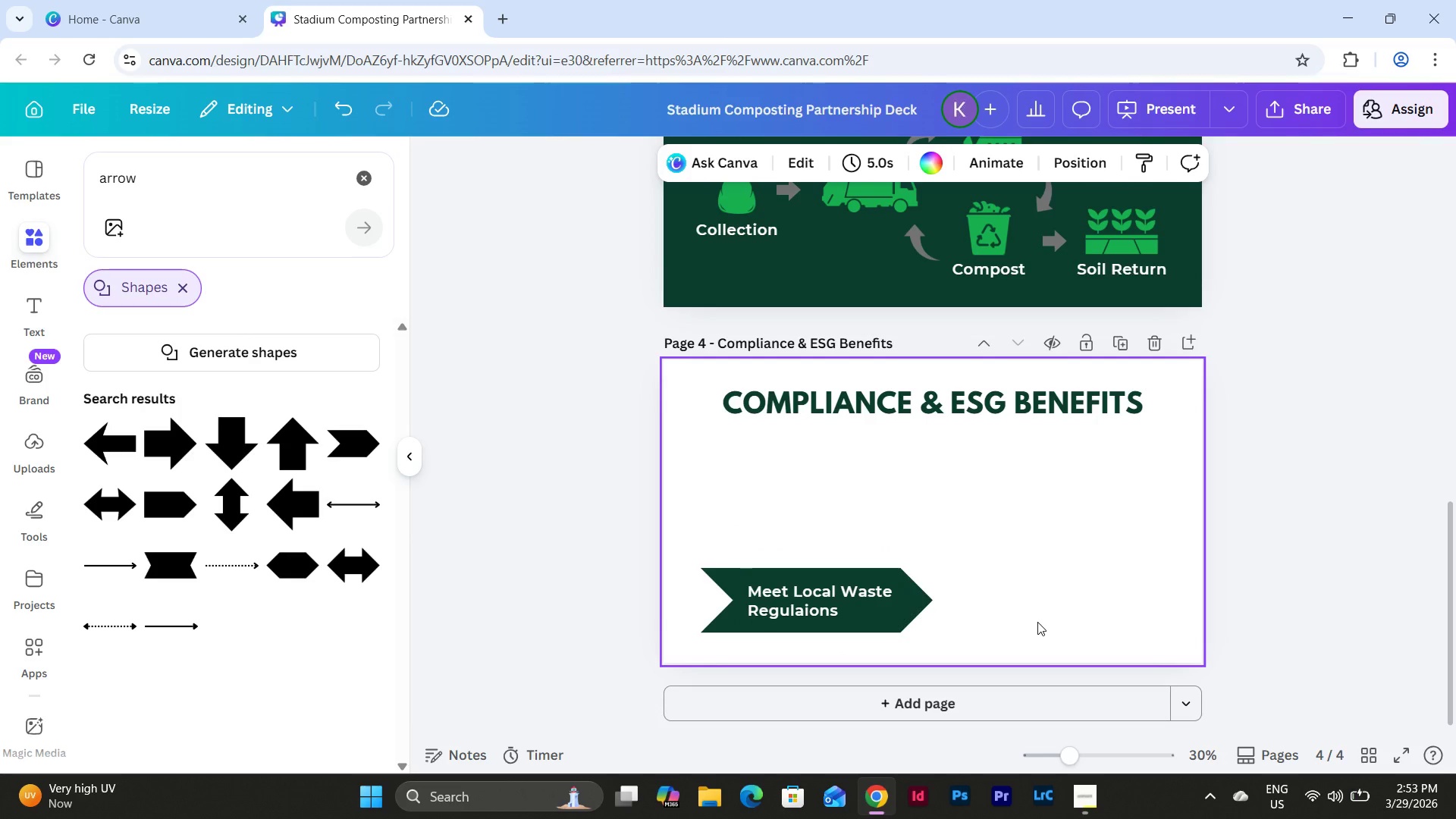 
left_click([805, 584])
 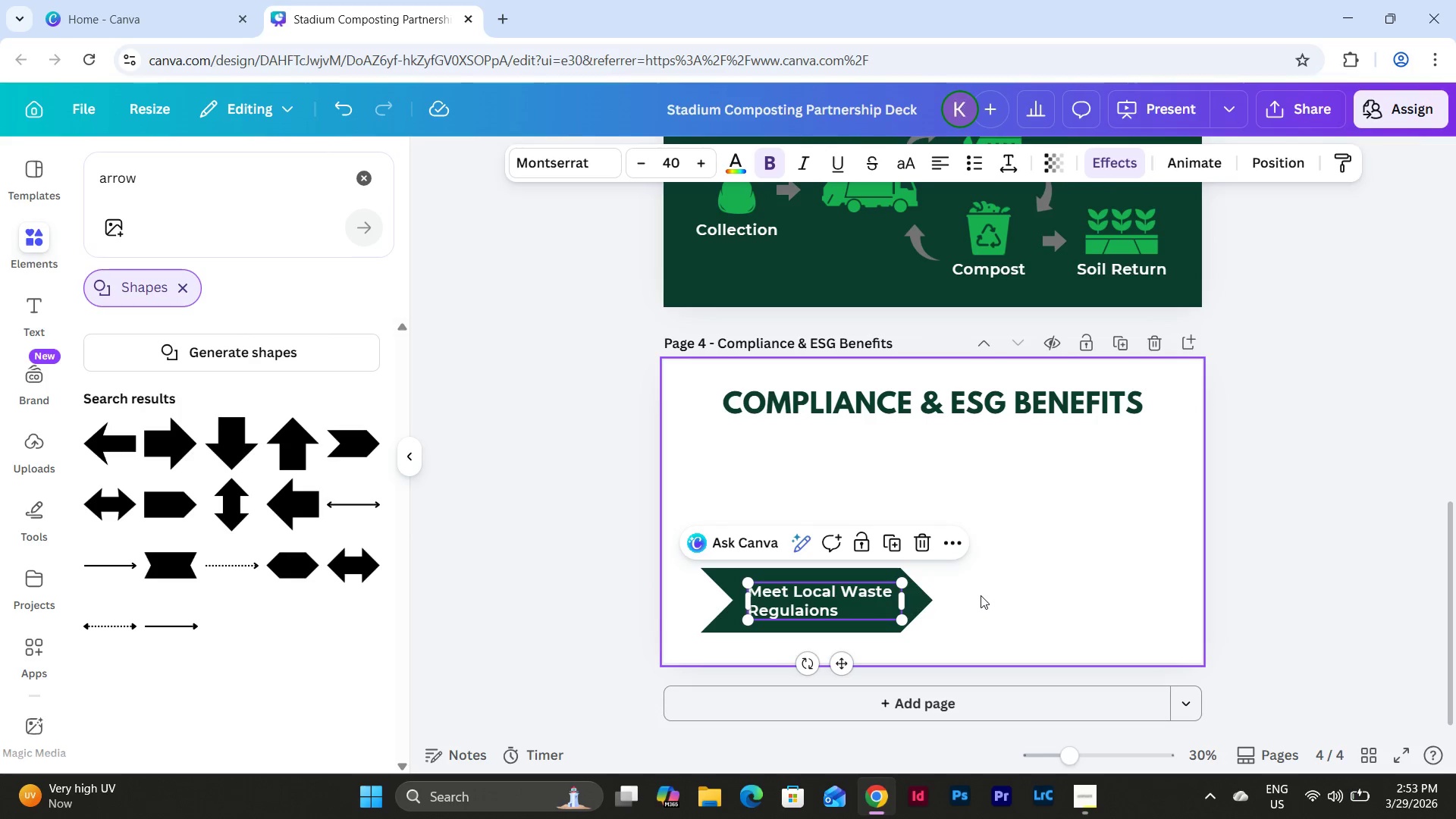 
left_click([968, 593])
 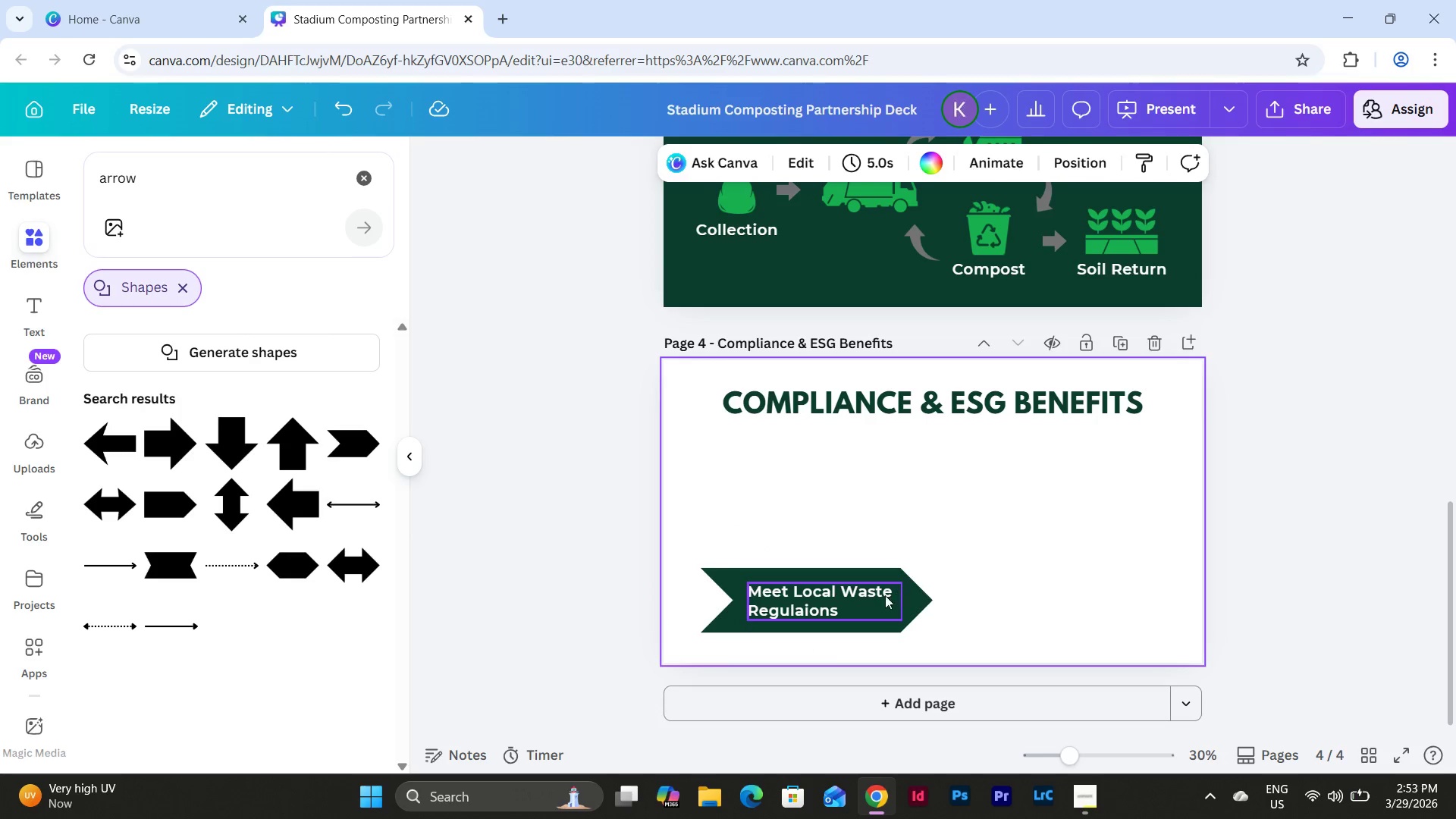 
left_click([866, 599])
 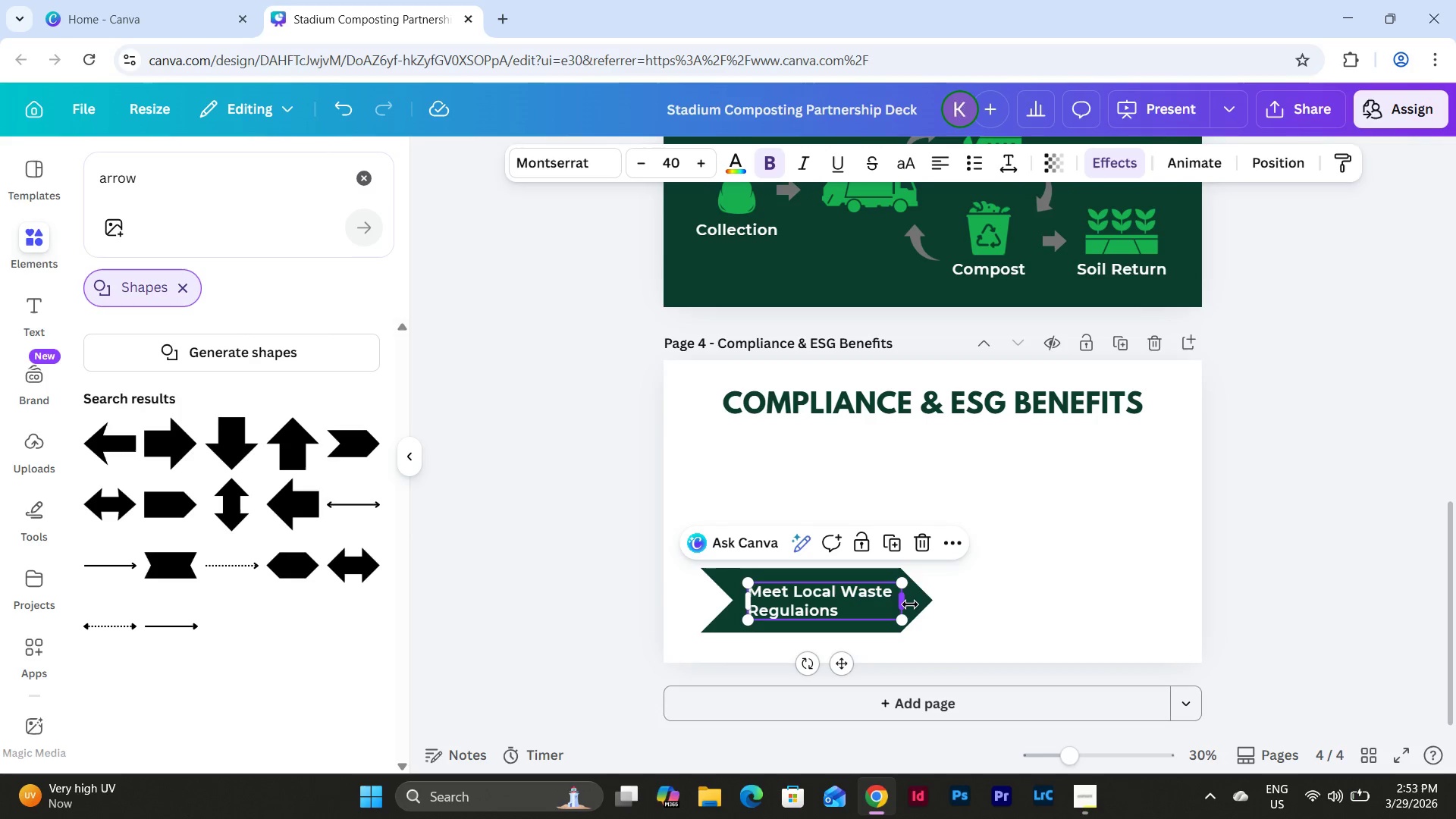 
left_click_drag(start_coordinate=[907, 604], to_coordinate=[1072, 610])
 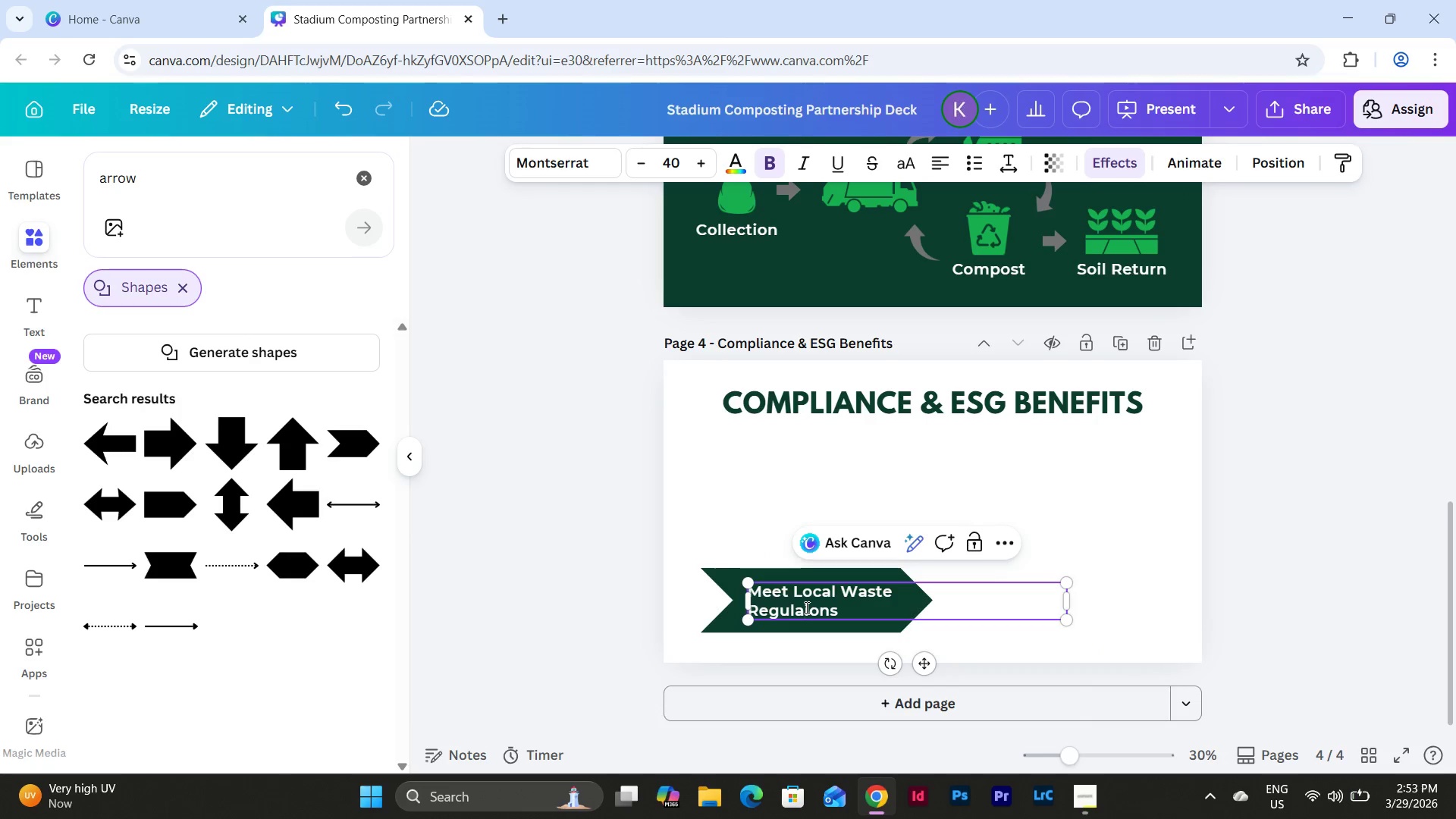 
key(T)
 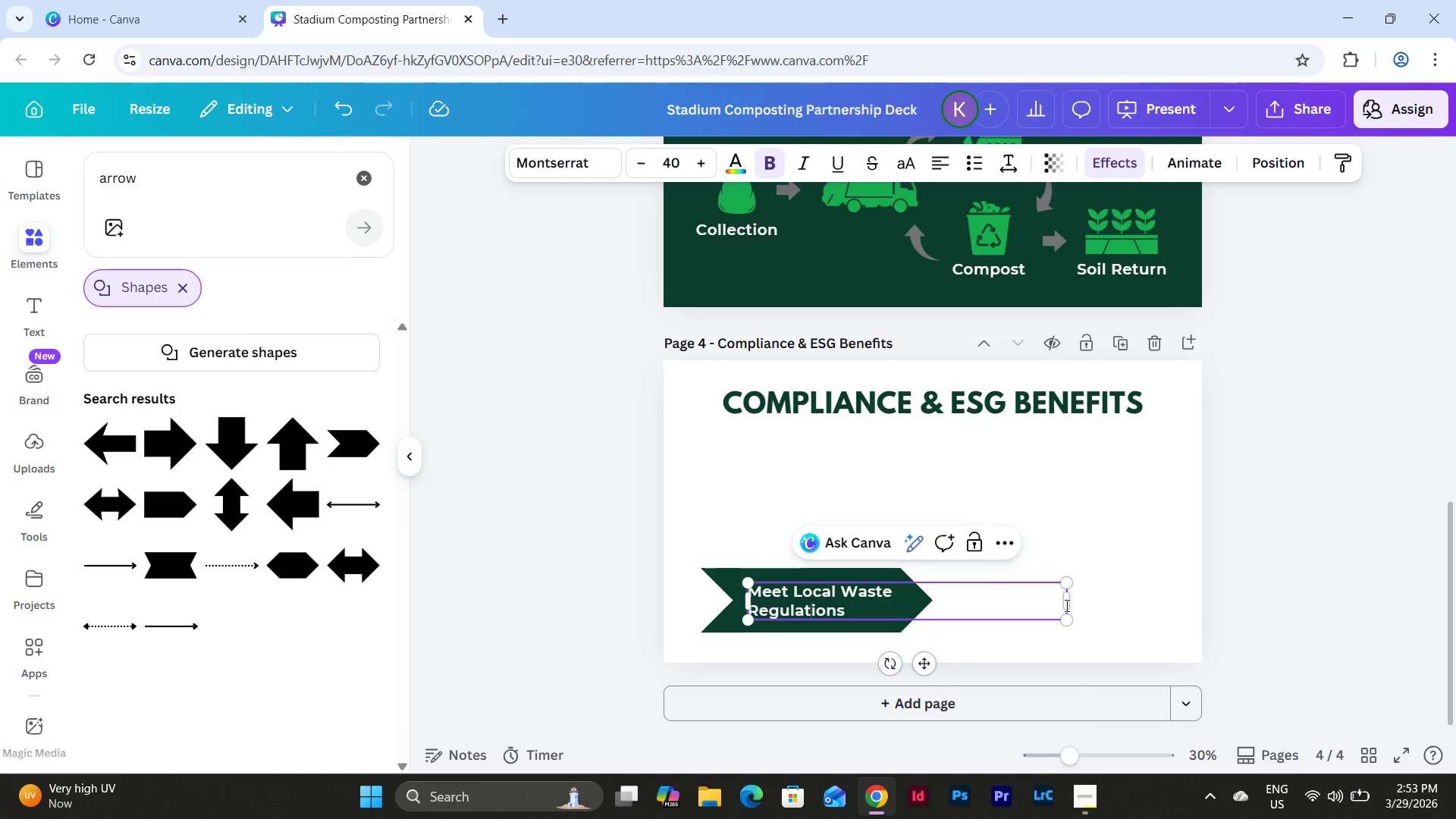 
left_click_drag(start_coordinate=[1068, 605], to_coordinate=[991, 604])
 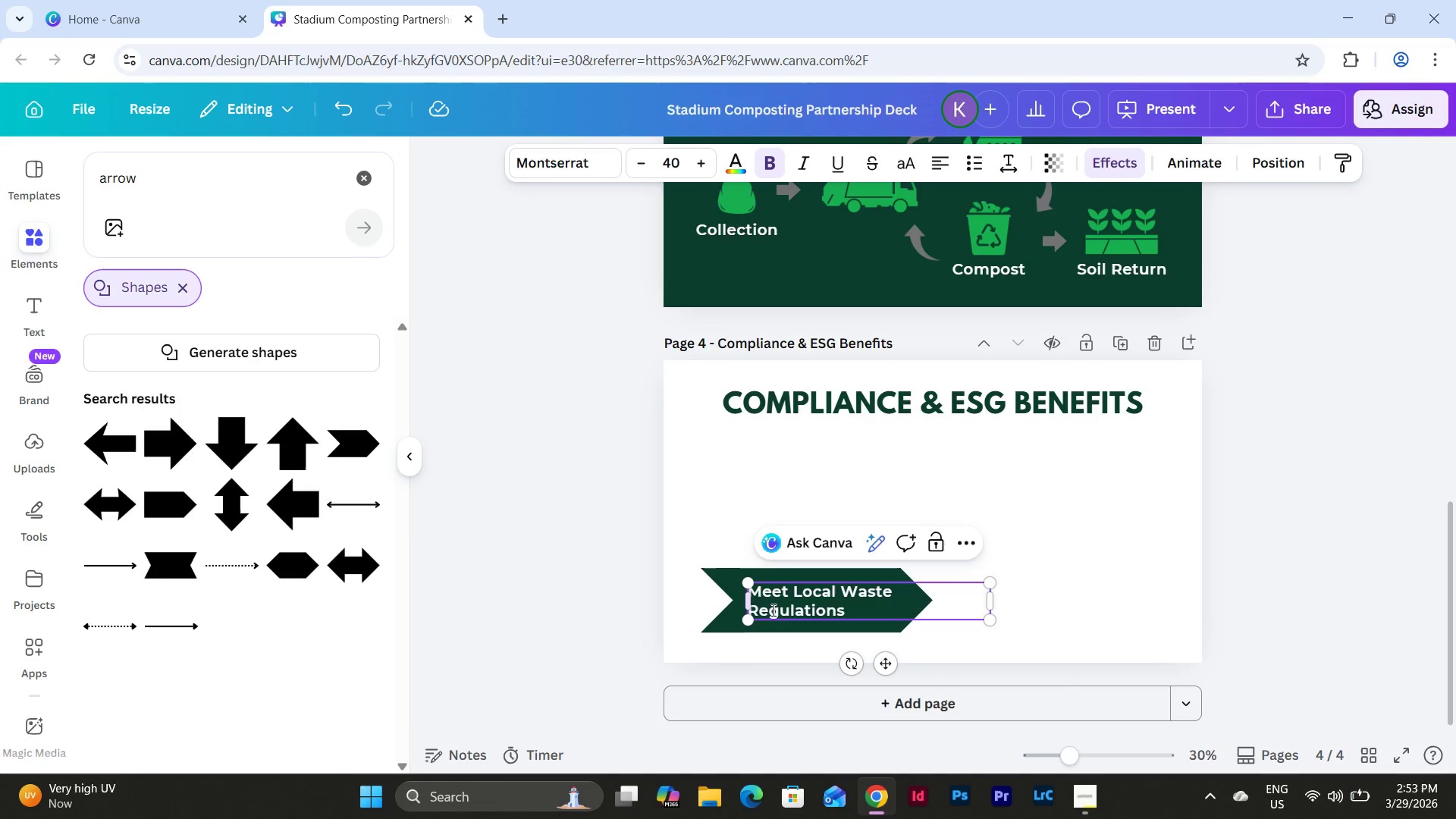 
left_click([778, 610])
 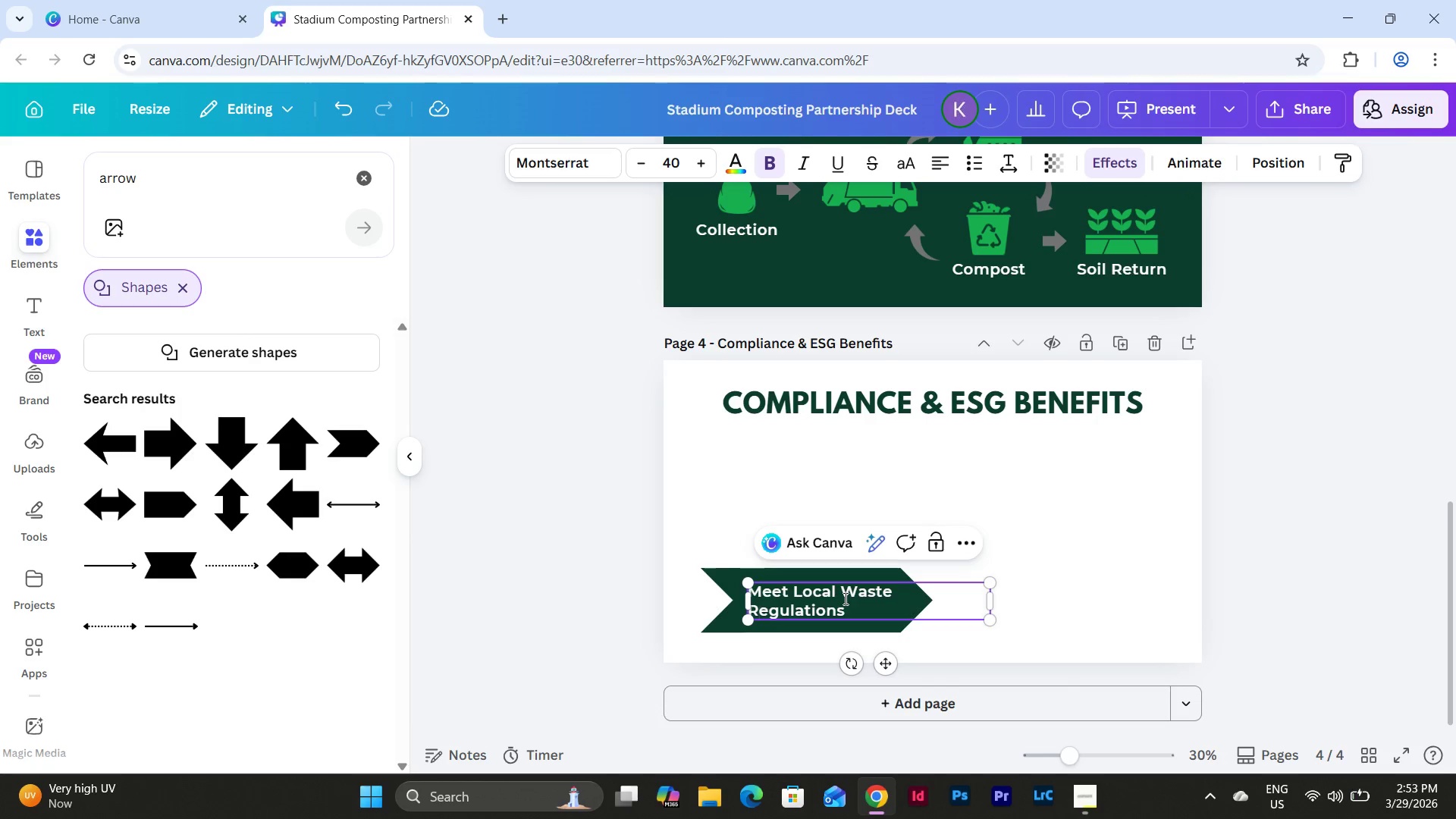 
key(ArrowLeft)
 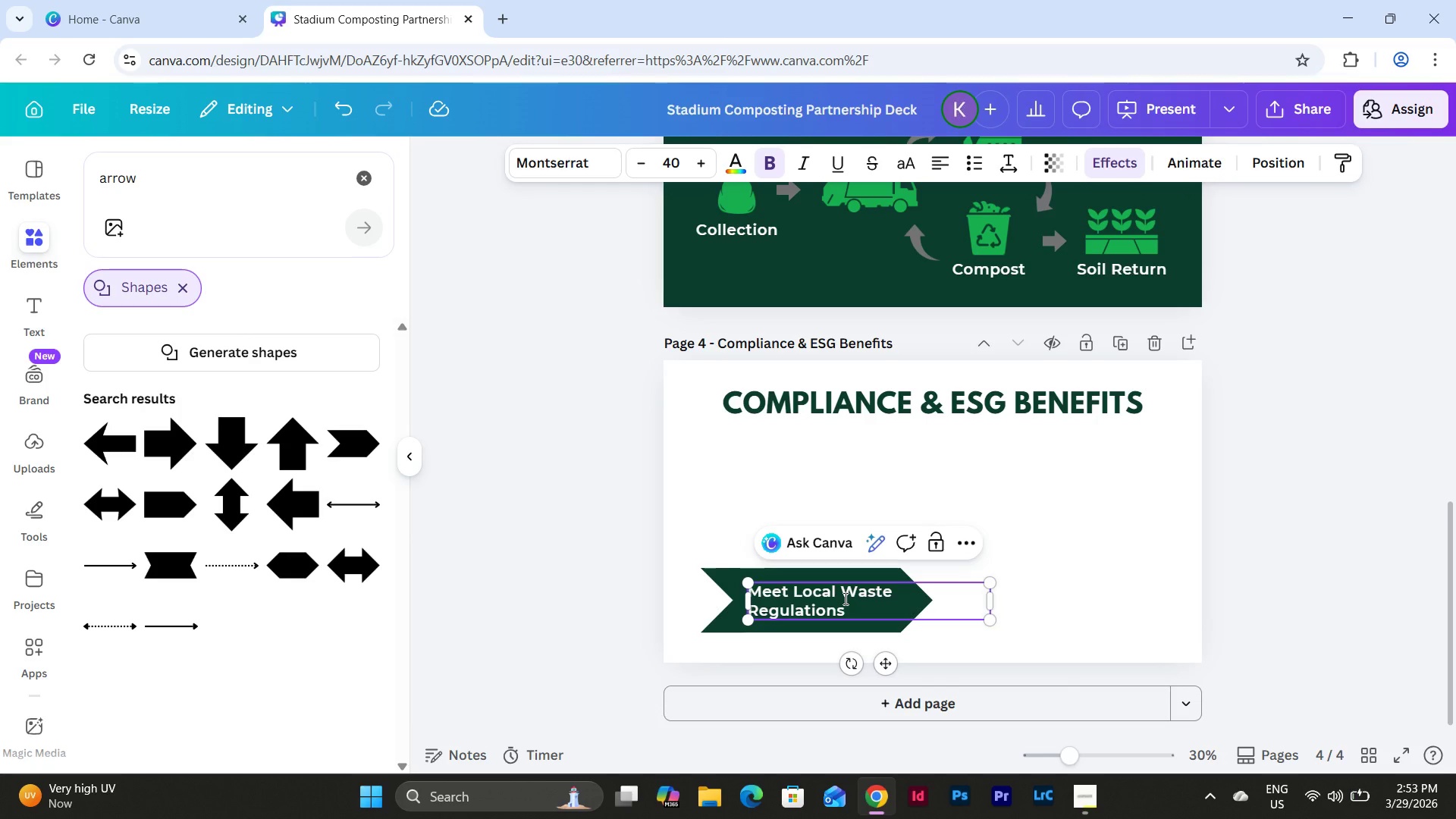 
key(Backspace)
 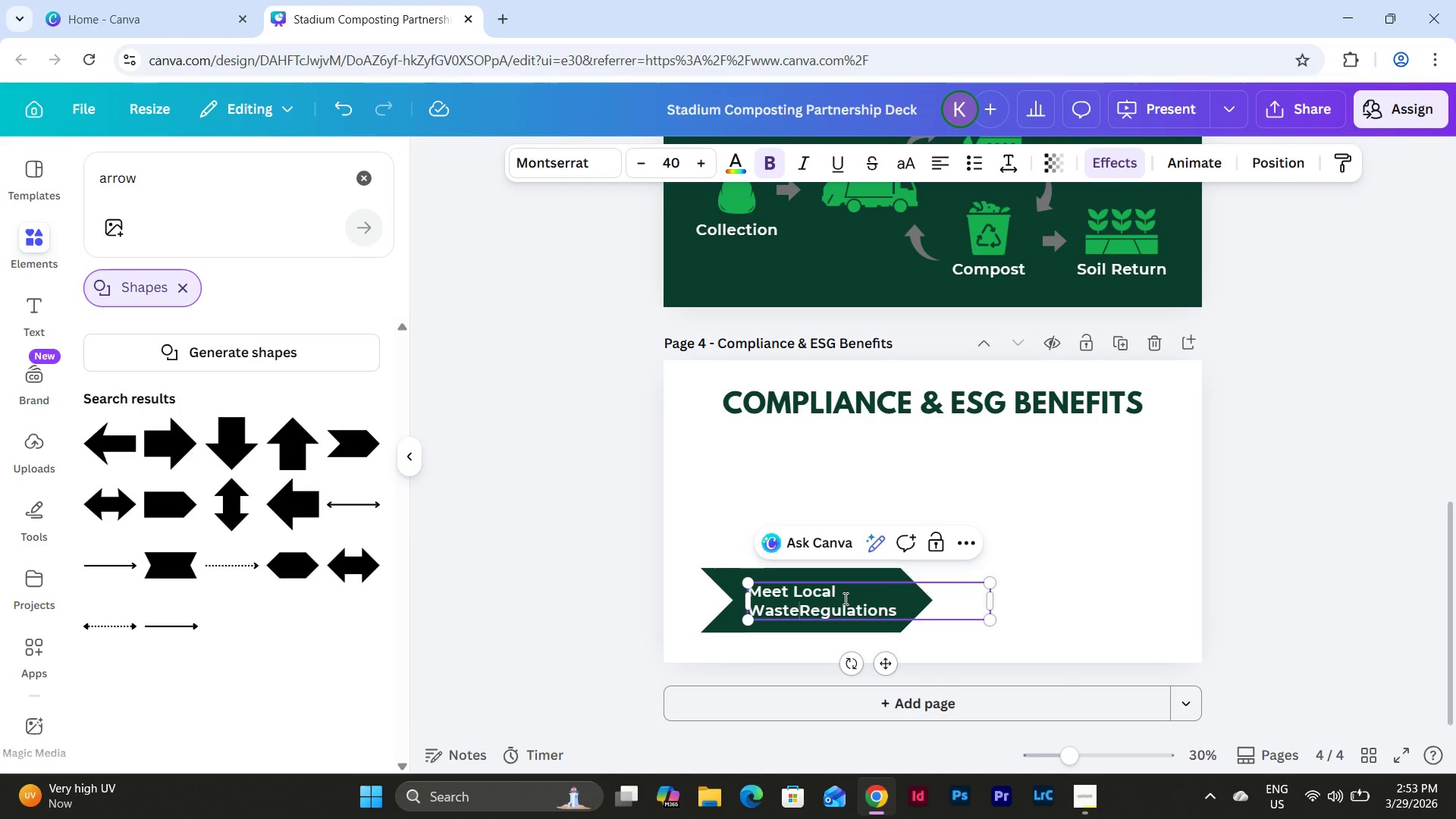 
key(Space)
 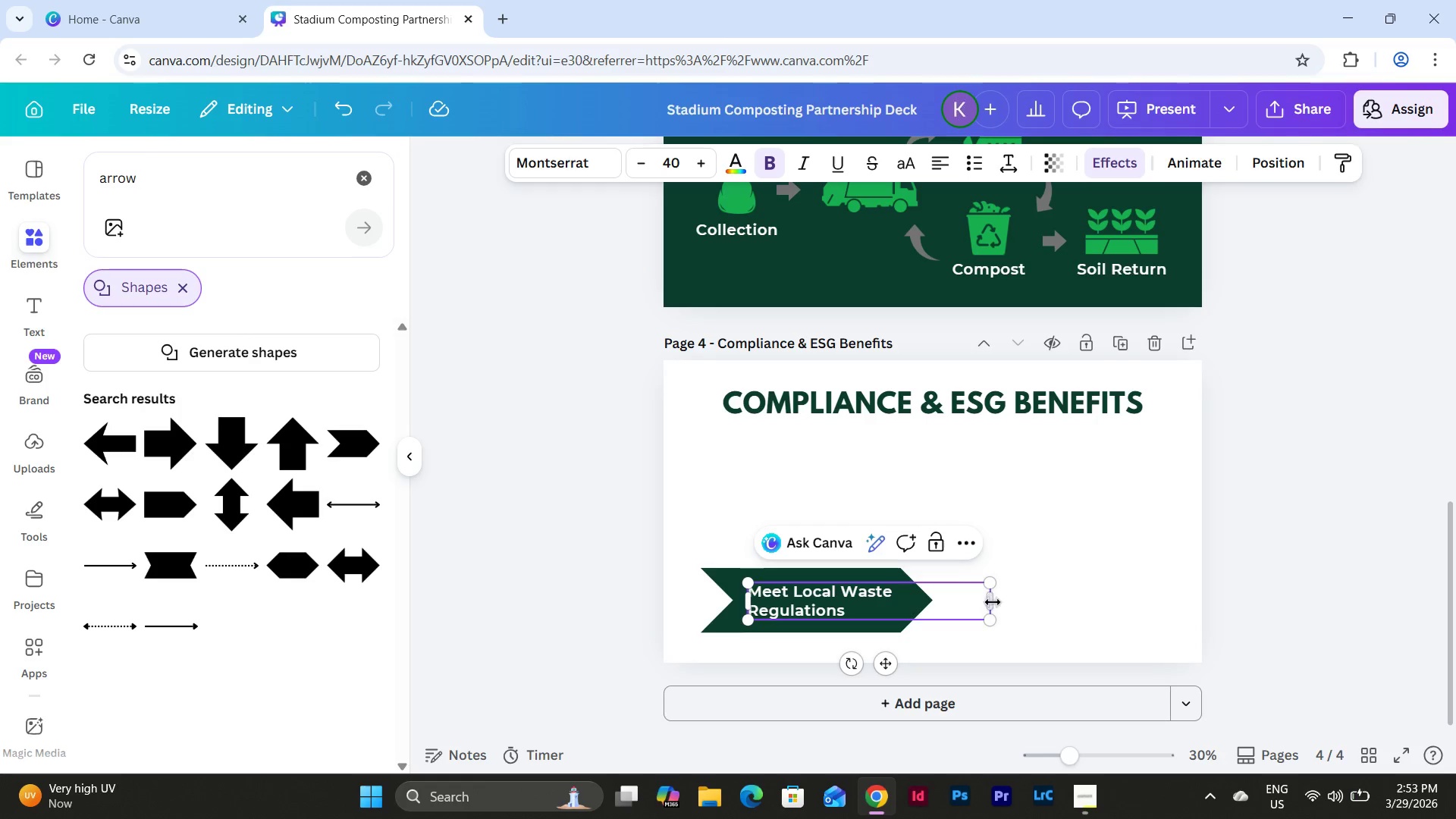 
left_click_drag(start_coordinate=[994, 603], to_coordinate=[1025, 606])
 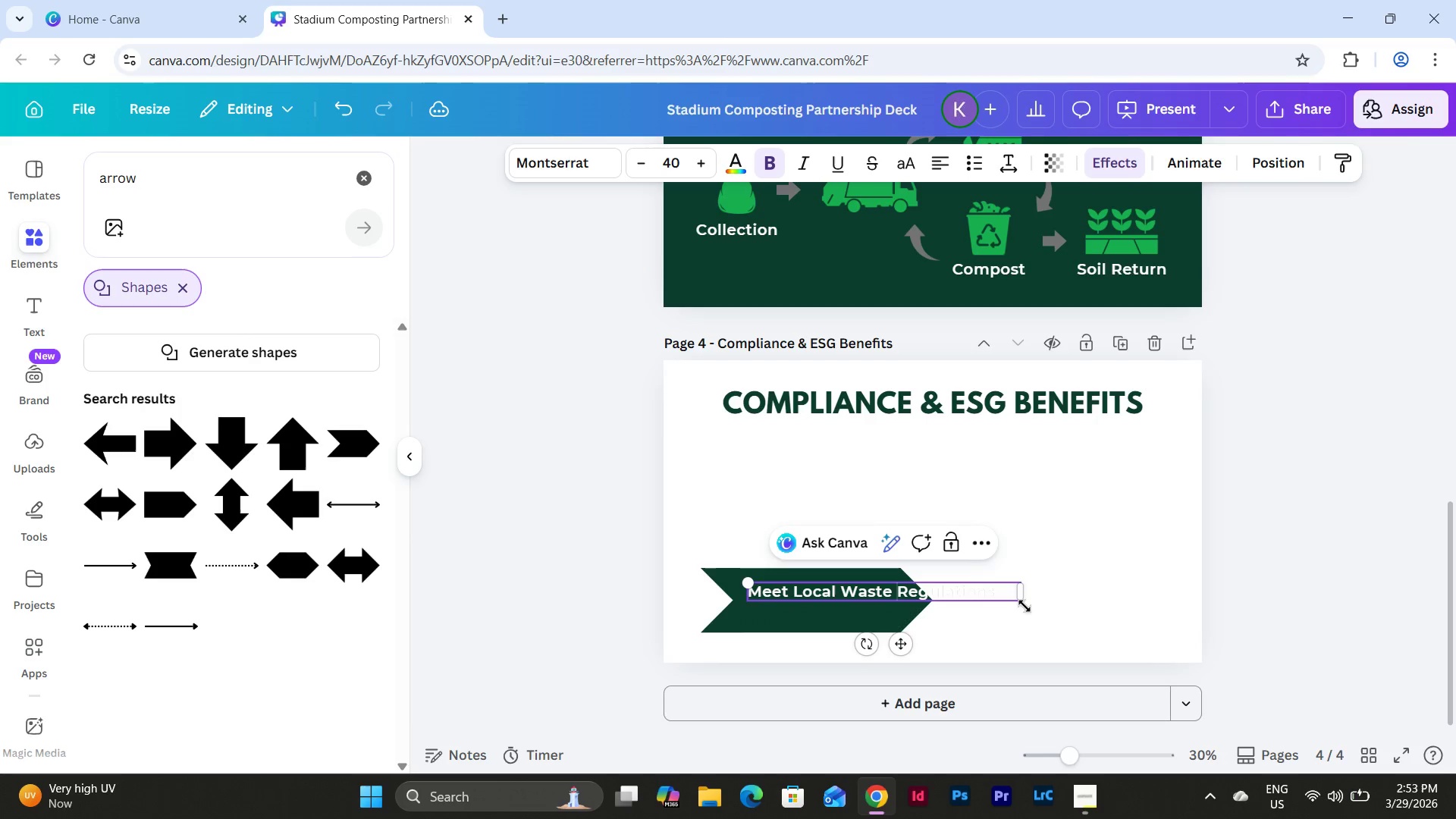 
left_click([1025, 606])
 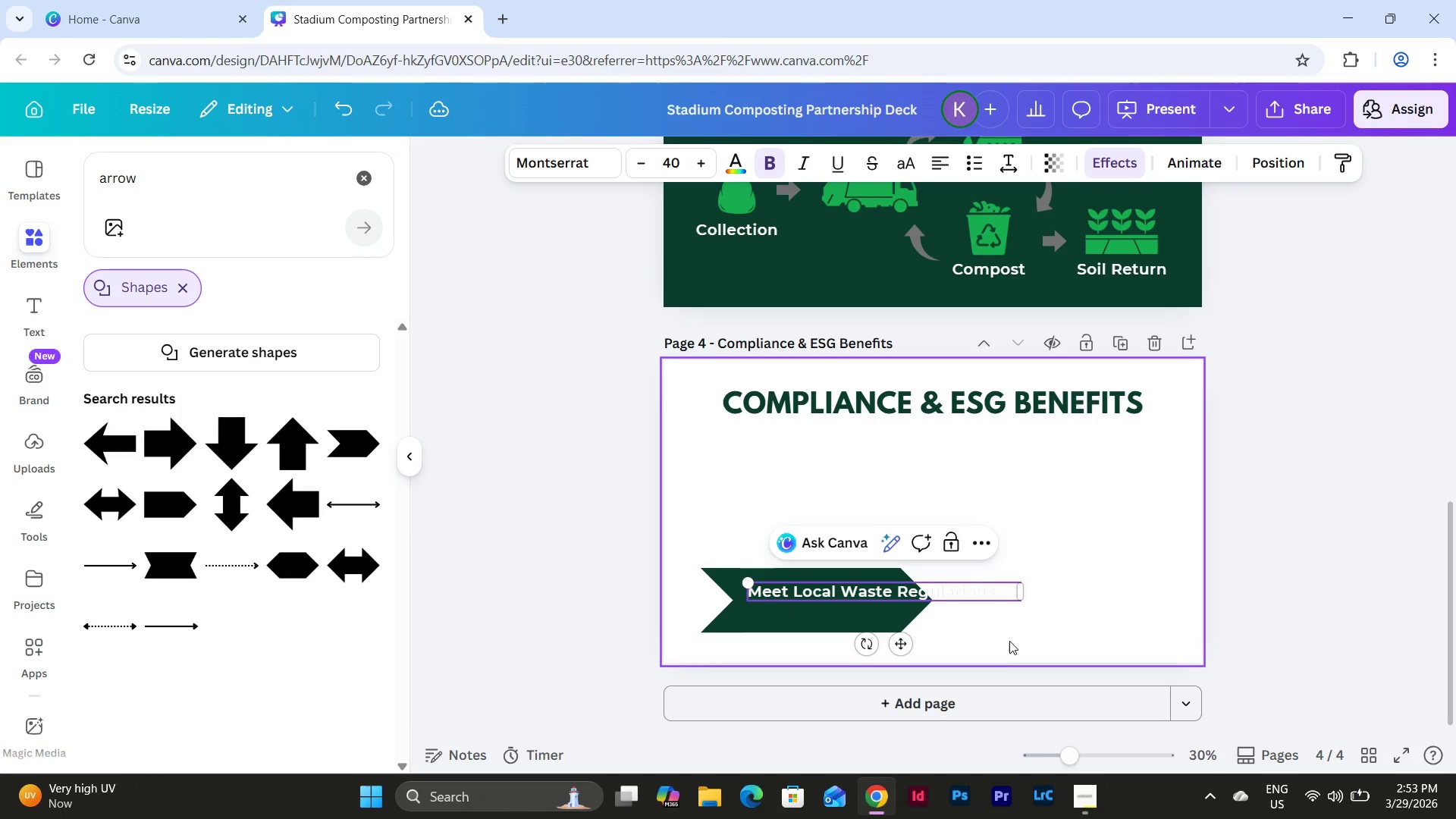 
left_click([1006, 646])
 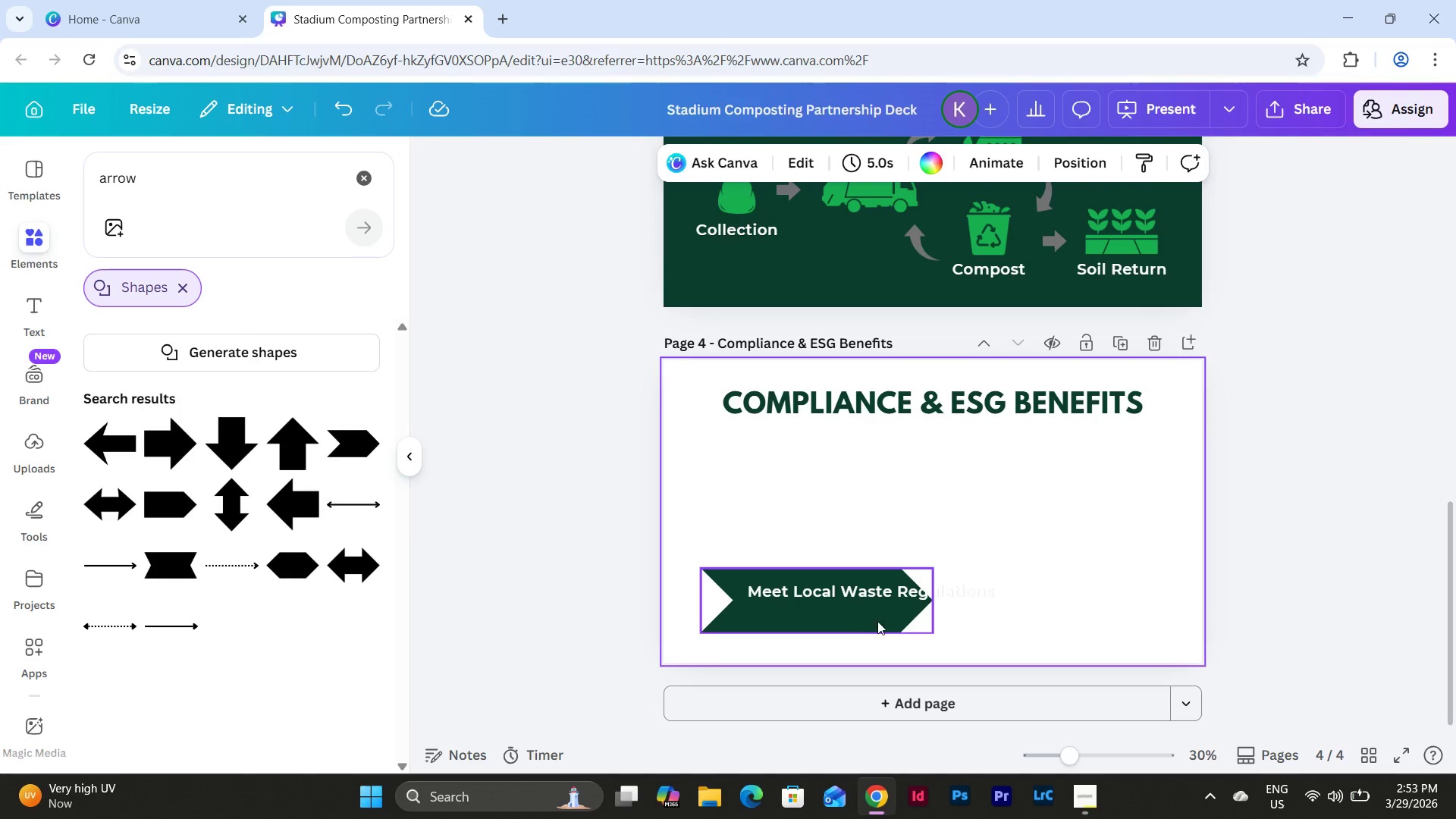 
left_click([864, 622])
 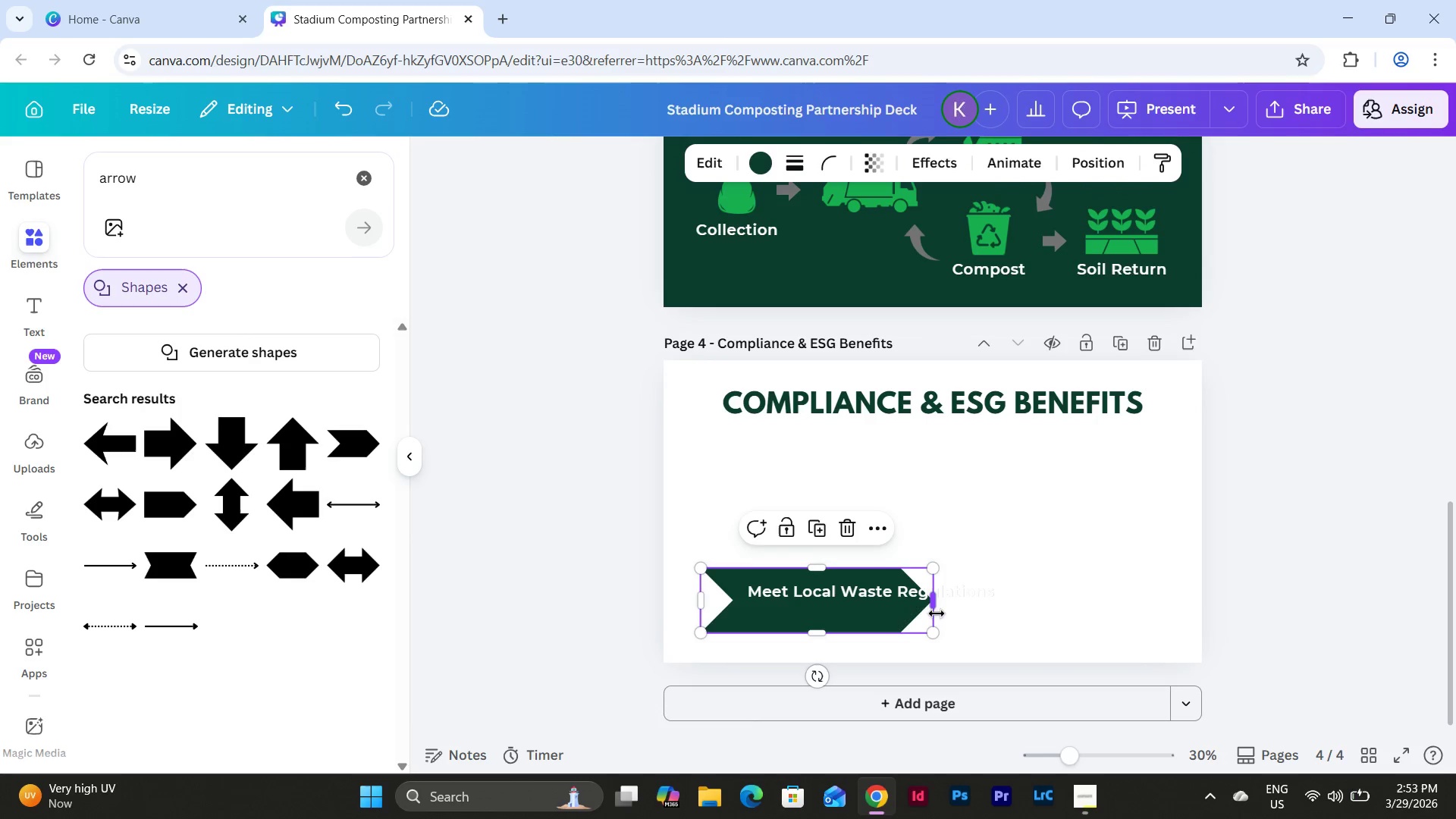 
left_click_drag(start_coordinate=[937, 607], to_coordinate=[1043, 610])
 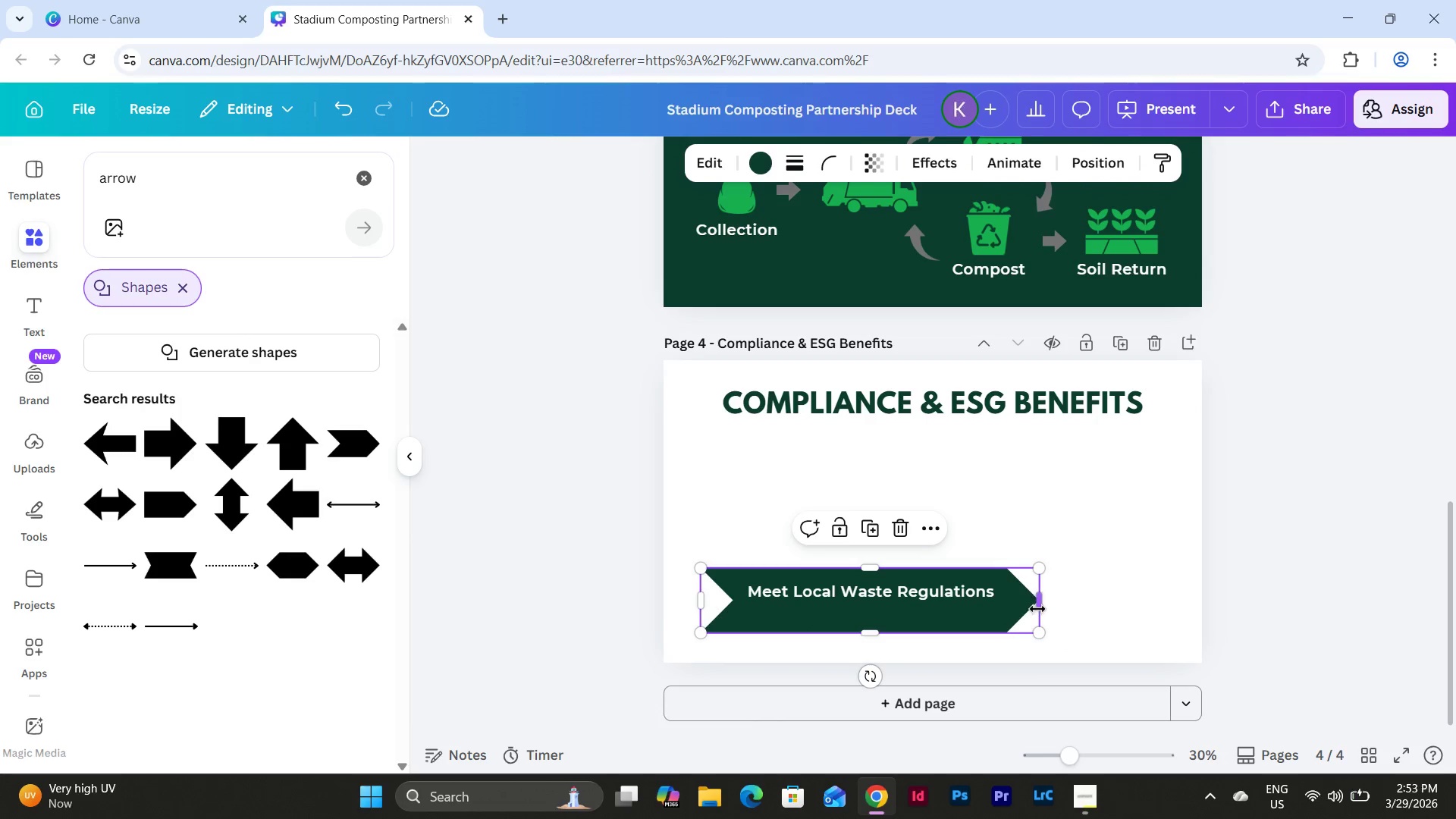 
left_click_drag(start_coordinate=[1041, 604], to_coordinate=[1037, 604])
 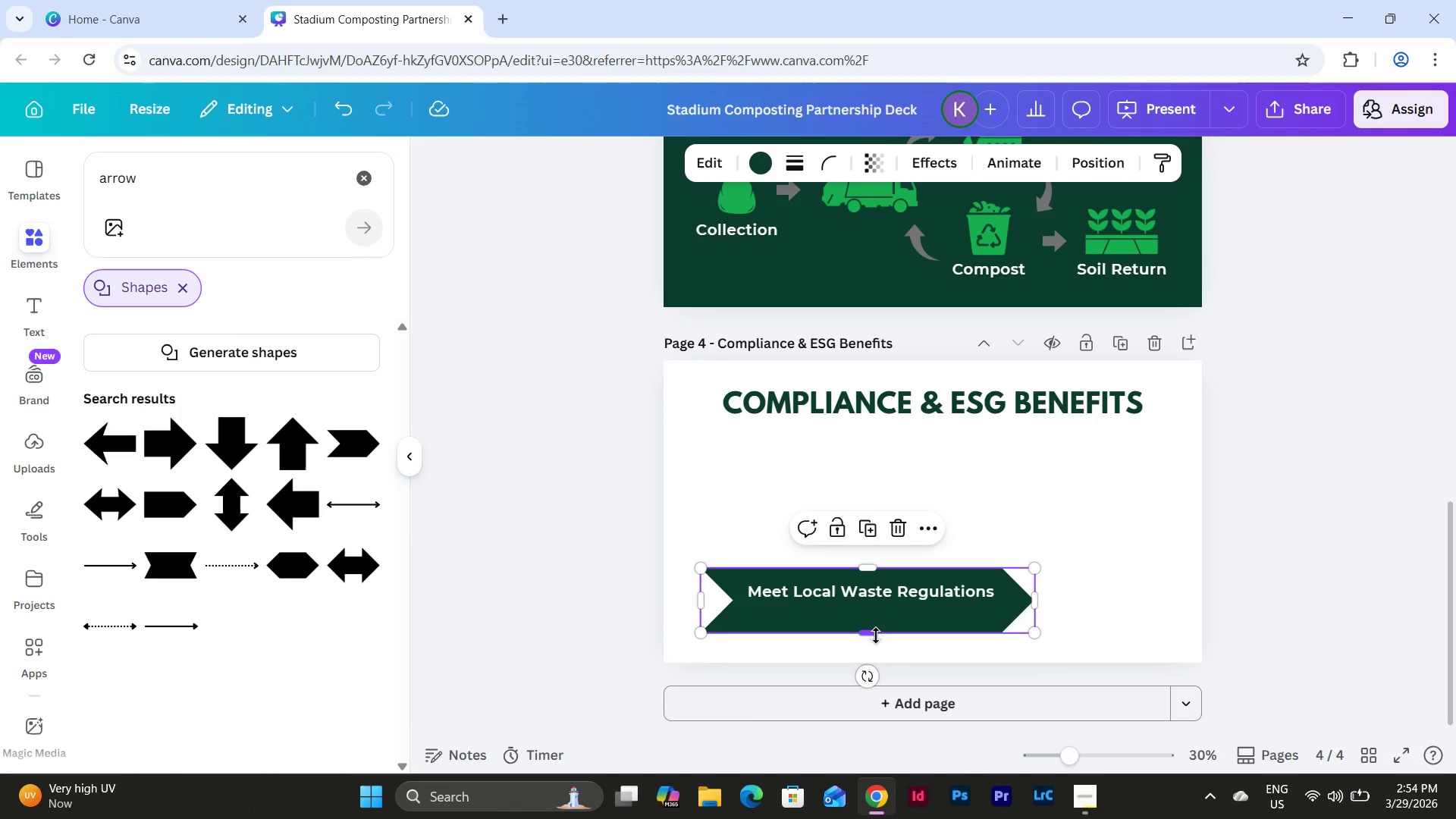 
left_click_drag(start_coordinate=[873, 634], to_coordinate=[873, 614])
 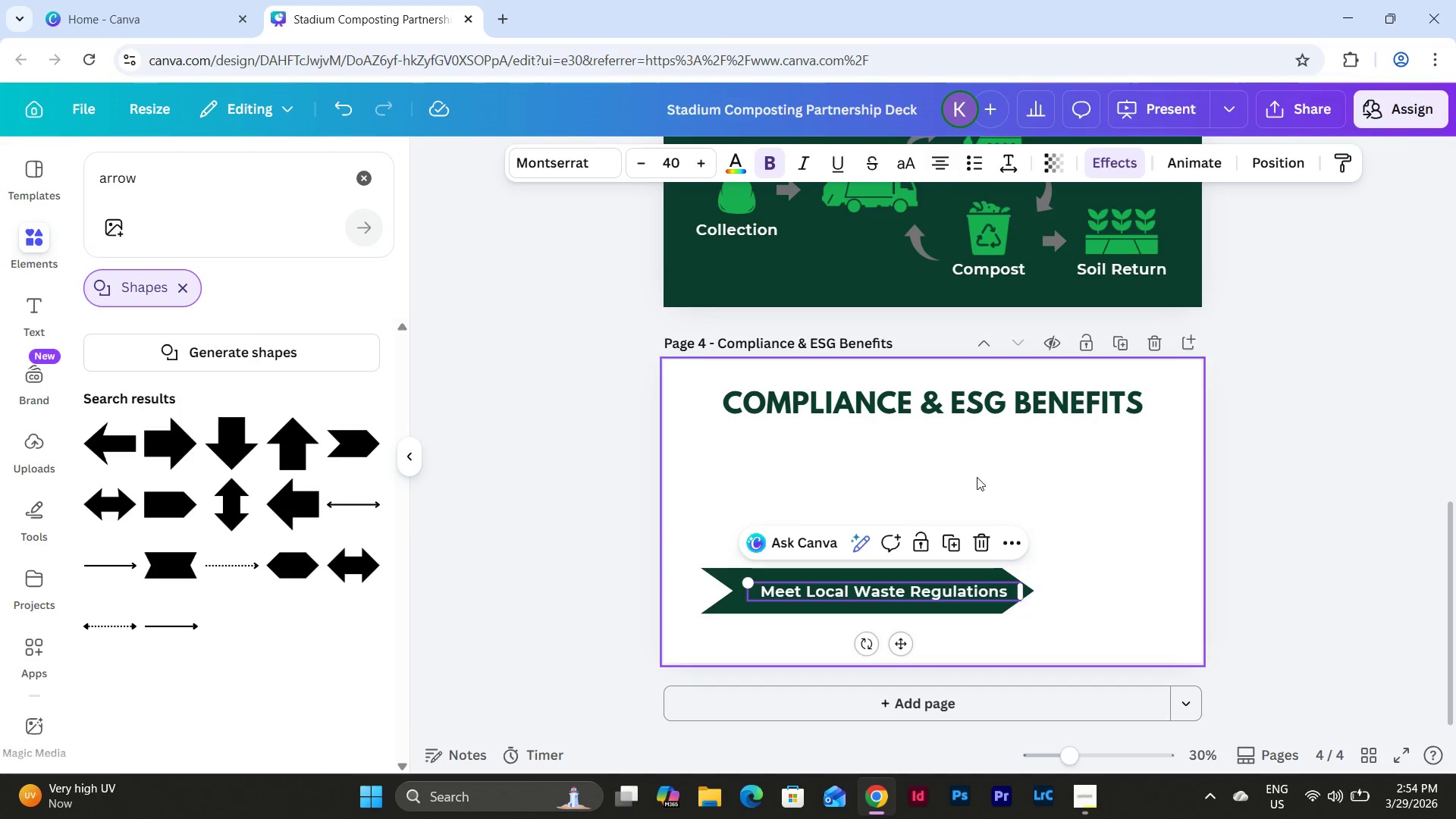 
left_click_drag(start_coordinate=[922, 591], to_coordinate=[909, 589])
 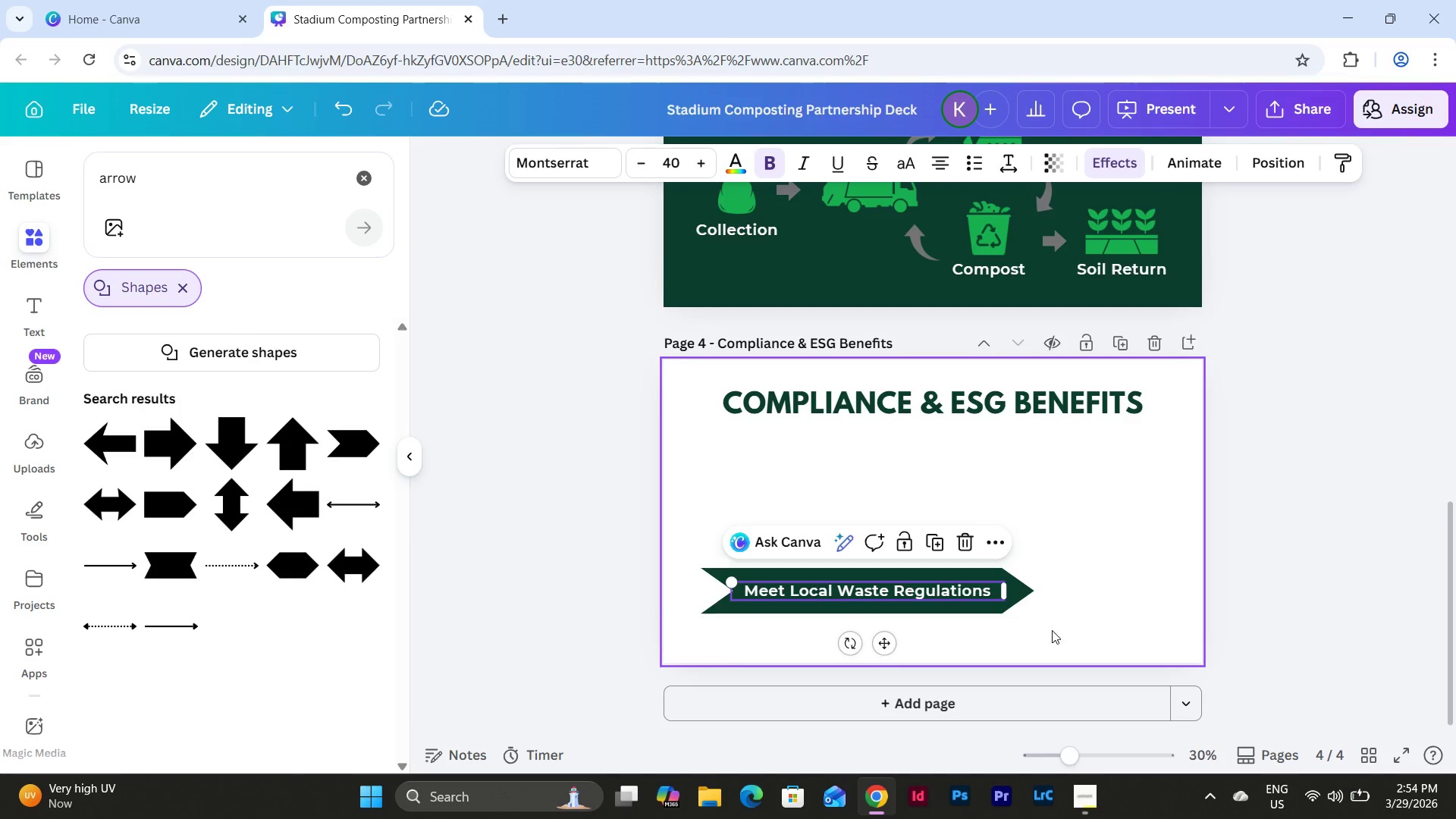 
left_click_drag(start_coordinate=[1052, 630], to_coordinate=[748, 563])
 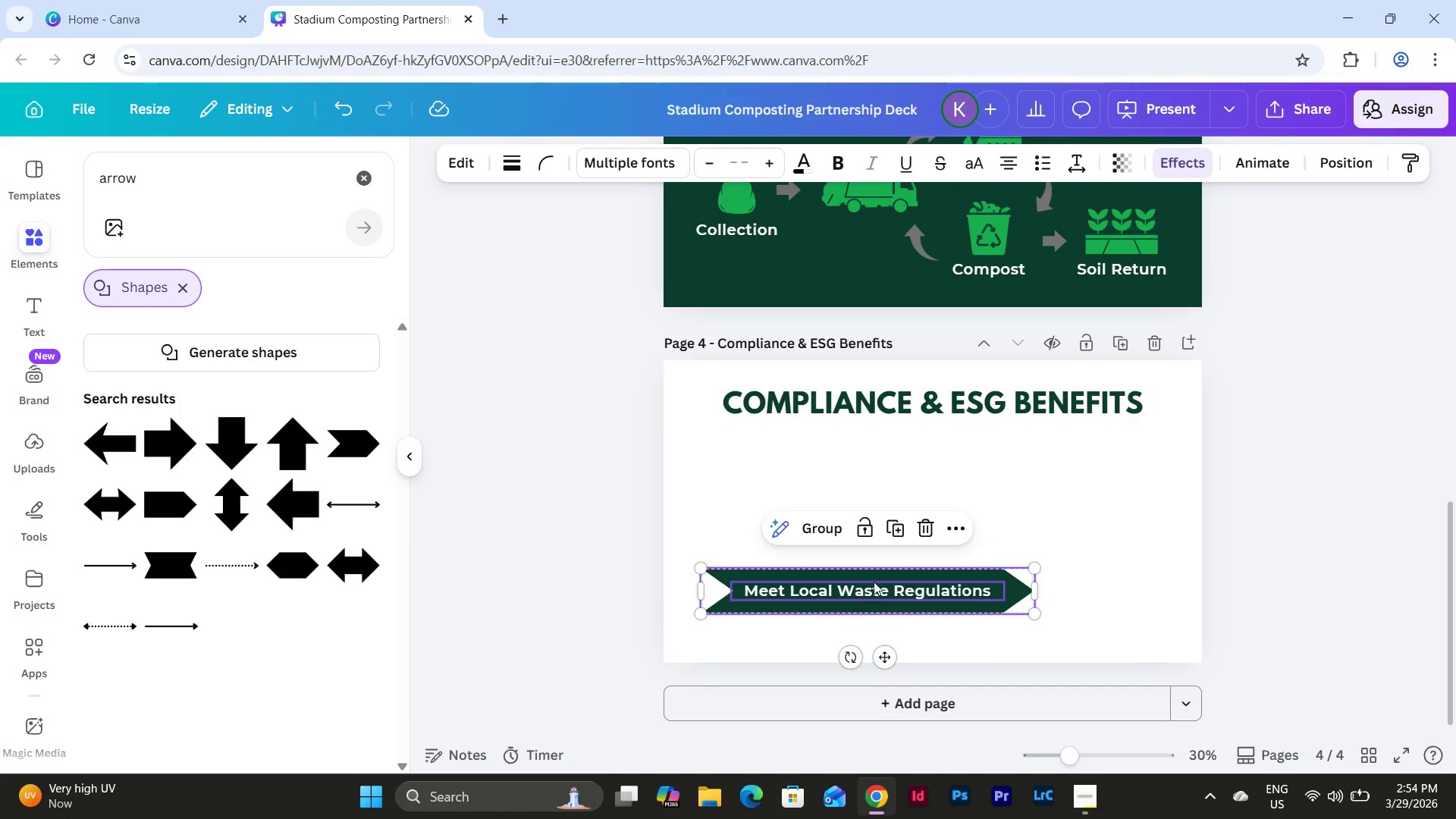 
left_click_drag(start_coordinate=[875, 579], to_coordinate=[874, 598])
 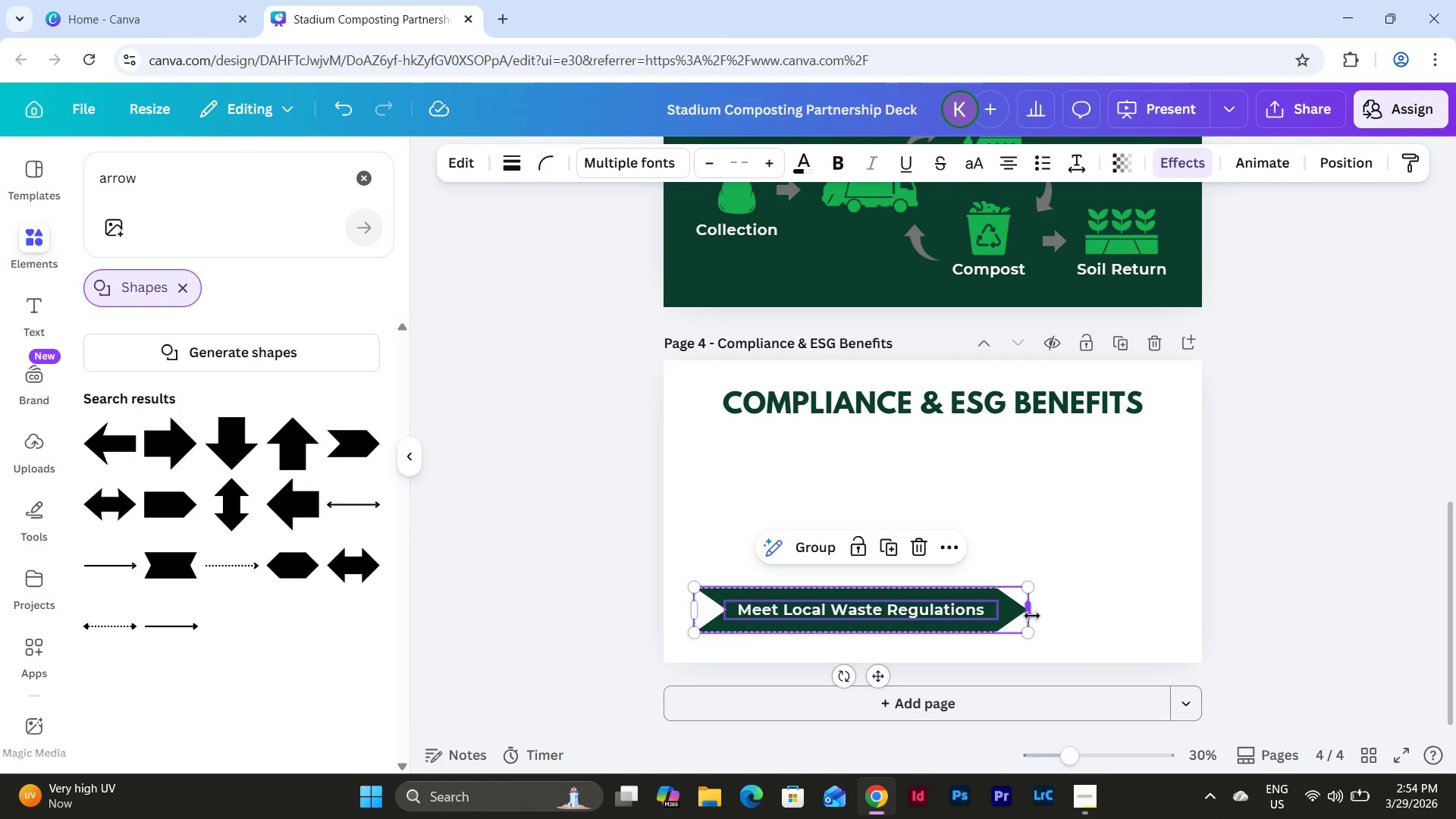 
left_click_drag(start_coordinate=[1032, 616], to_coordinate=[1020, 617])
 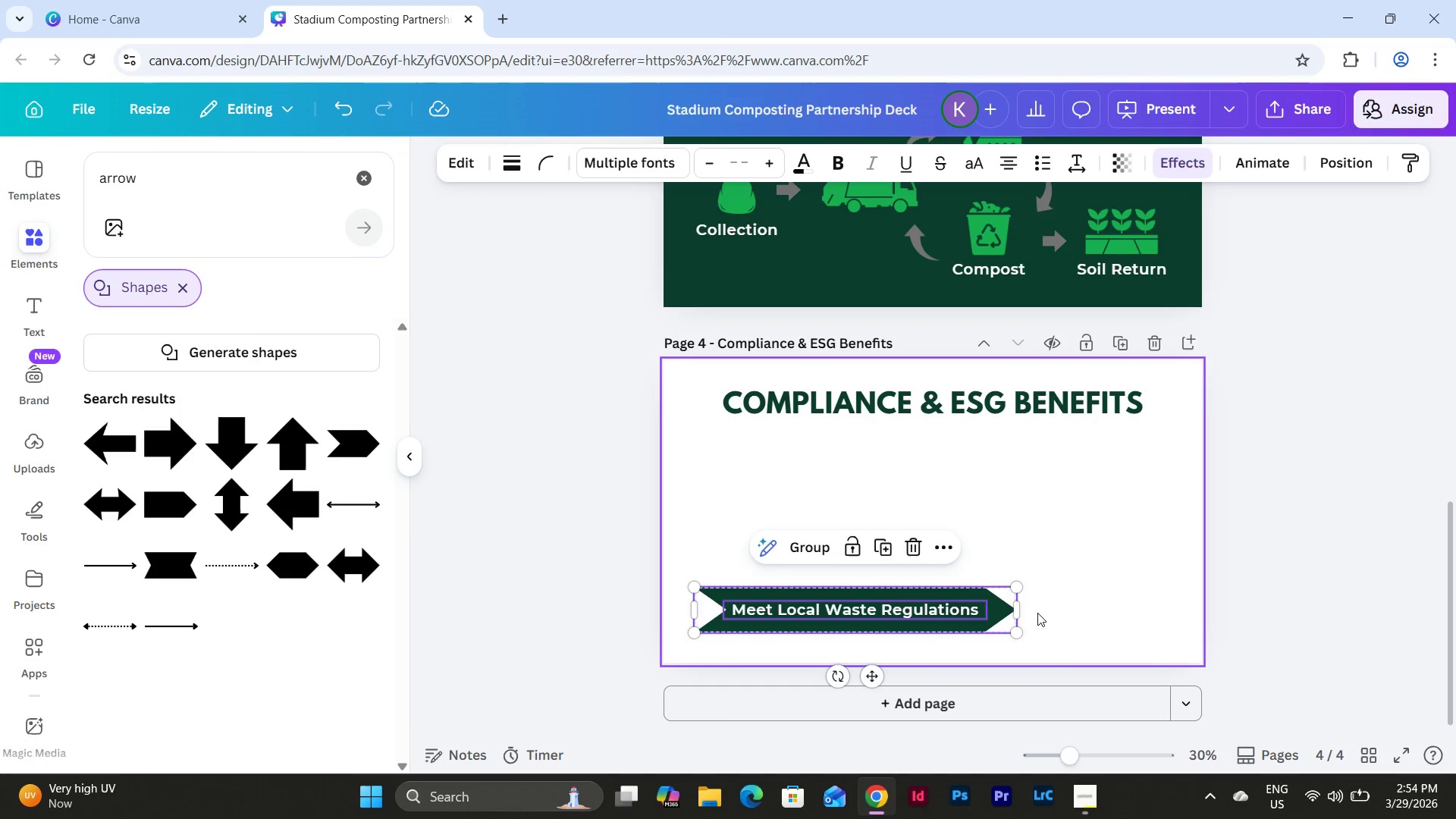 
left_click([1037, 613])
 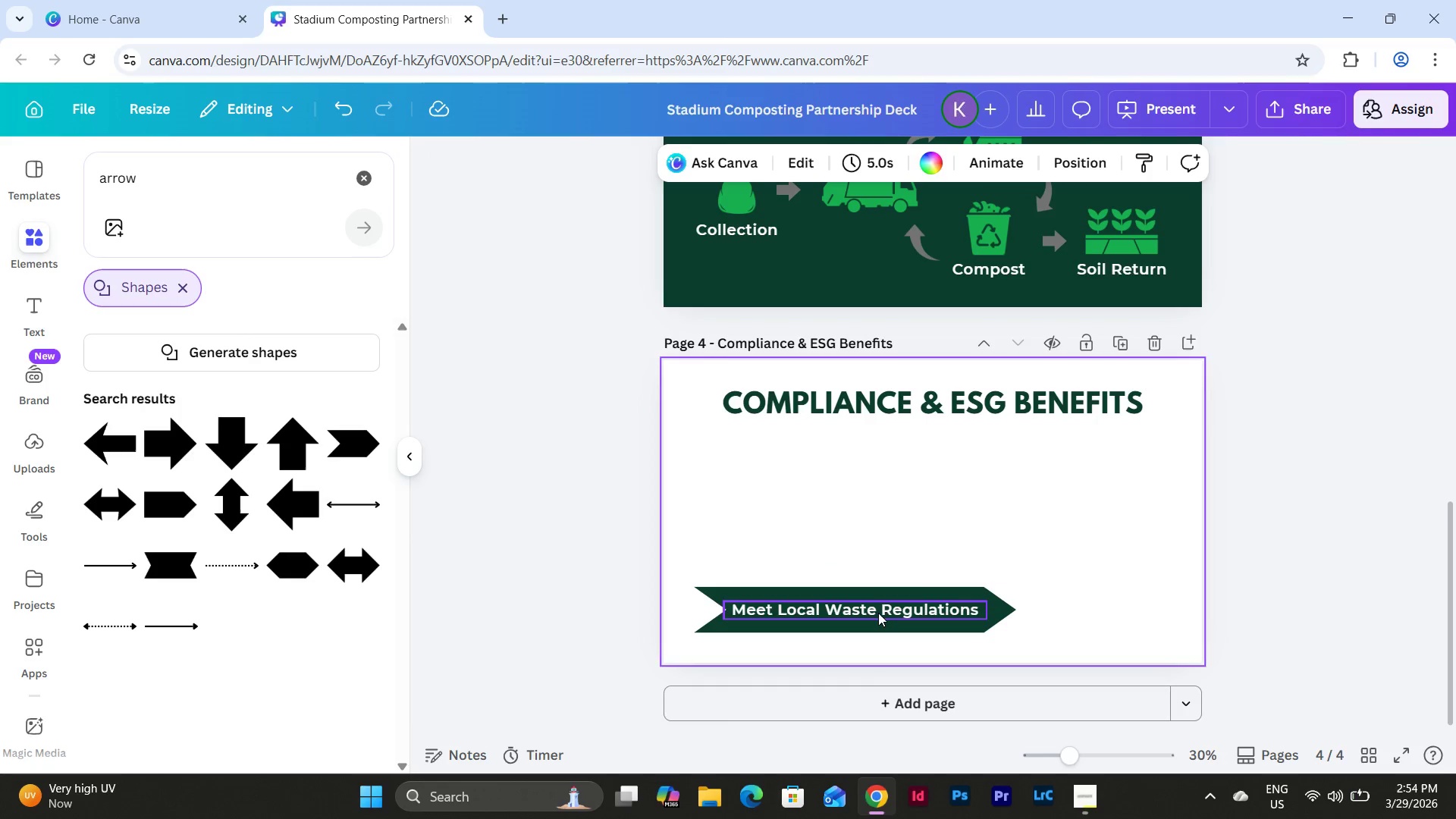 
left_click([877, 613])
 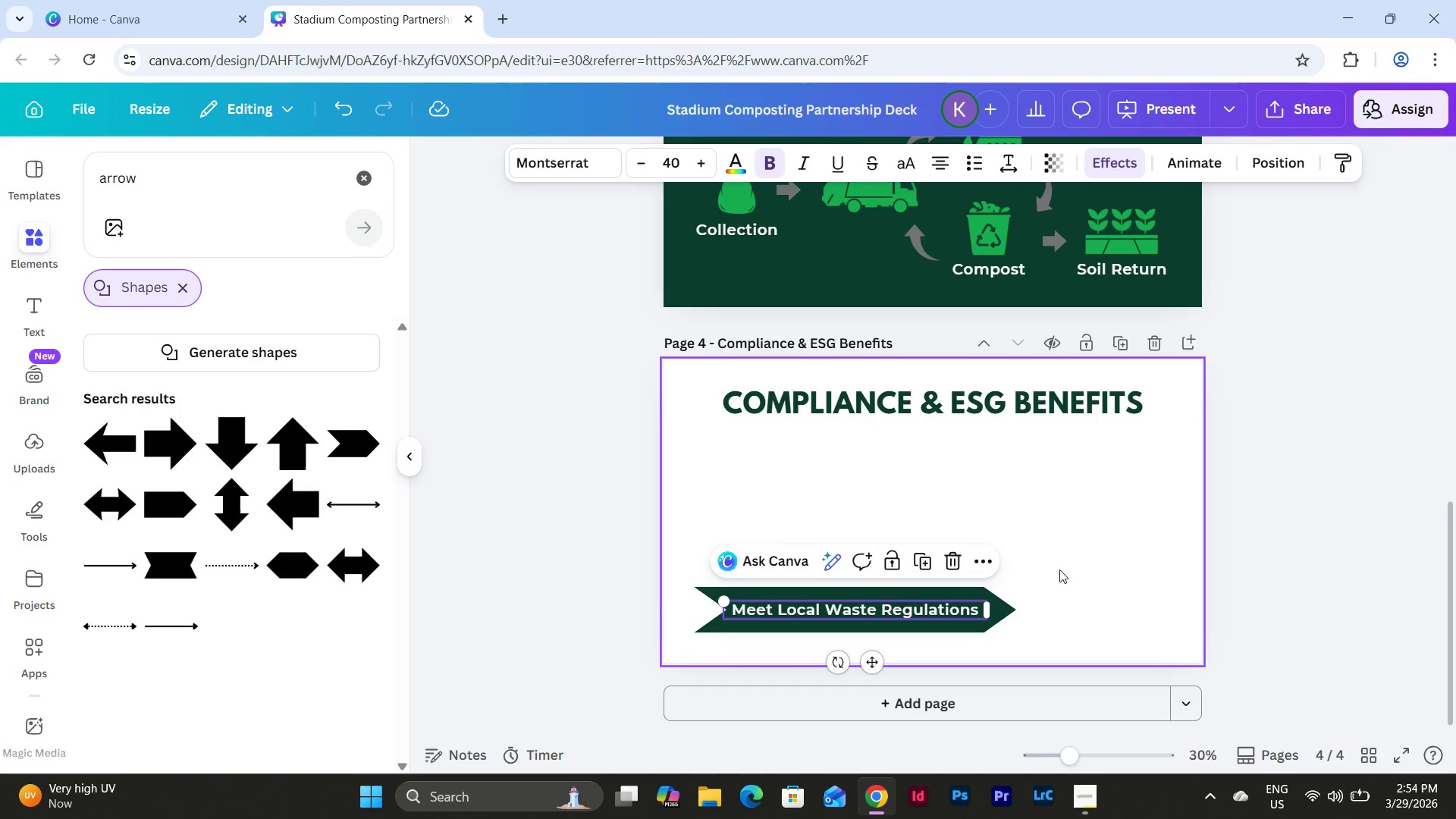 
left_click([1065, 564])
 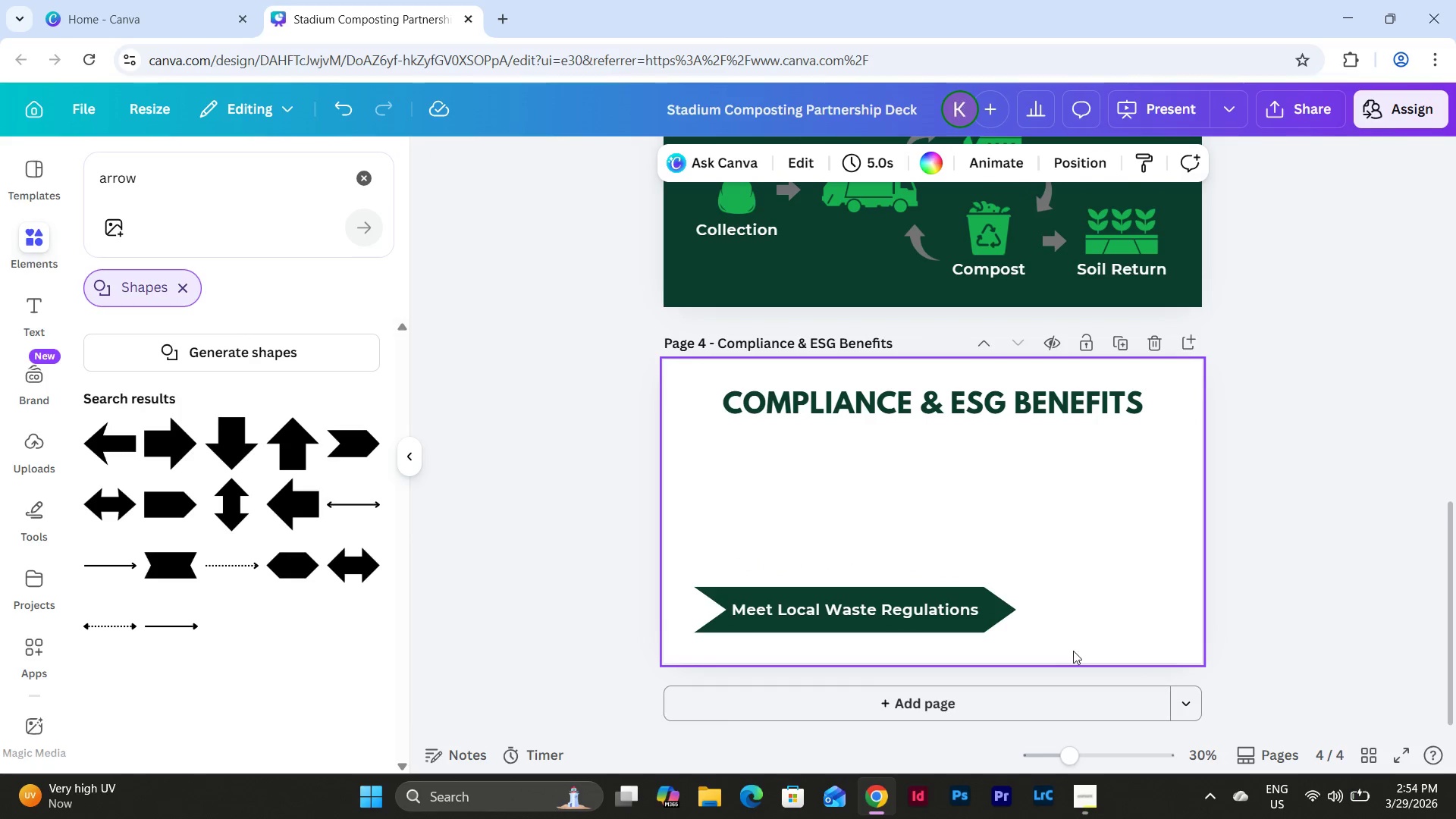 
left_click_drag(start_coordinate=[1068, 648], to_coordinate=[675, 561])
 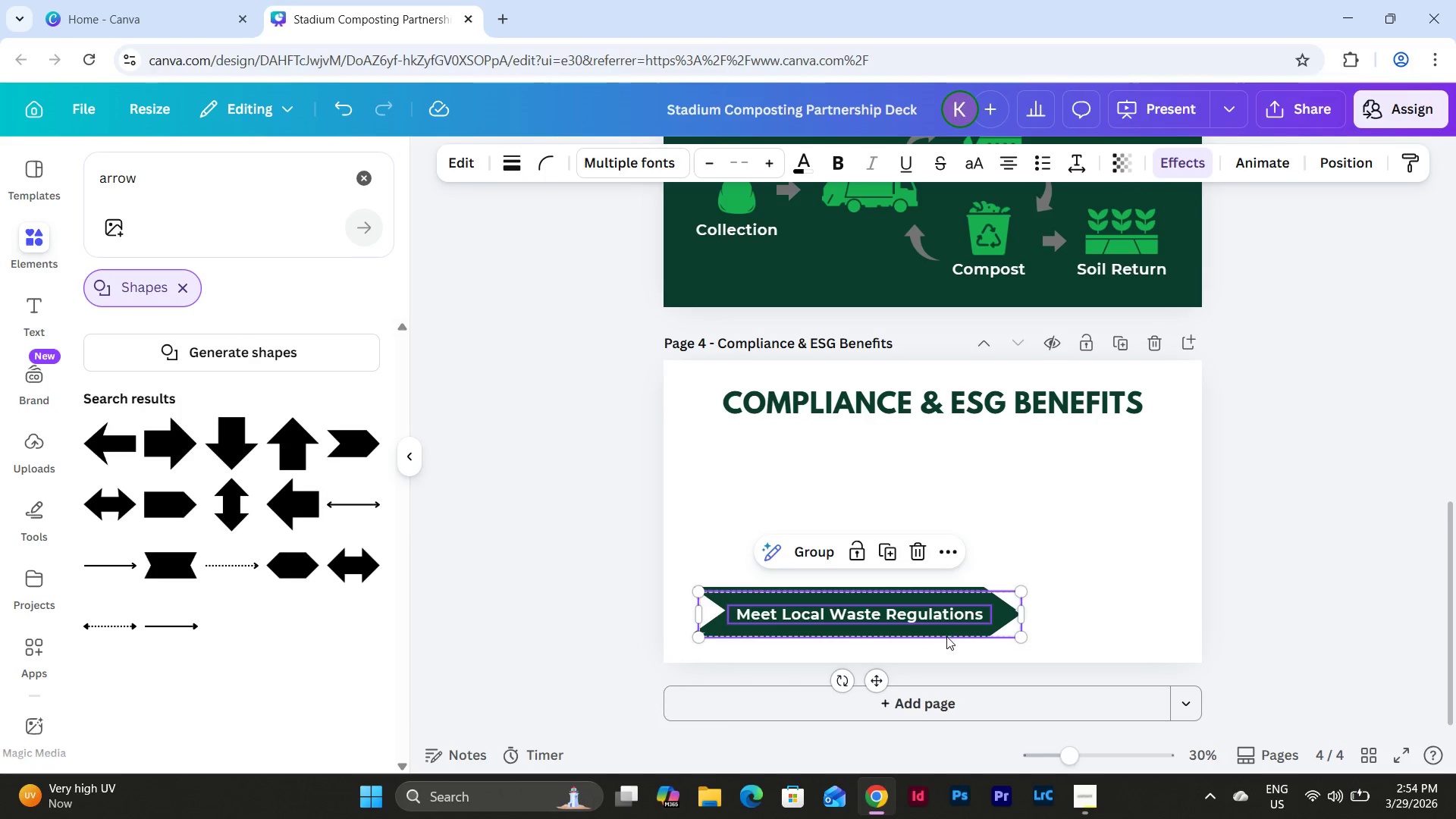 
left_click_drag(start_coordinate=[934, 619], to_coordinate=[974, 558])
 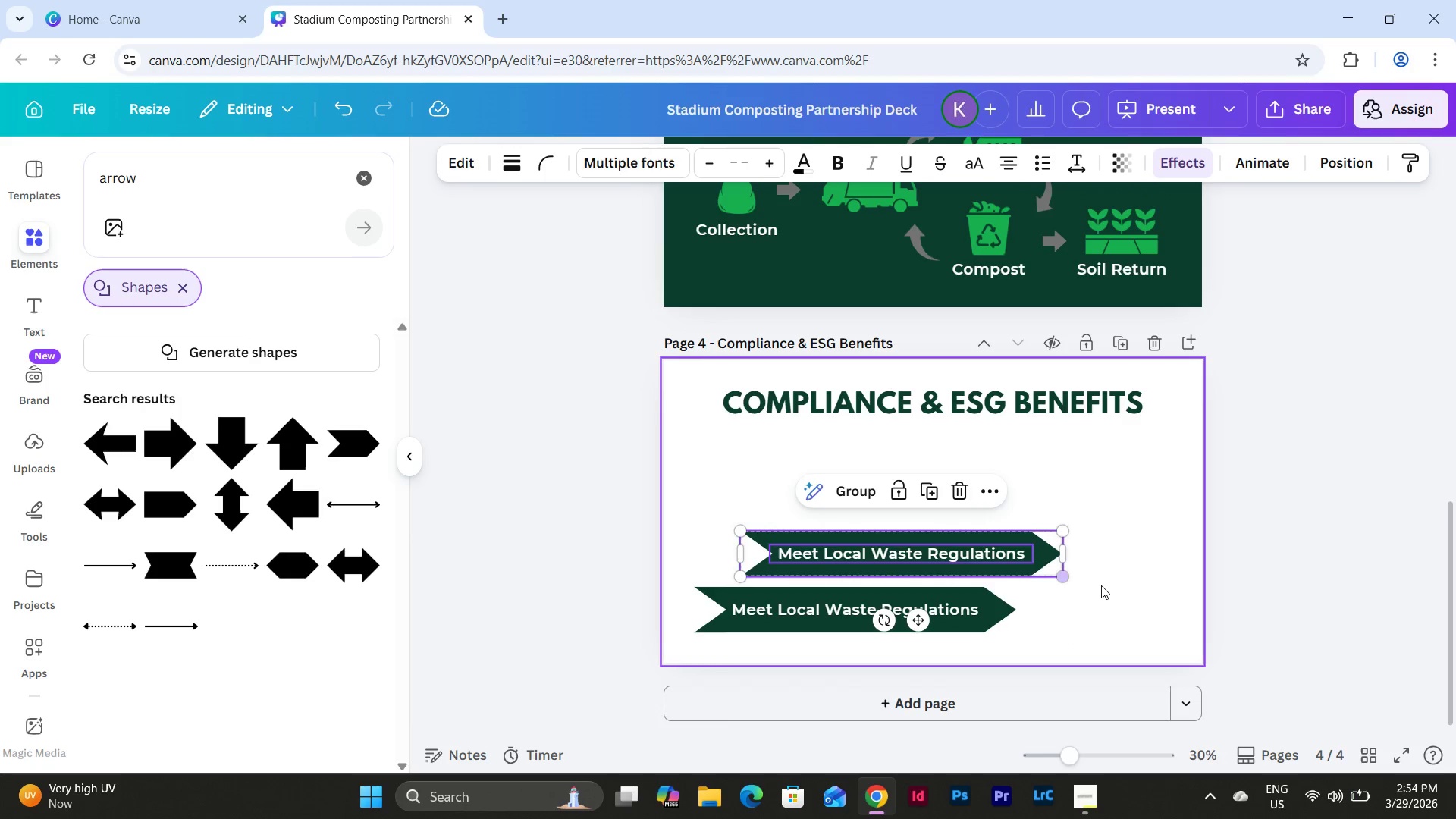 
left_click([1104, 587])
 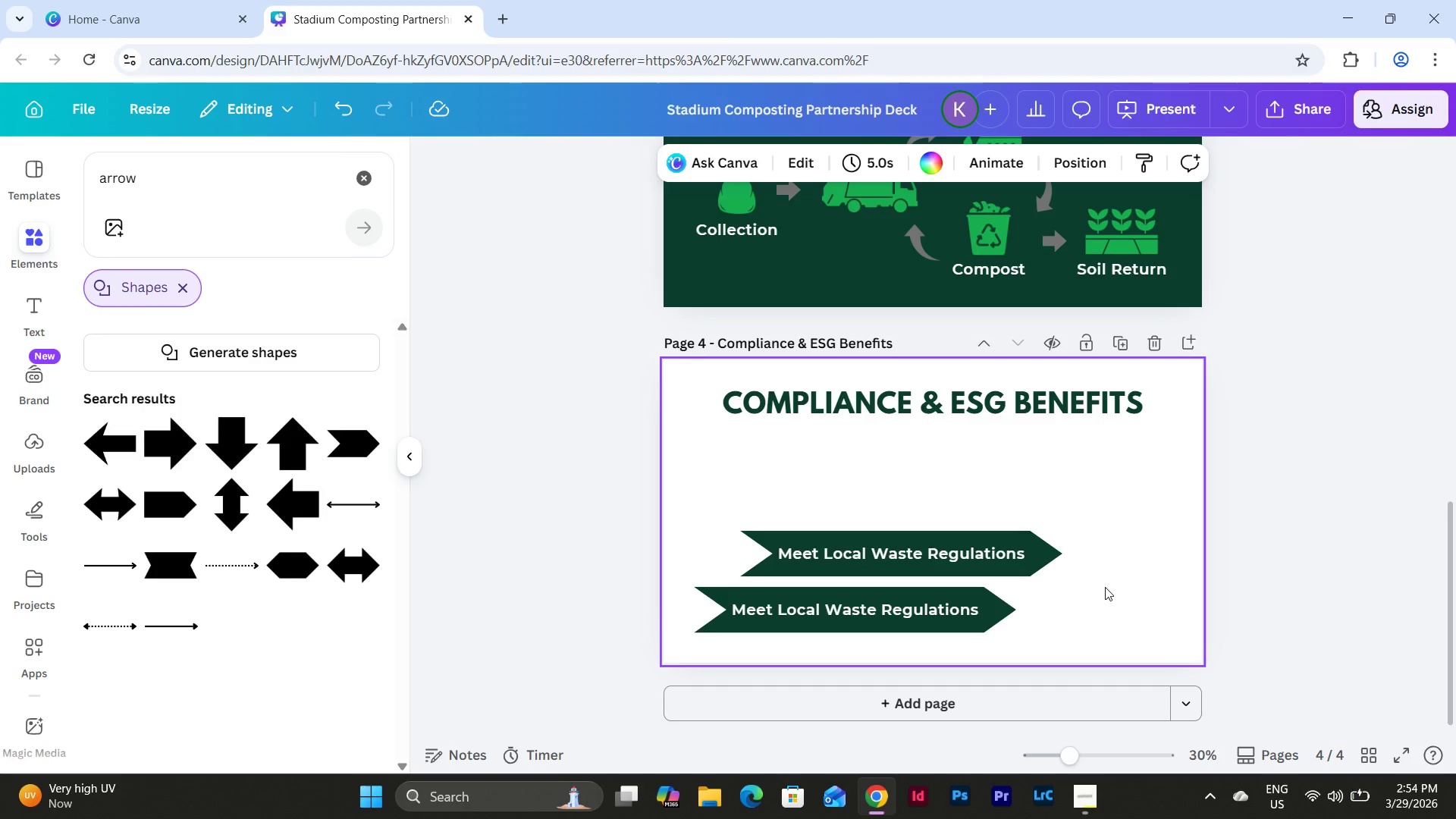 
wait(5.59)
 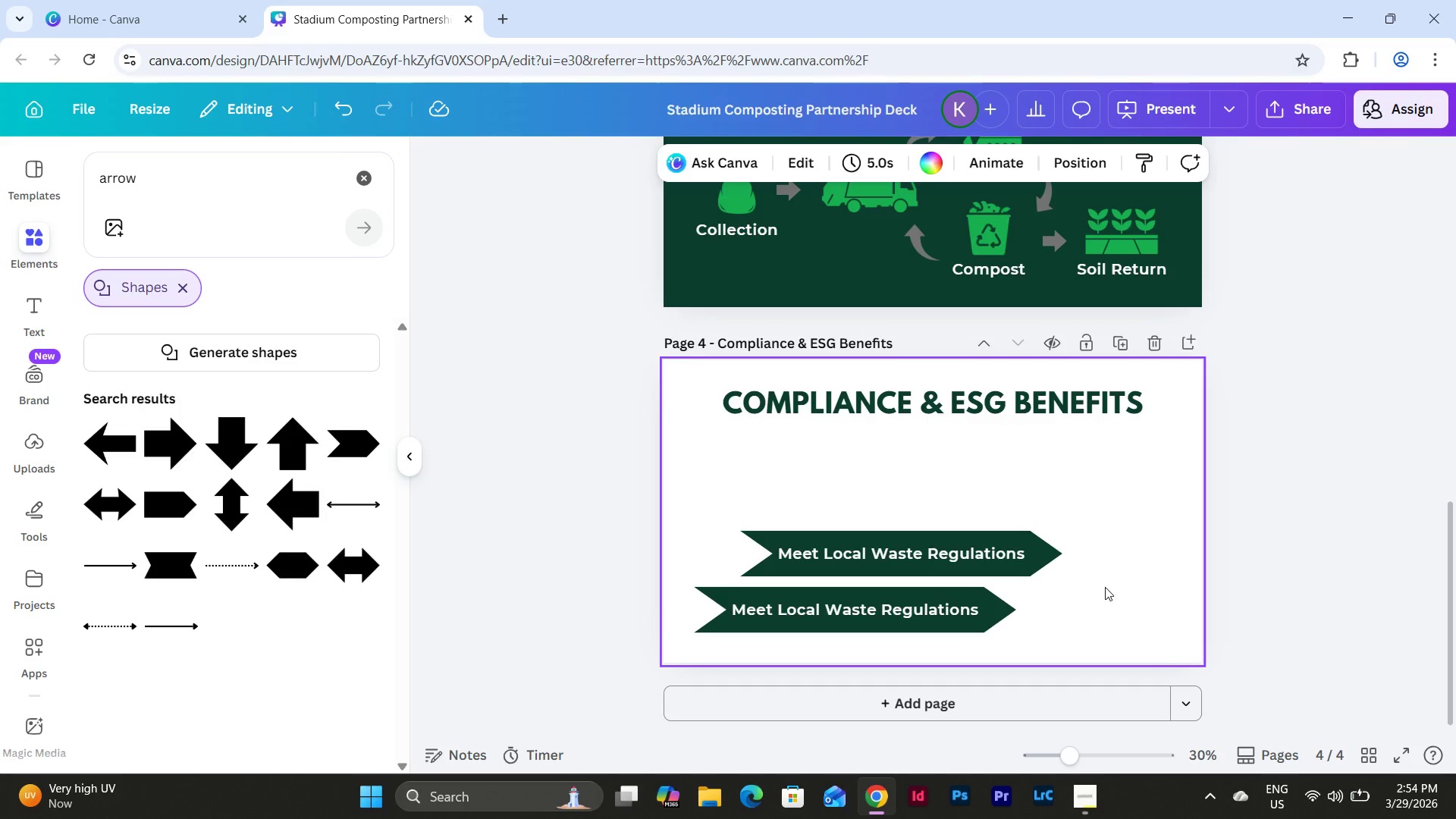 
double_click([953, 554])
 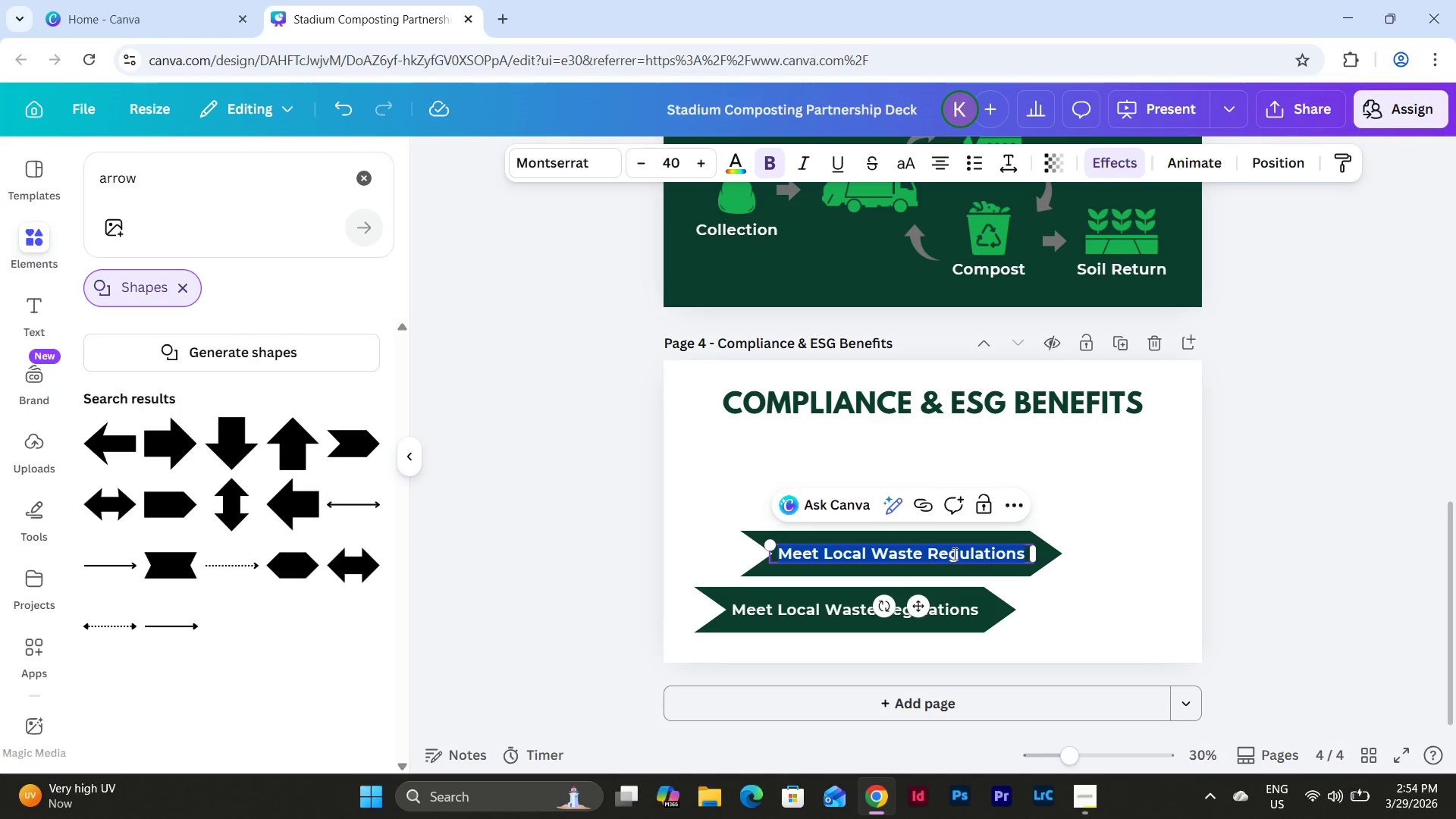 
type(Achieve Diversion Mandates)
 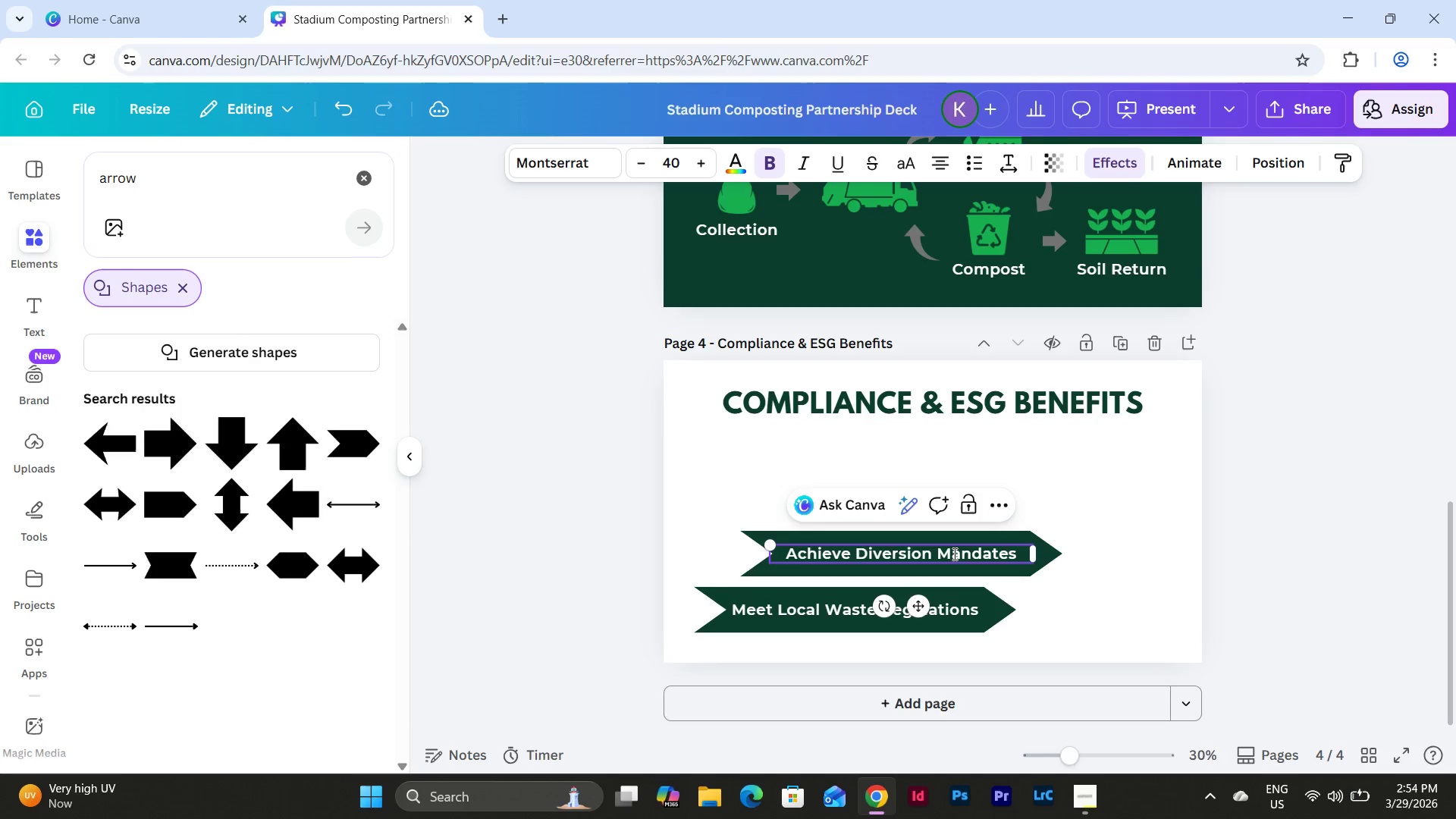 
double_click([821, 607])
 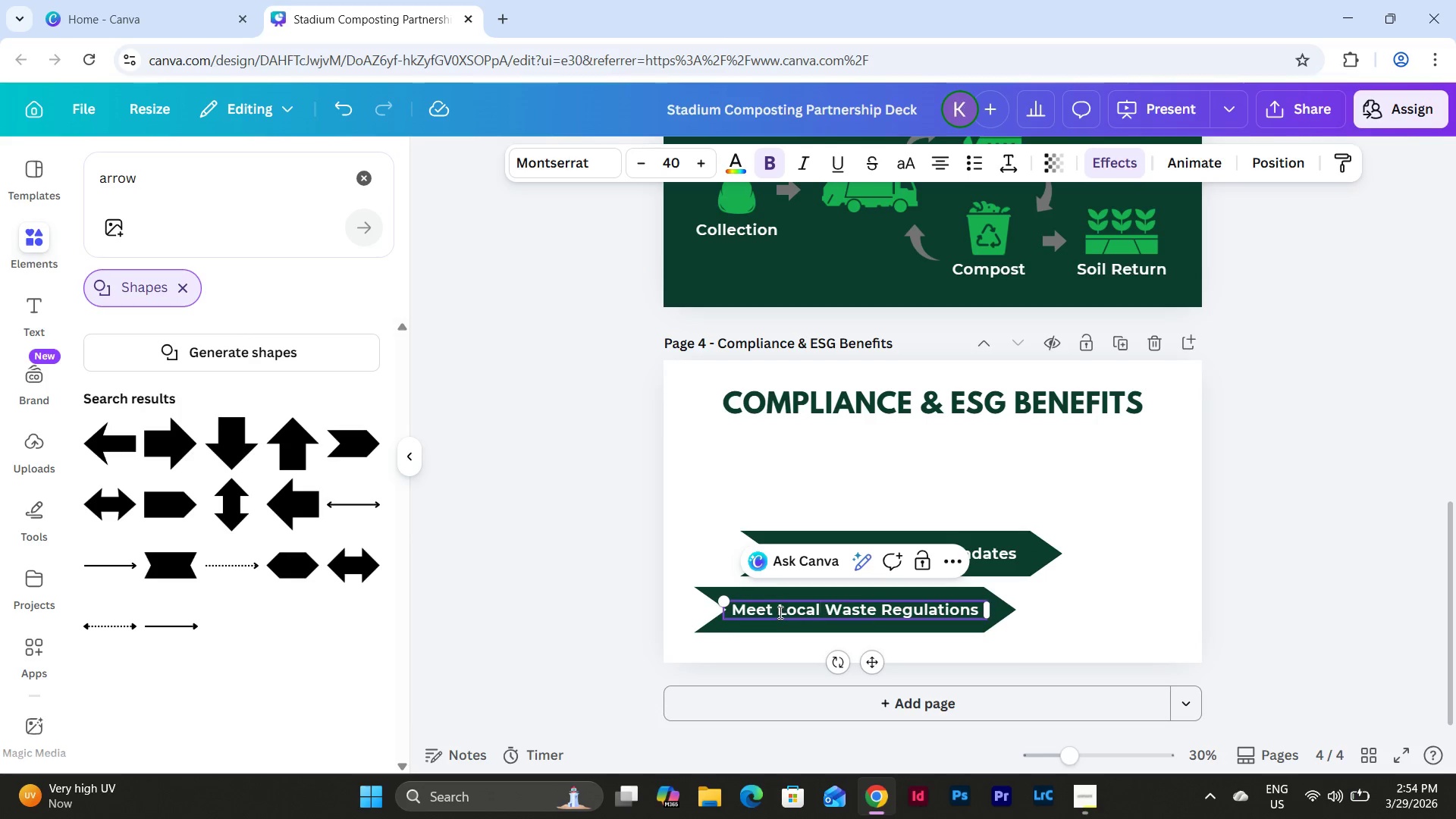 
left_click_drag(start_coordinate=[779, 612], to_coordinate=[876, 611])
 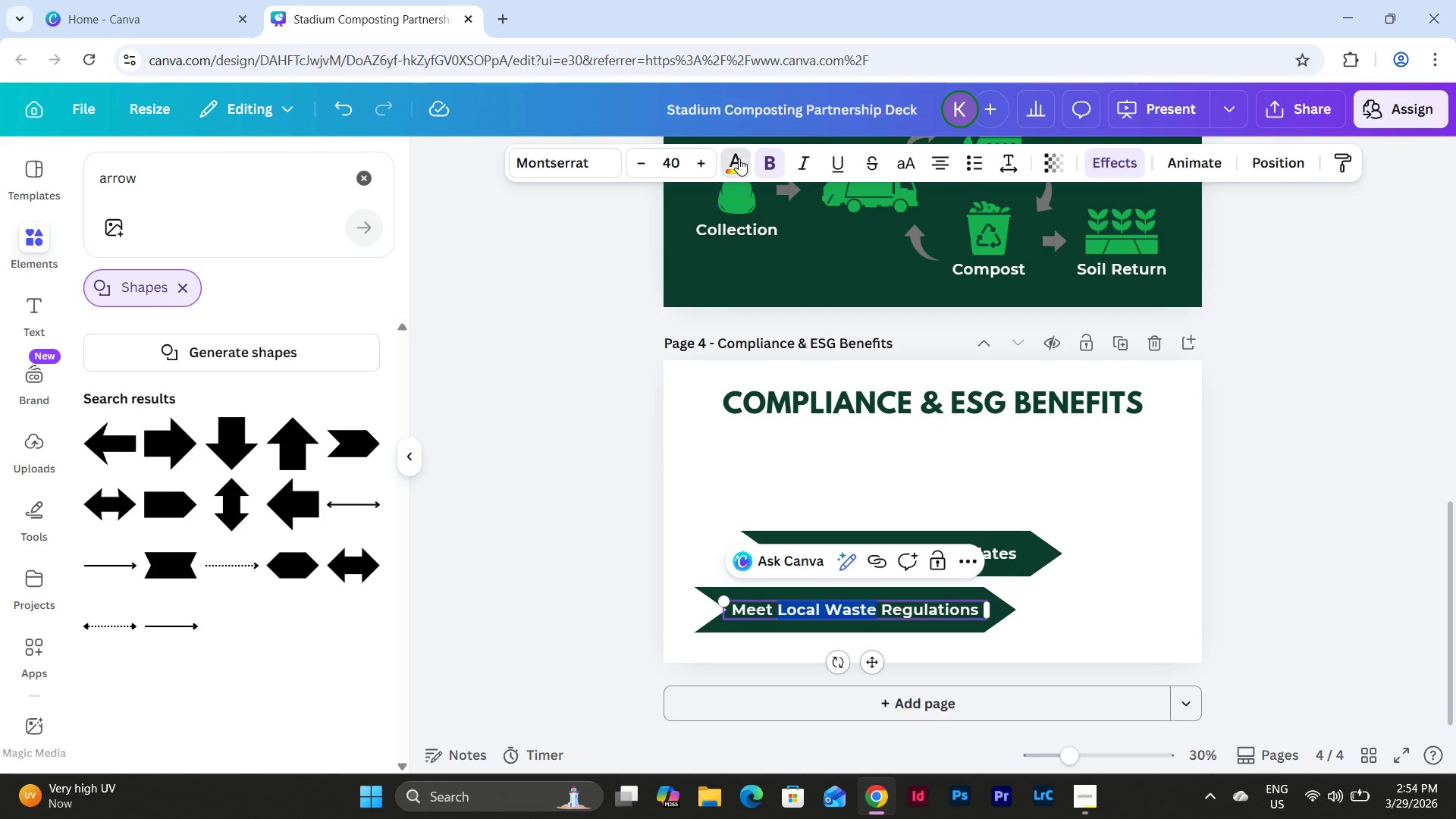 
left_click([242, 301])
 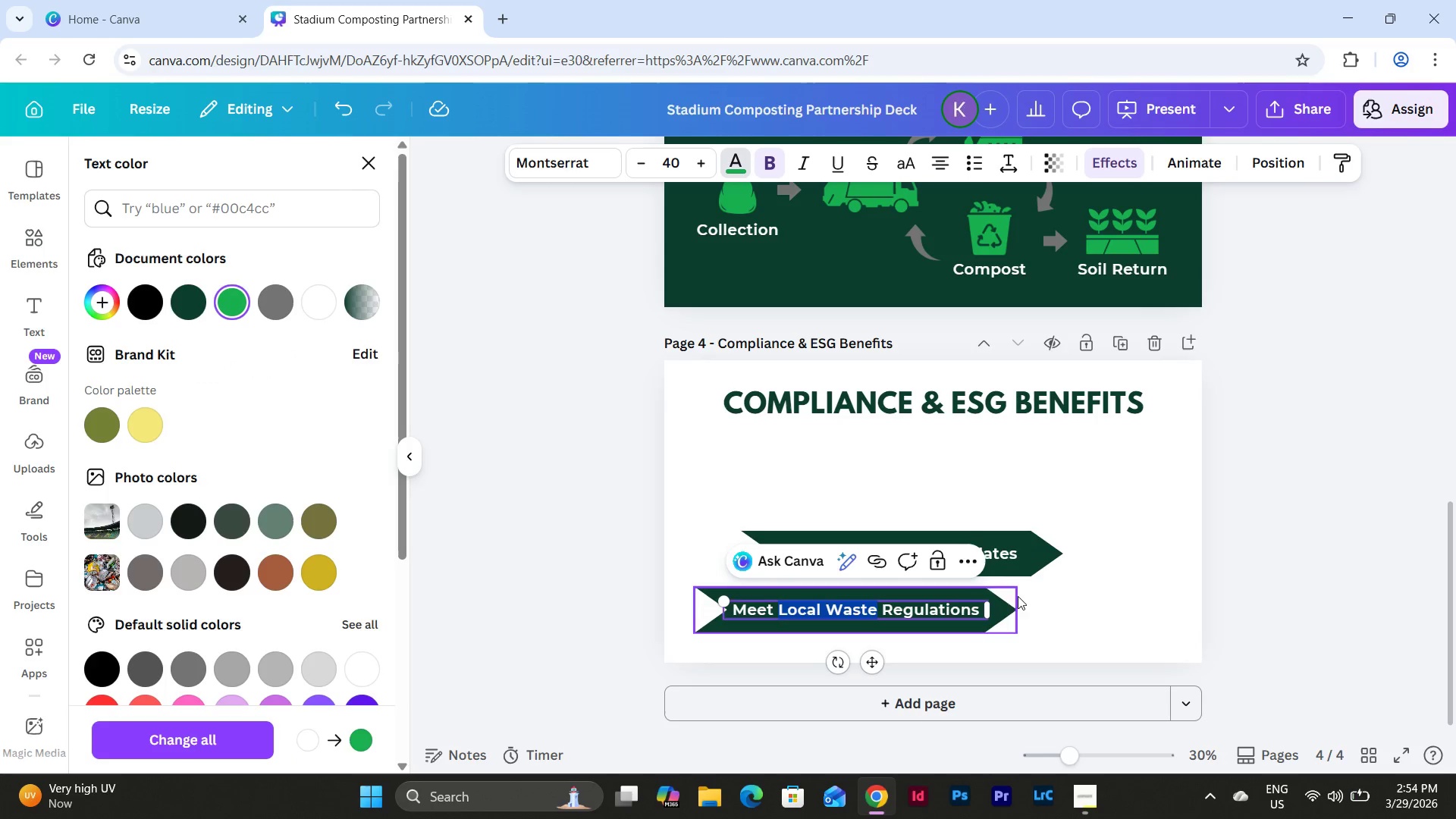 
left_click([1060, 585])
 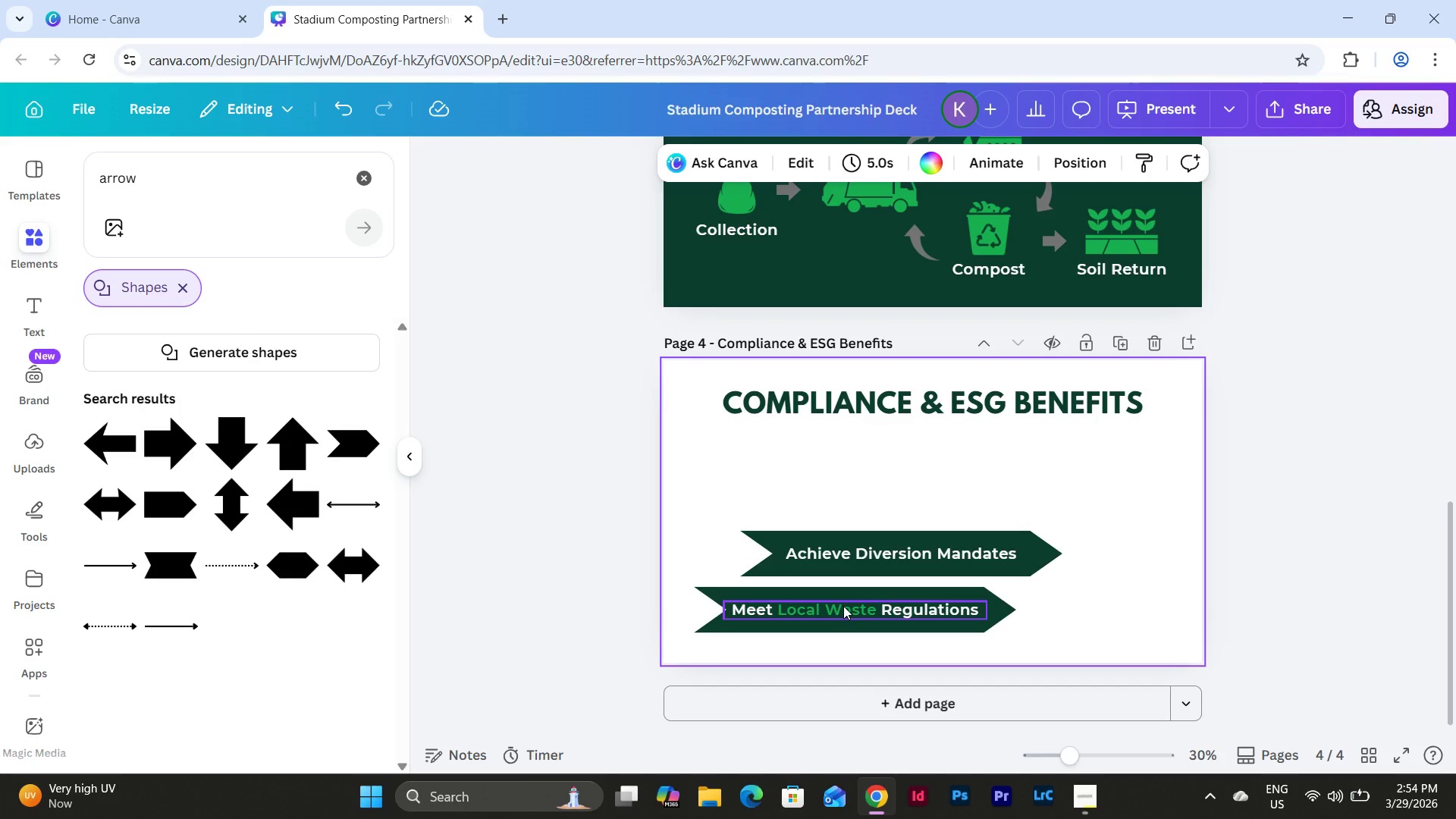 
left_click([843, 606])
 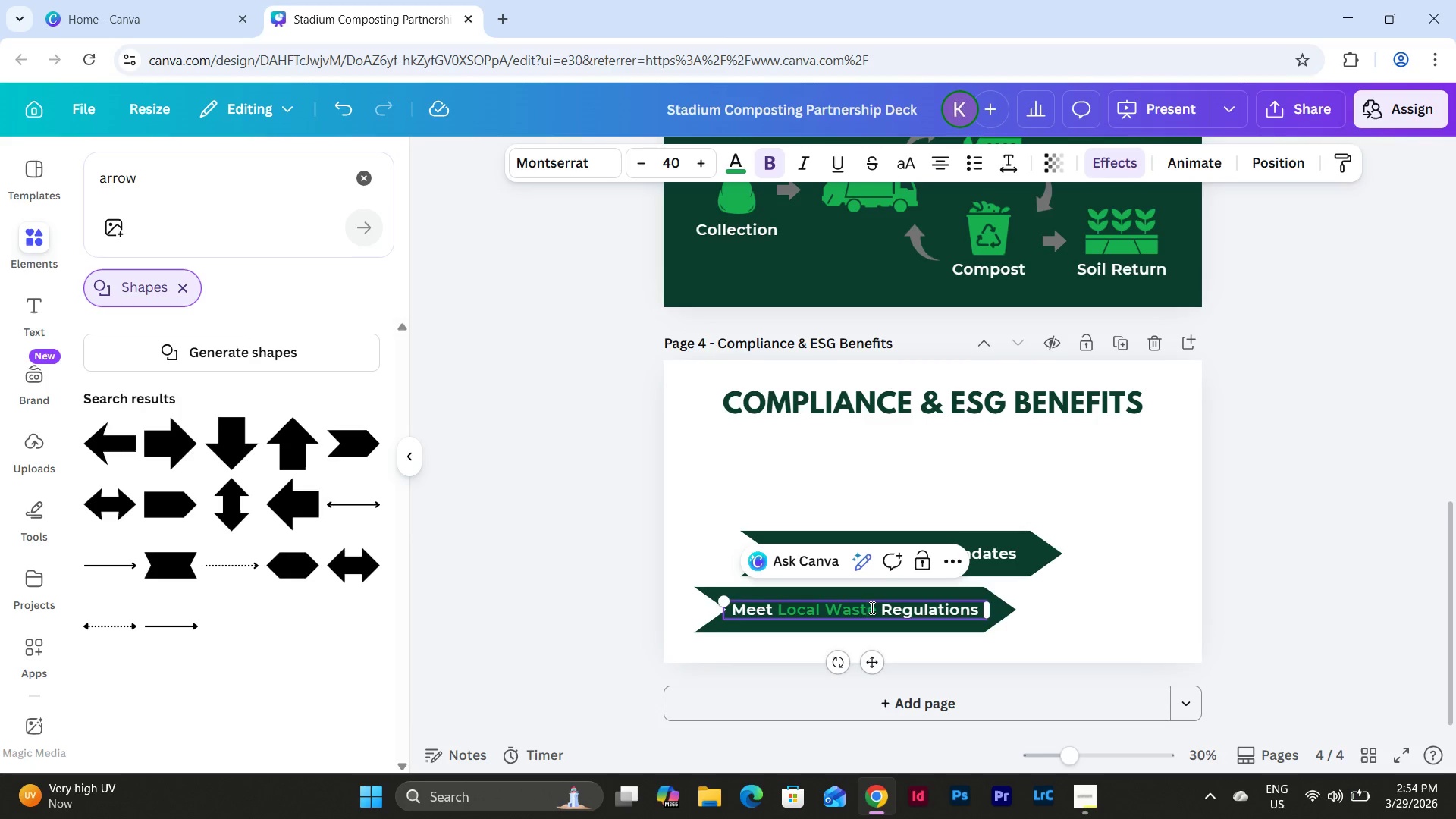 
left_click_drag(start_coordinate=[874, 610], to_coordinate=[779, 613])
 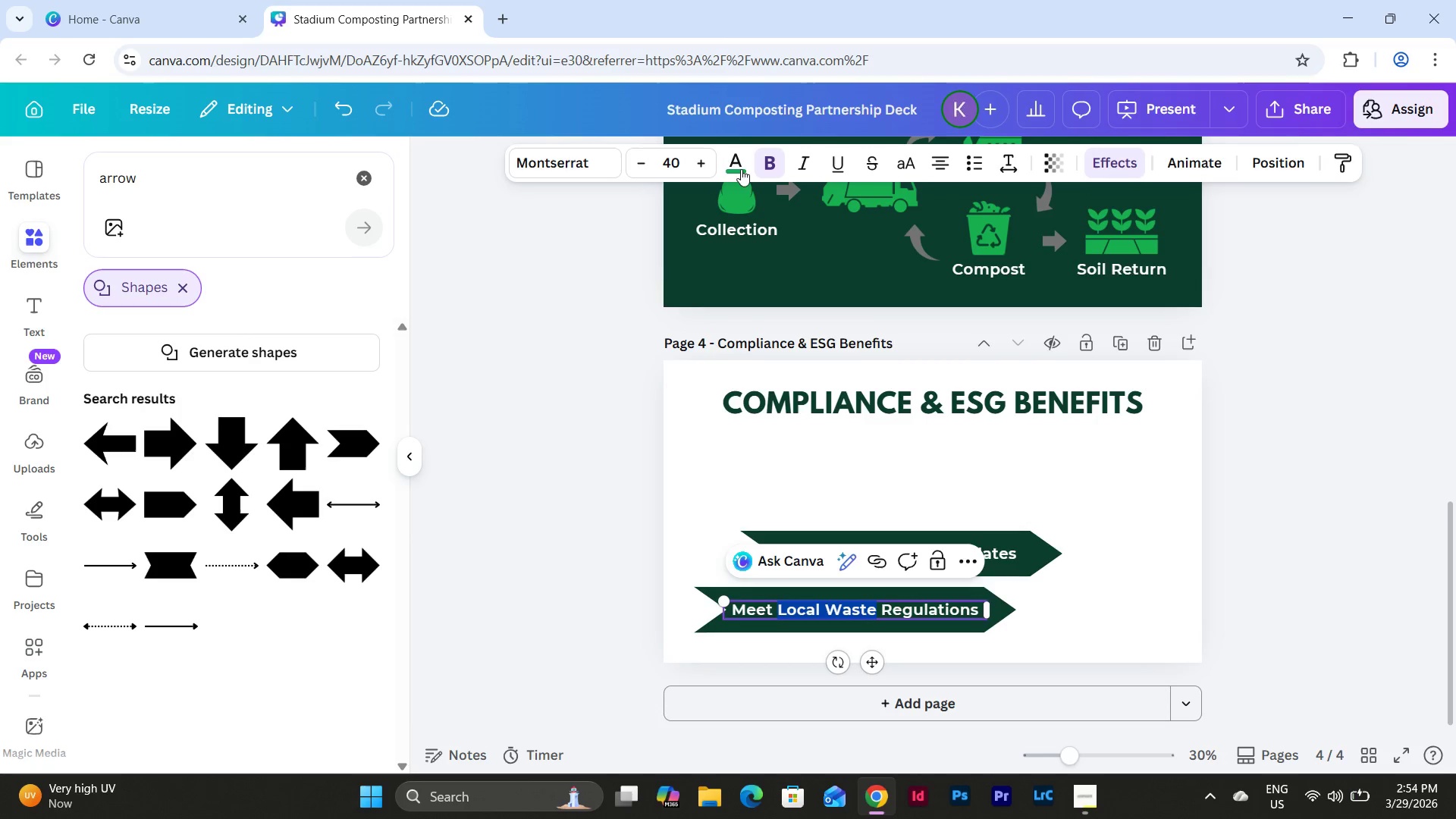 
left_click([732, 161])
 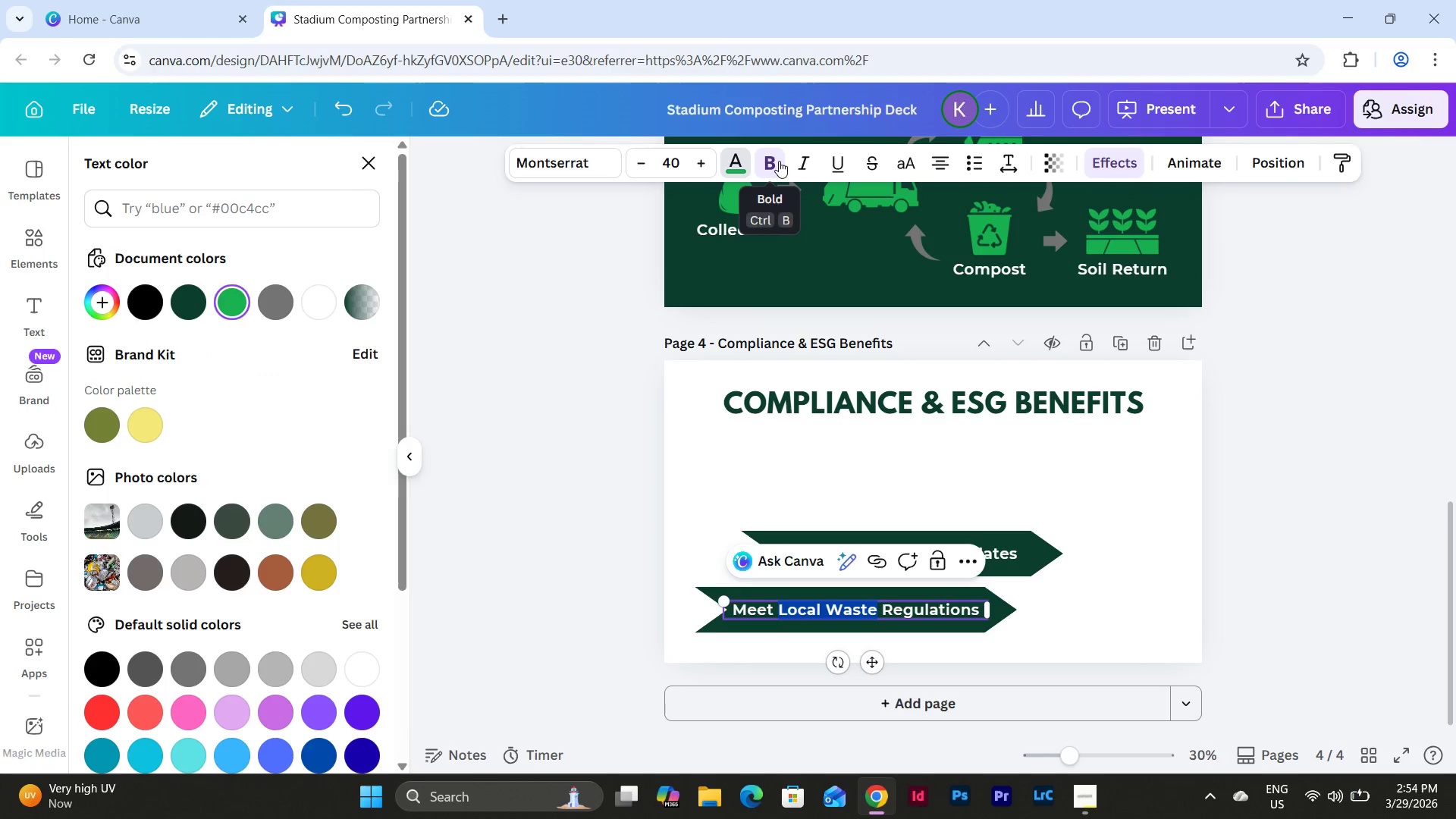 
left_click([584, 168])
 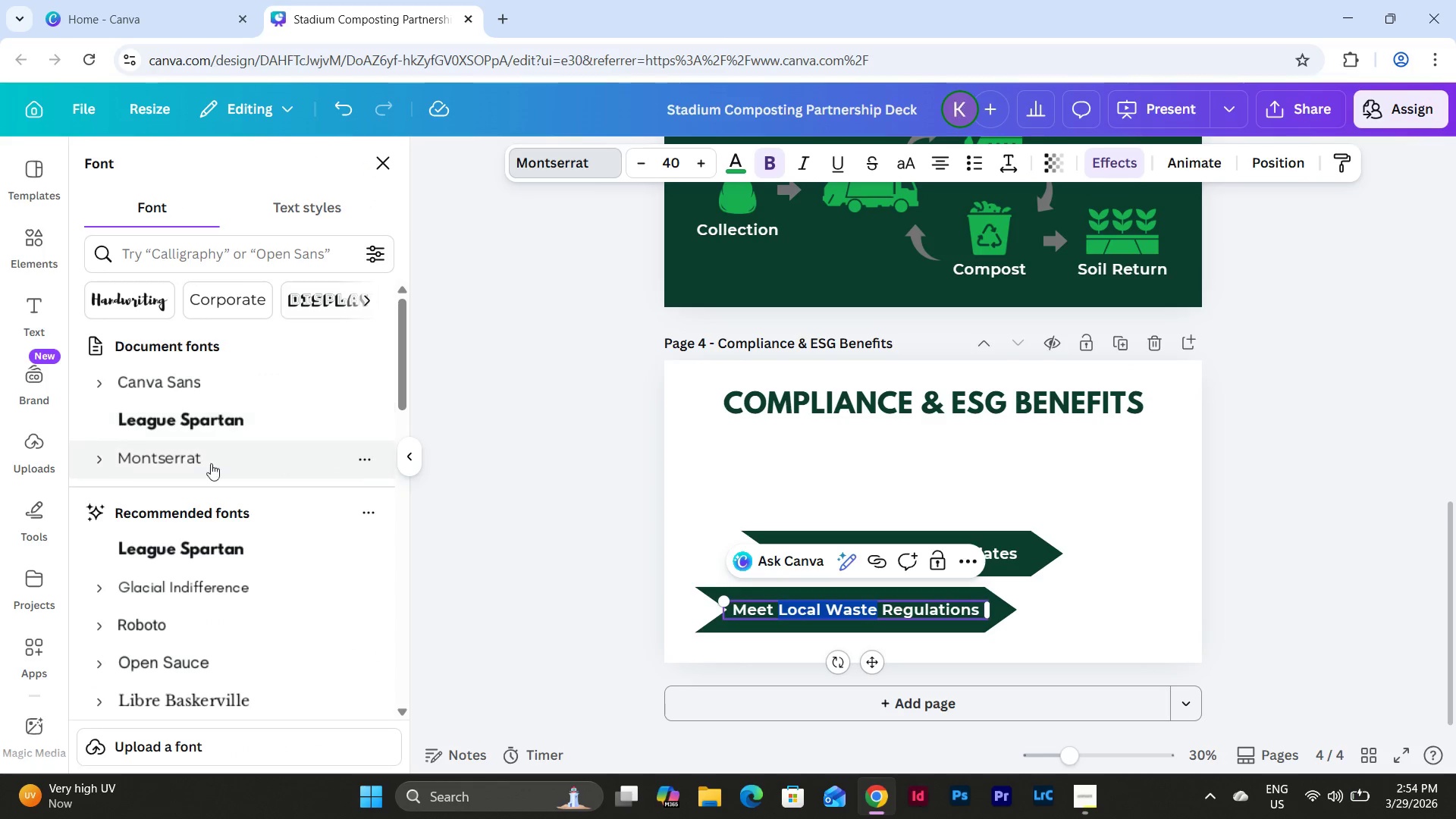 
left_click([84, 460])
 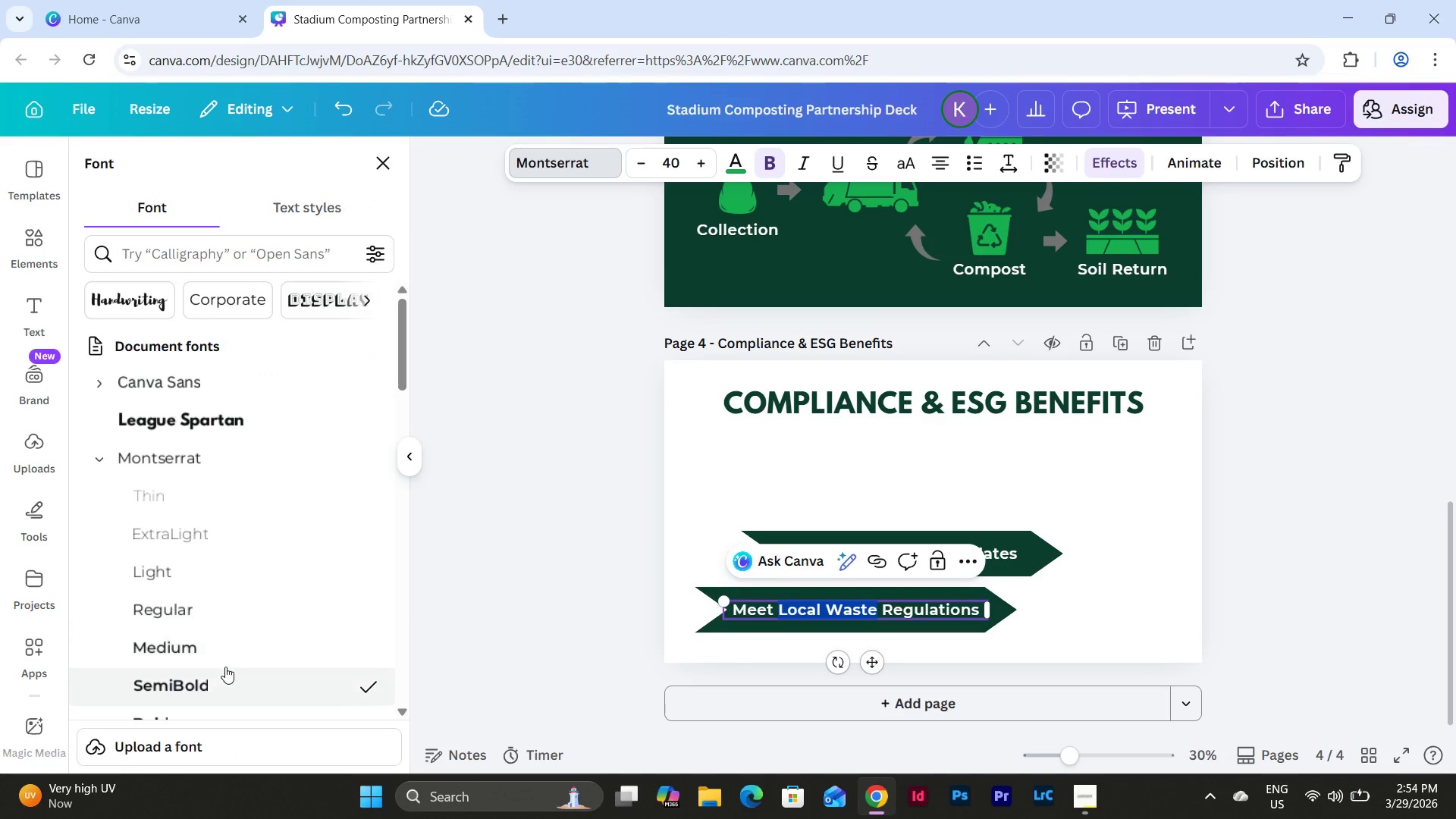 
scroll: coordinate [240, 642], scroll_direction: down, amount: 1.0
 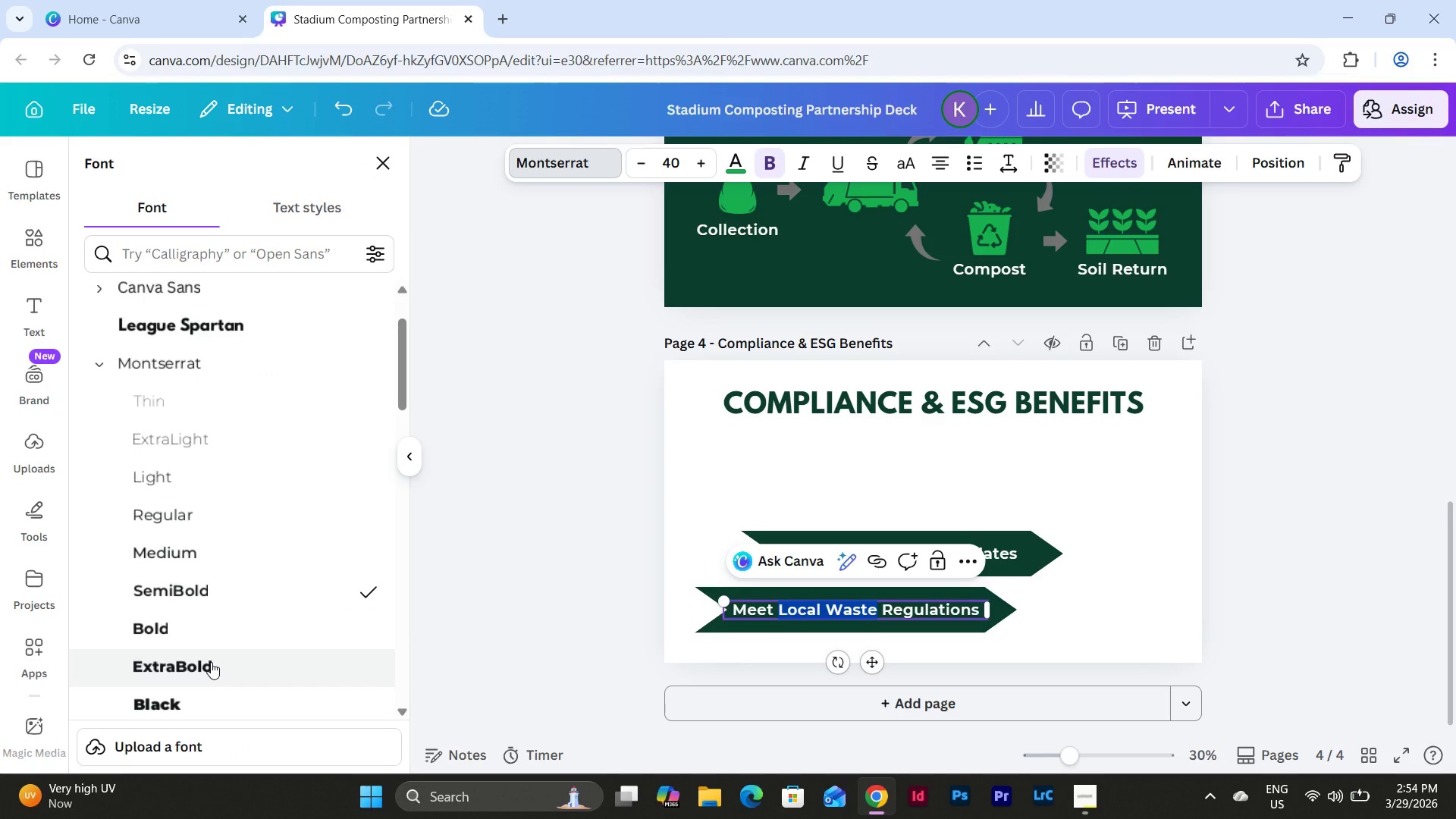 
left_click([211, 662])
 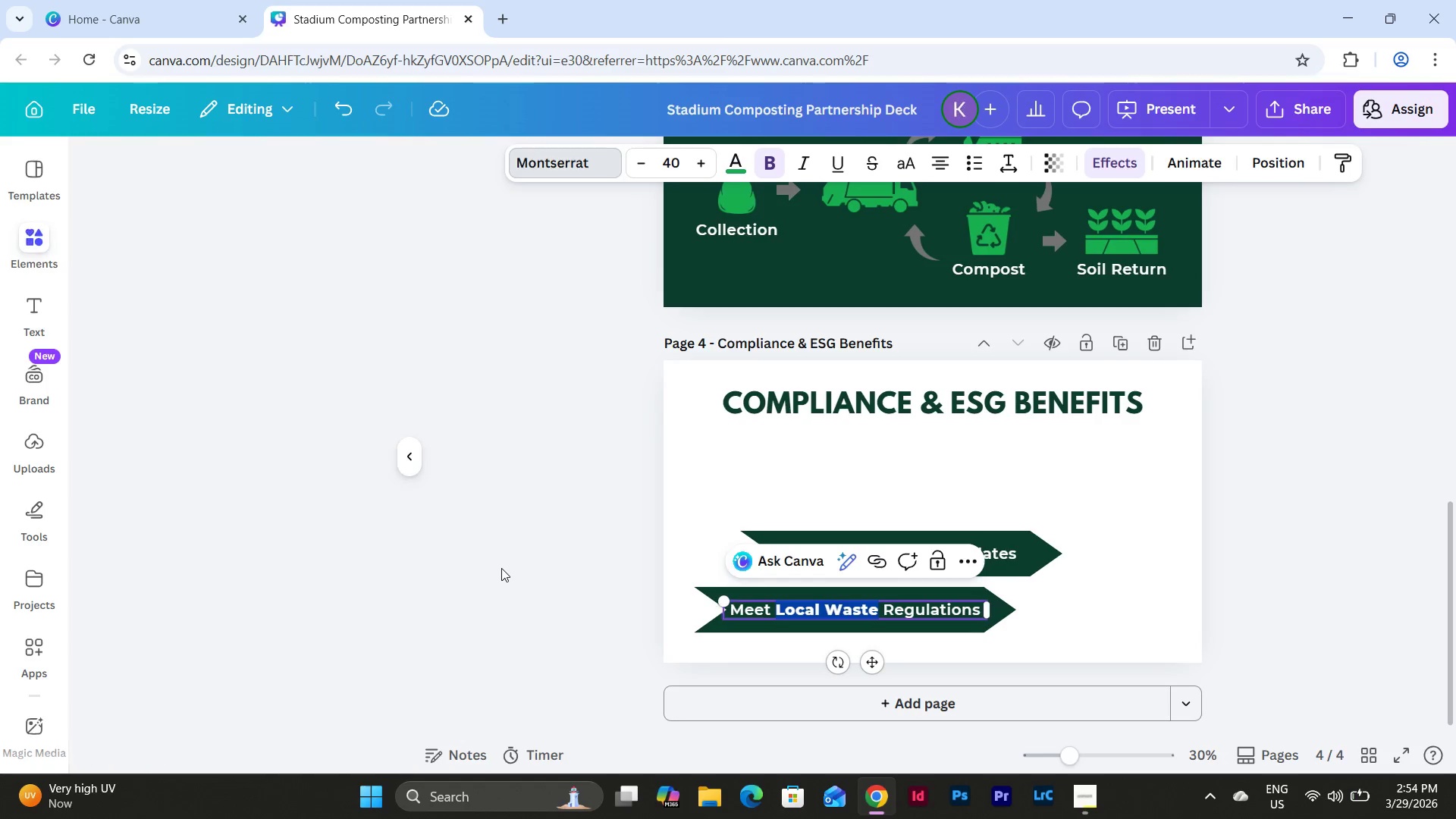 
double_click([501, 568])
 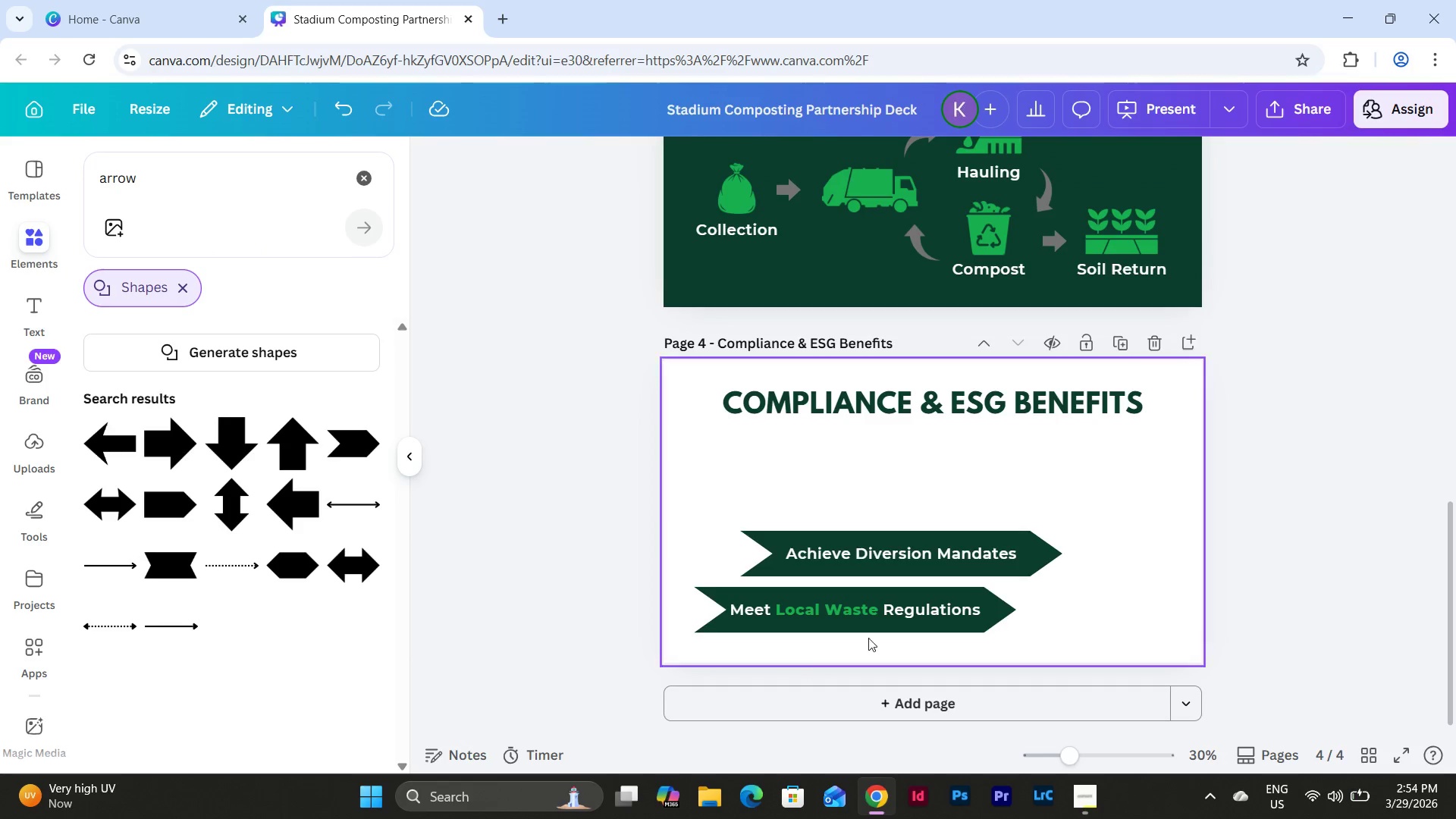 
left_click([900, 610])
 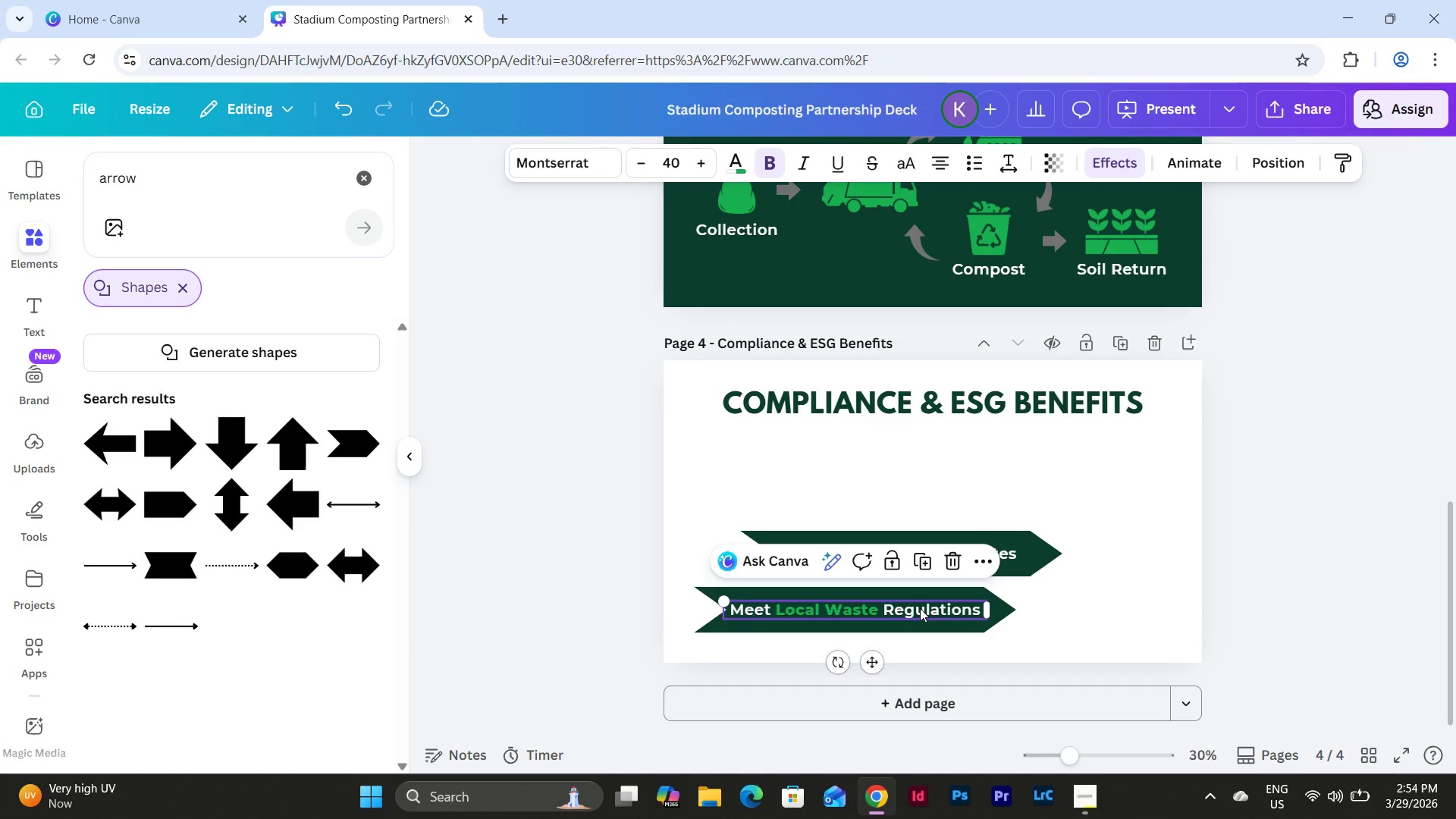 
left_click([920, 608])
 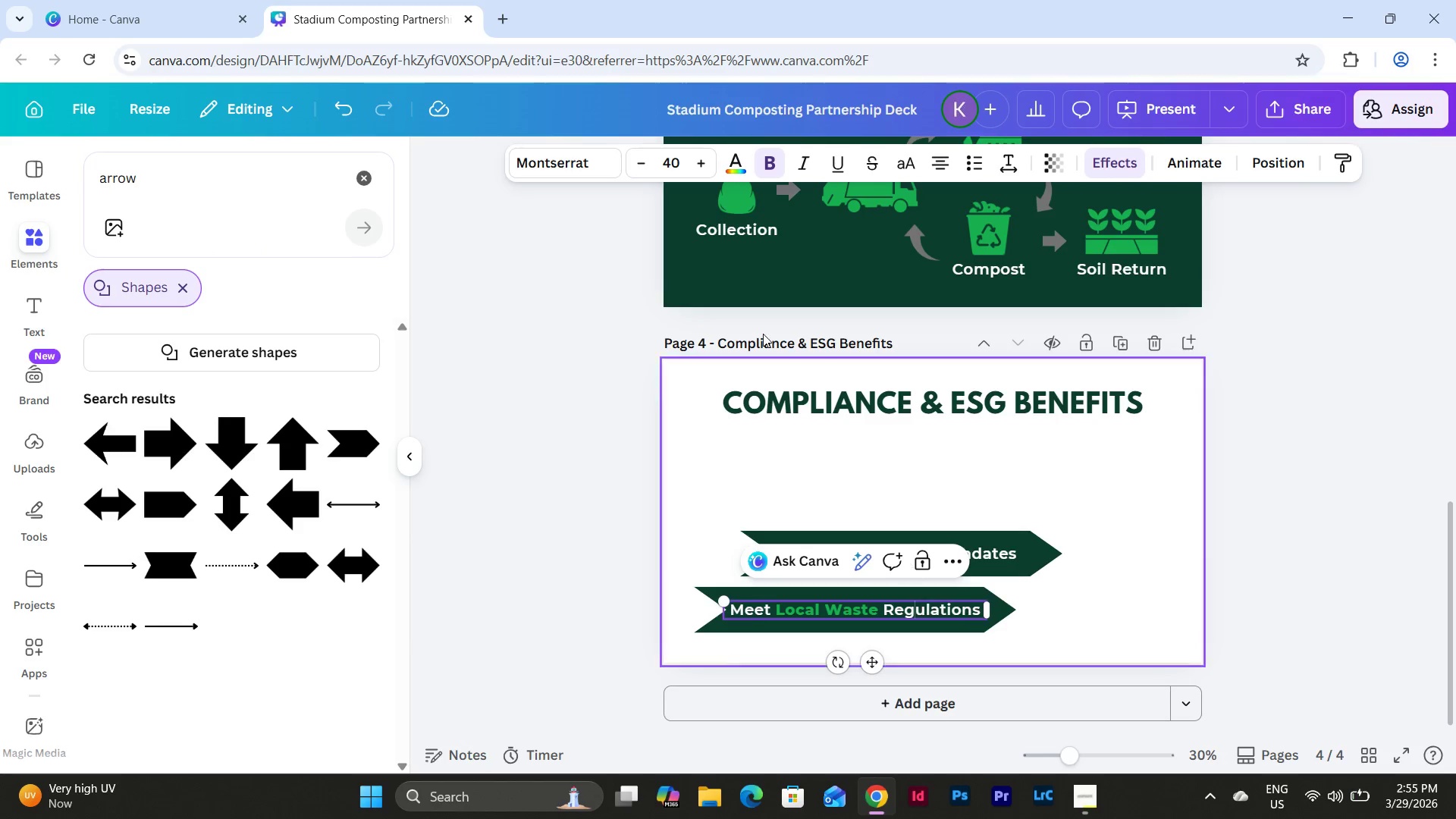 
left_click([553, 166])
 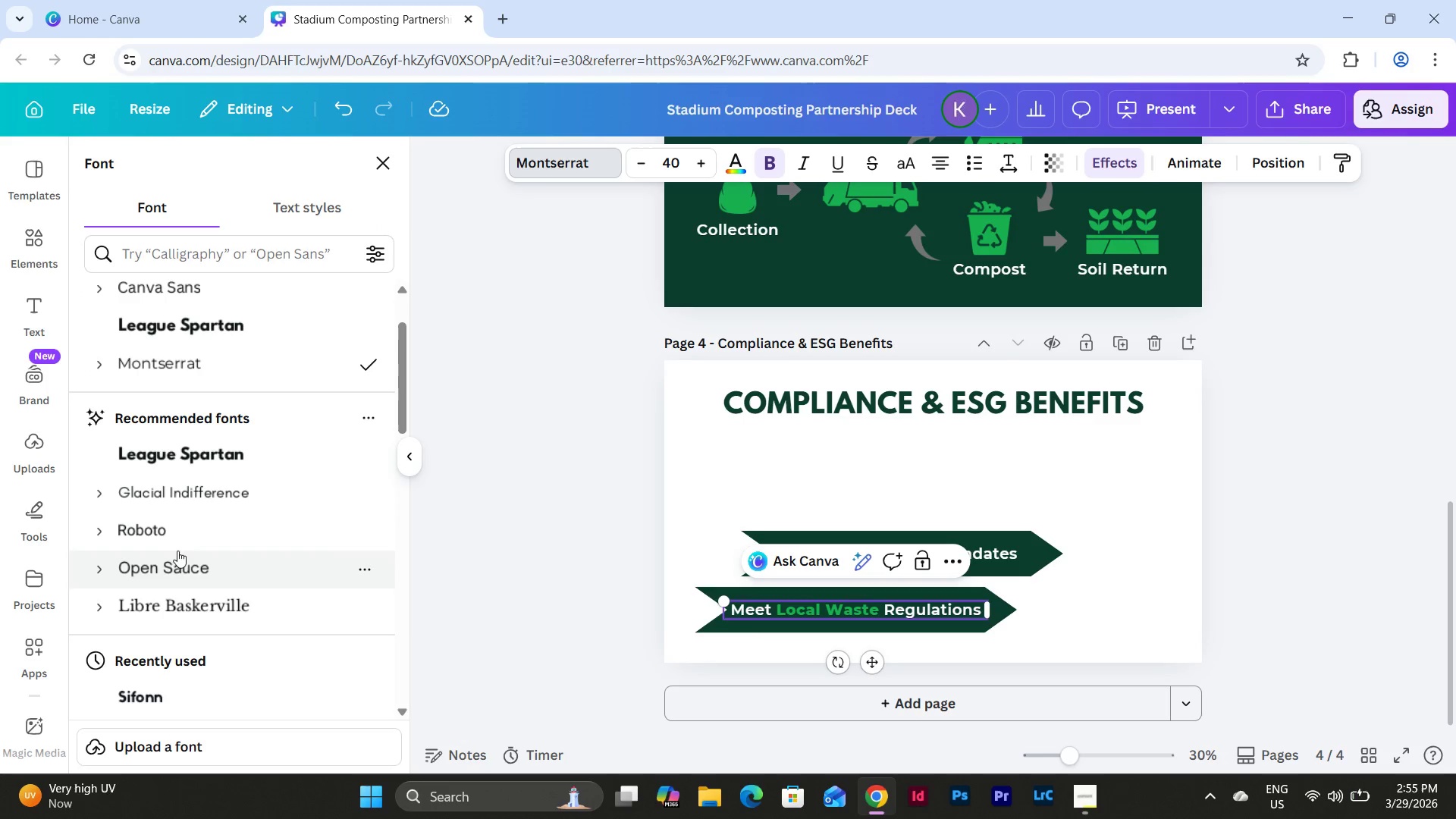 
scroll: coordinate [198, 488], scroll_direction: down, amount: 1.0
 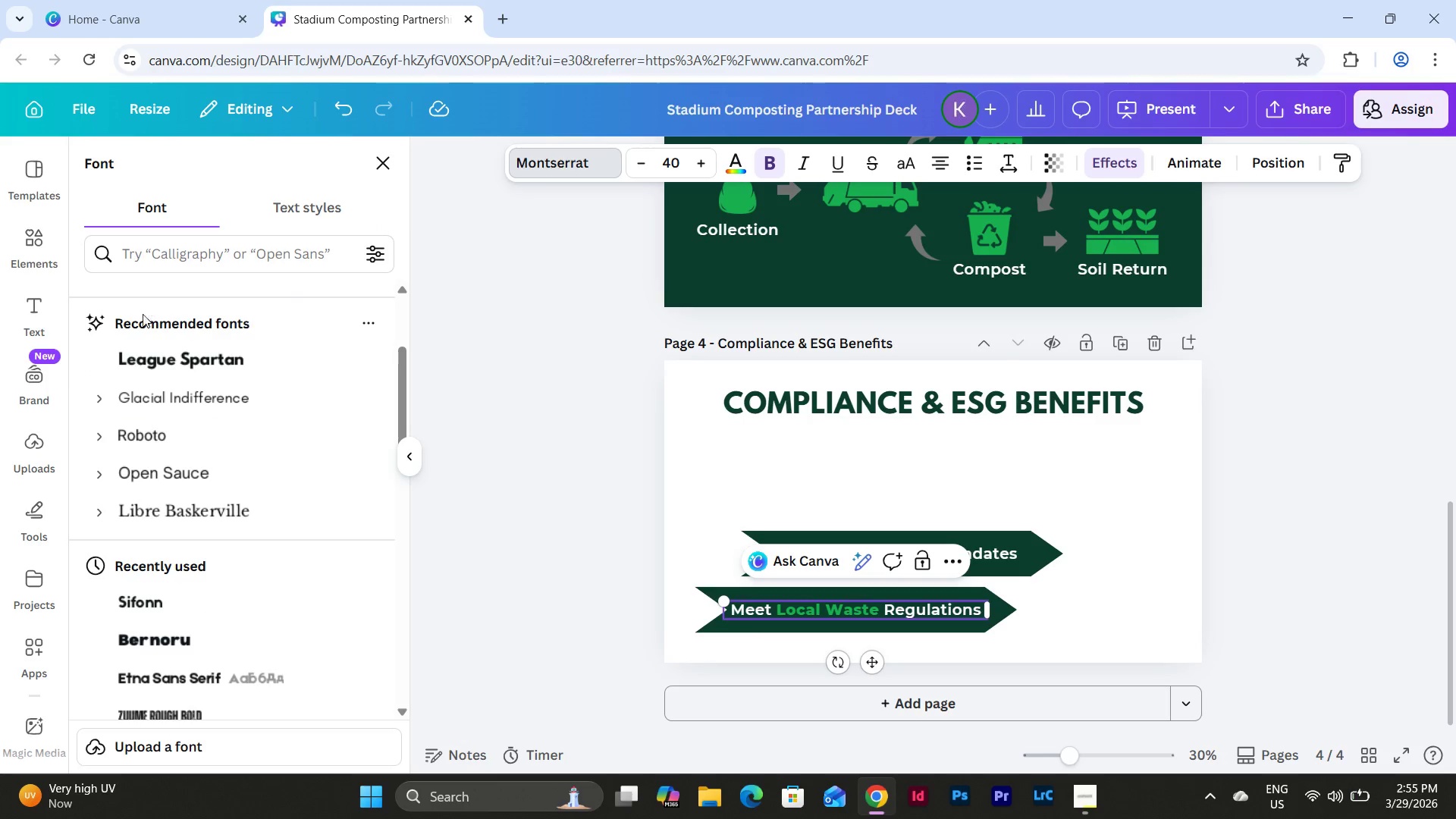 
scroll: coordinate [142, 320], scroll_direction: up, amount: 1.0
 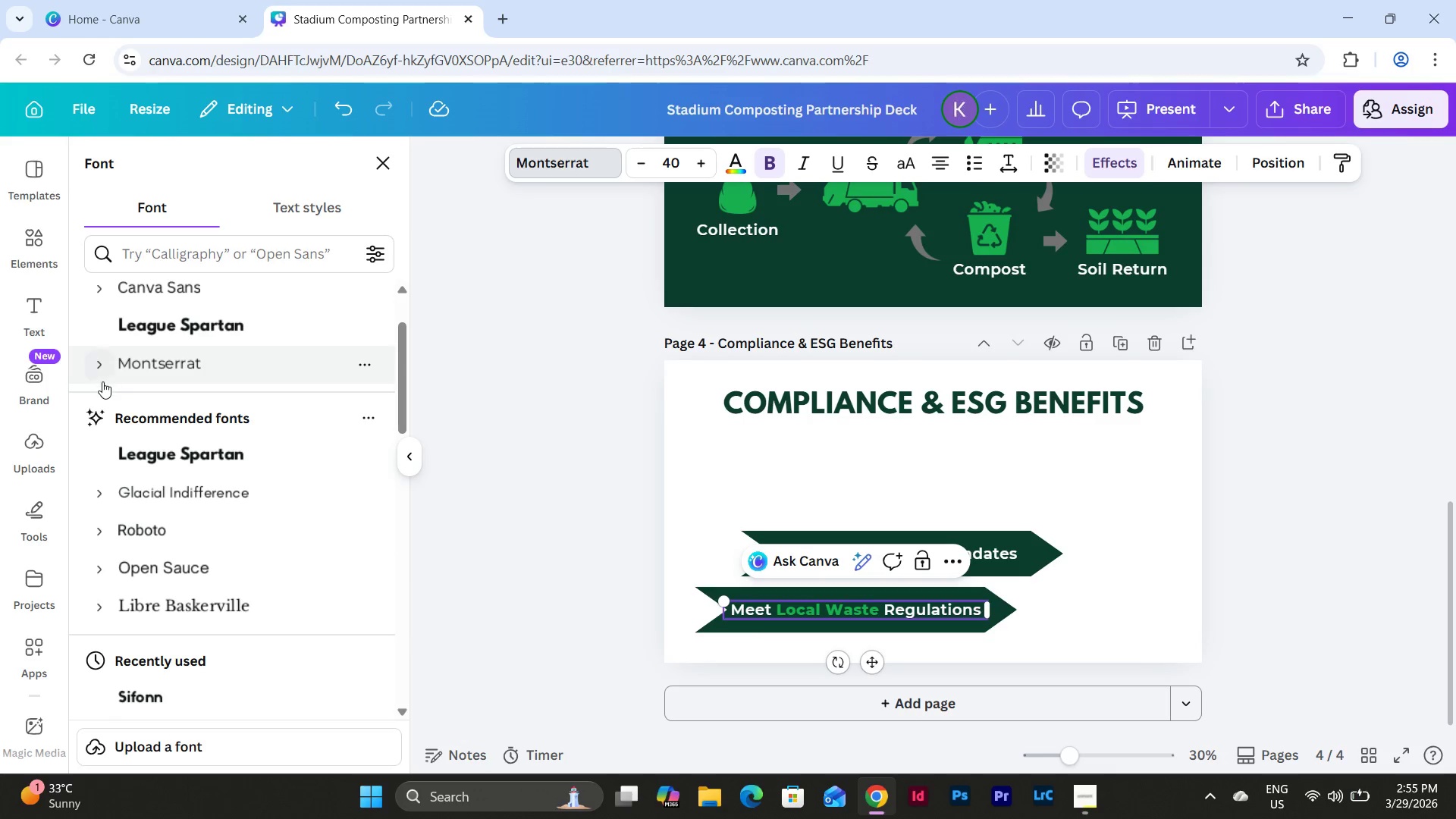 
left_click([102, 381])
 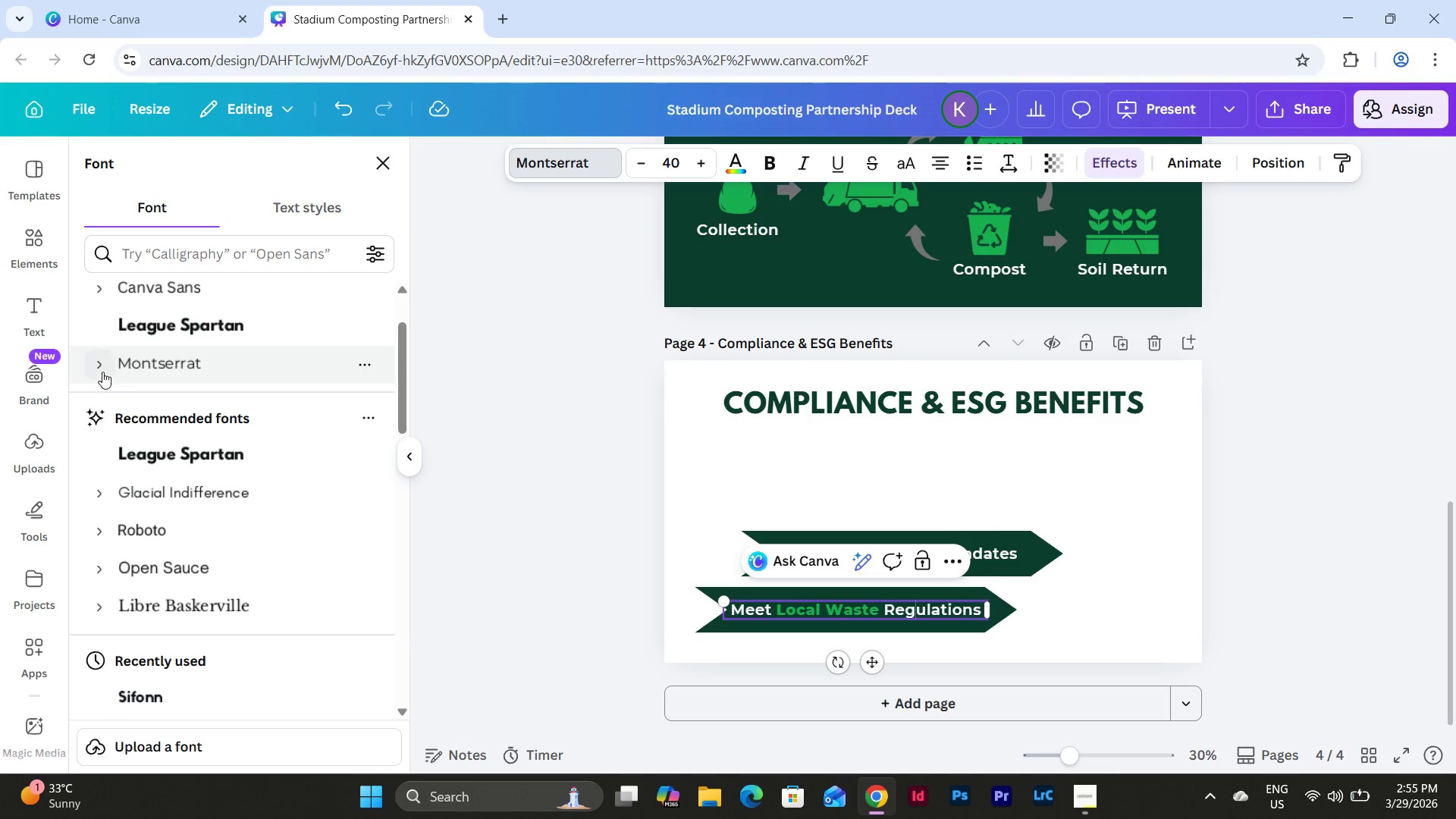 
left_click([102, 372])
 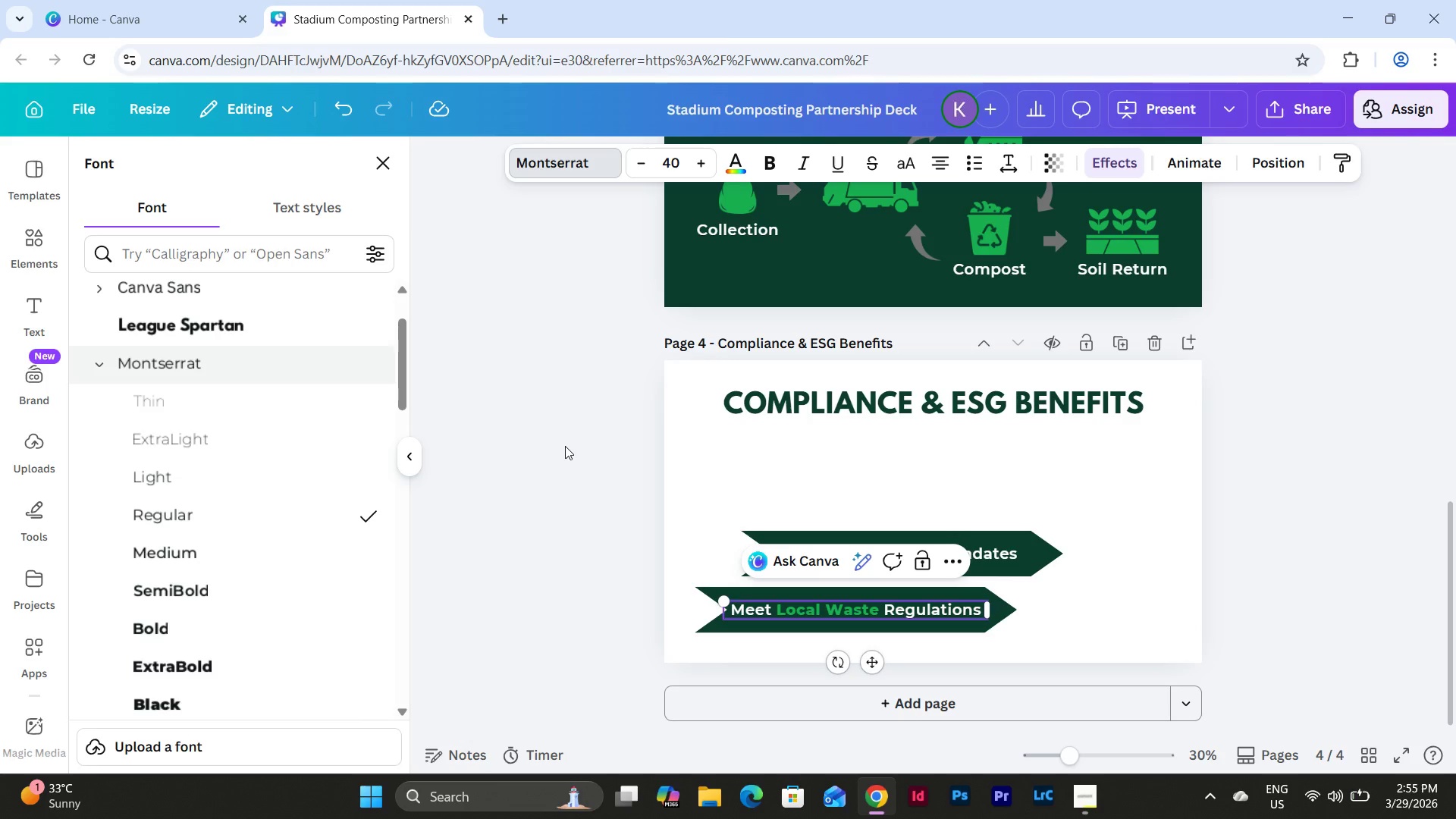 
scroll: coordinate [331, 531], scroll_direction: down, amount: 2.0
 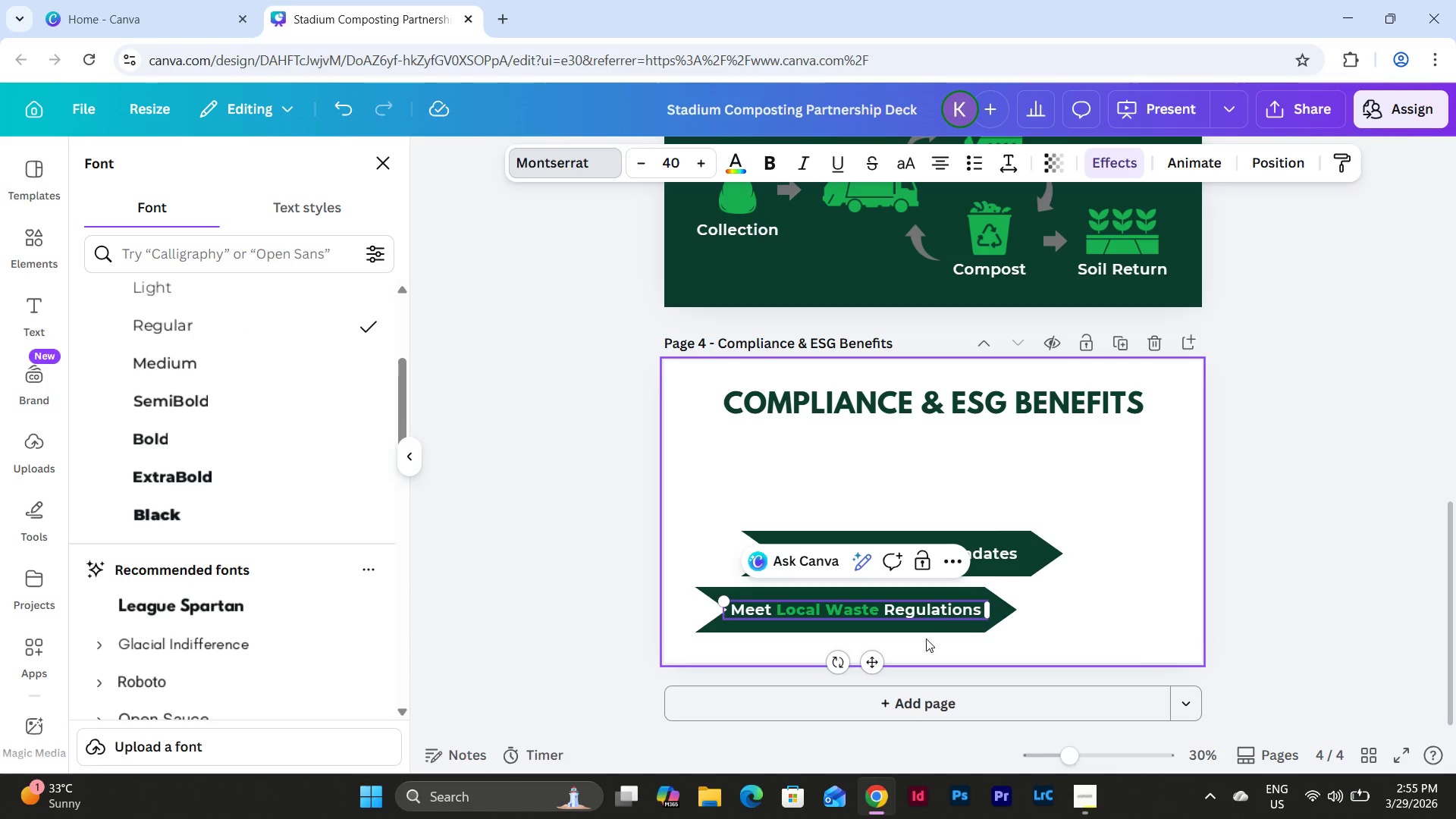 
left_click([937, 612])
 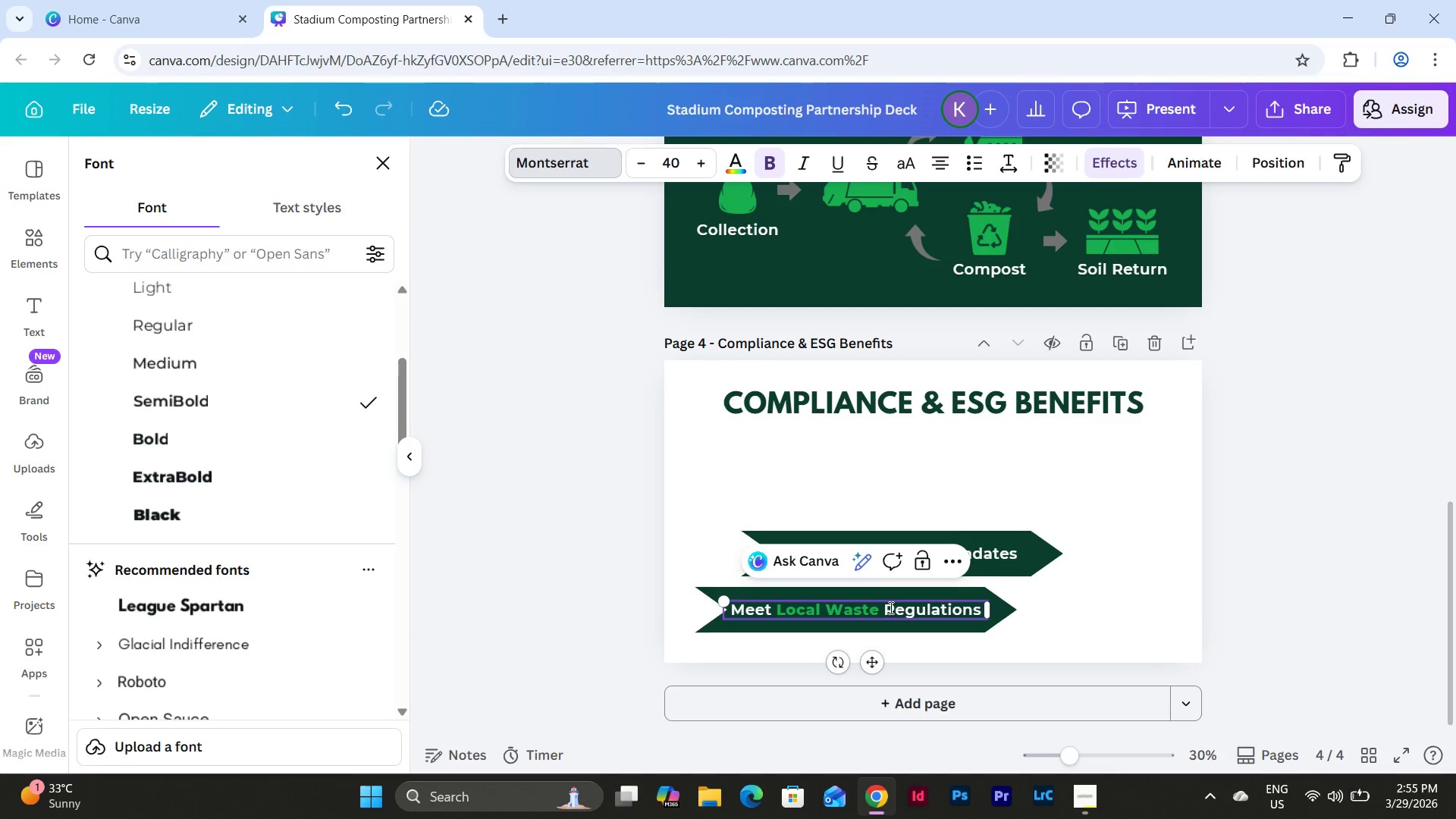 
left_click_drag(start_coordinate=[890, 607], to_coordinate=[921, 608])
 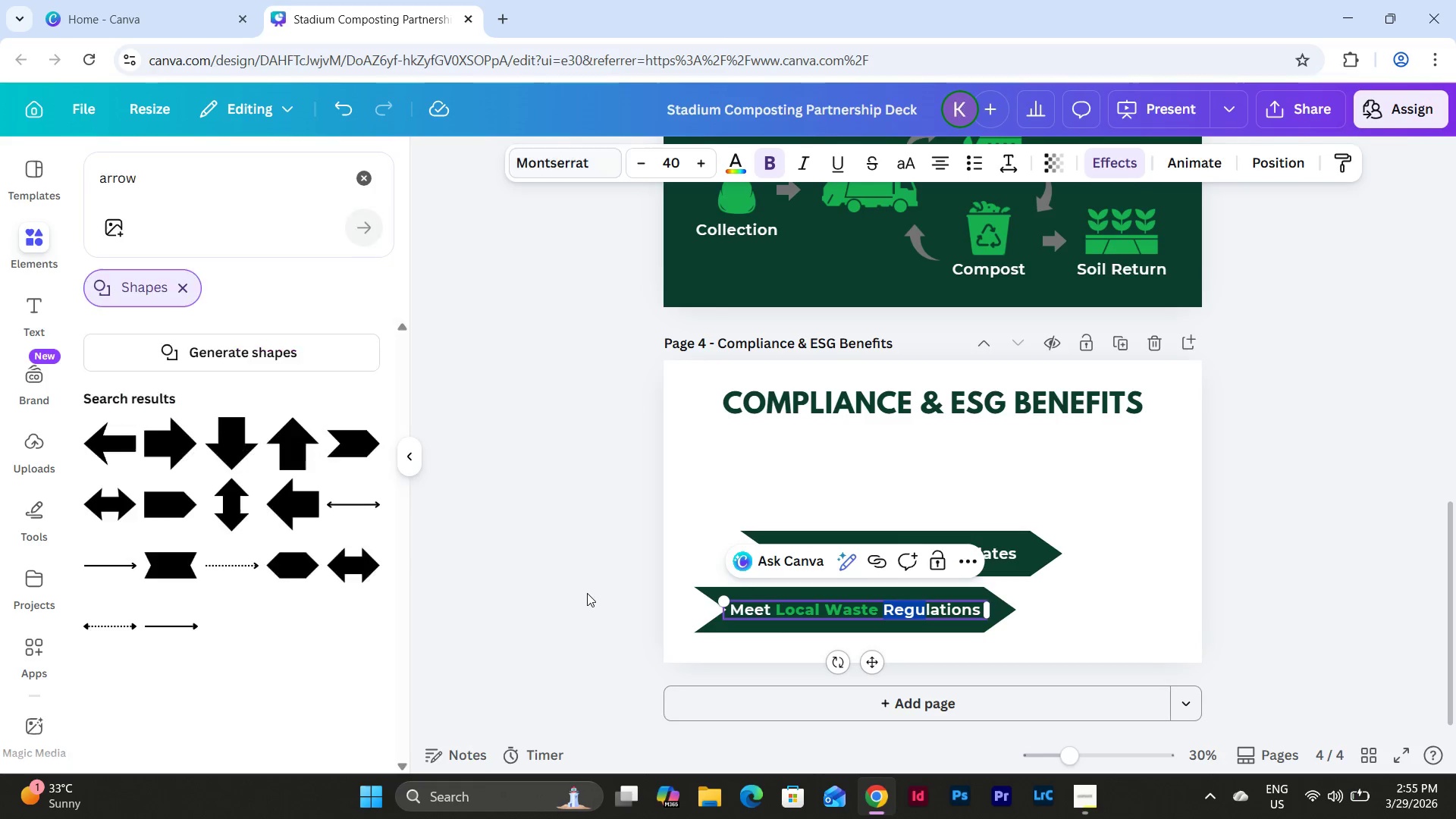 
double_click([587, 593])
 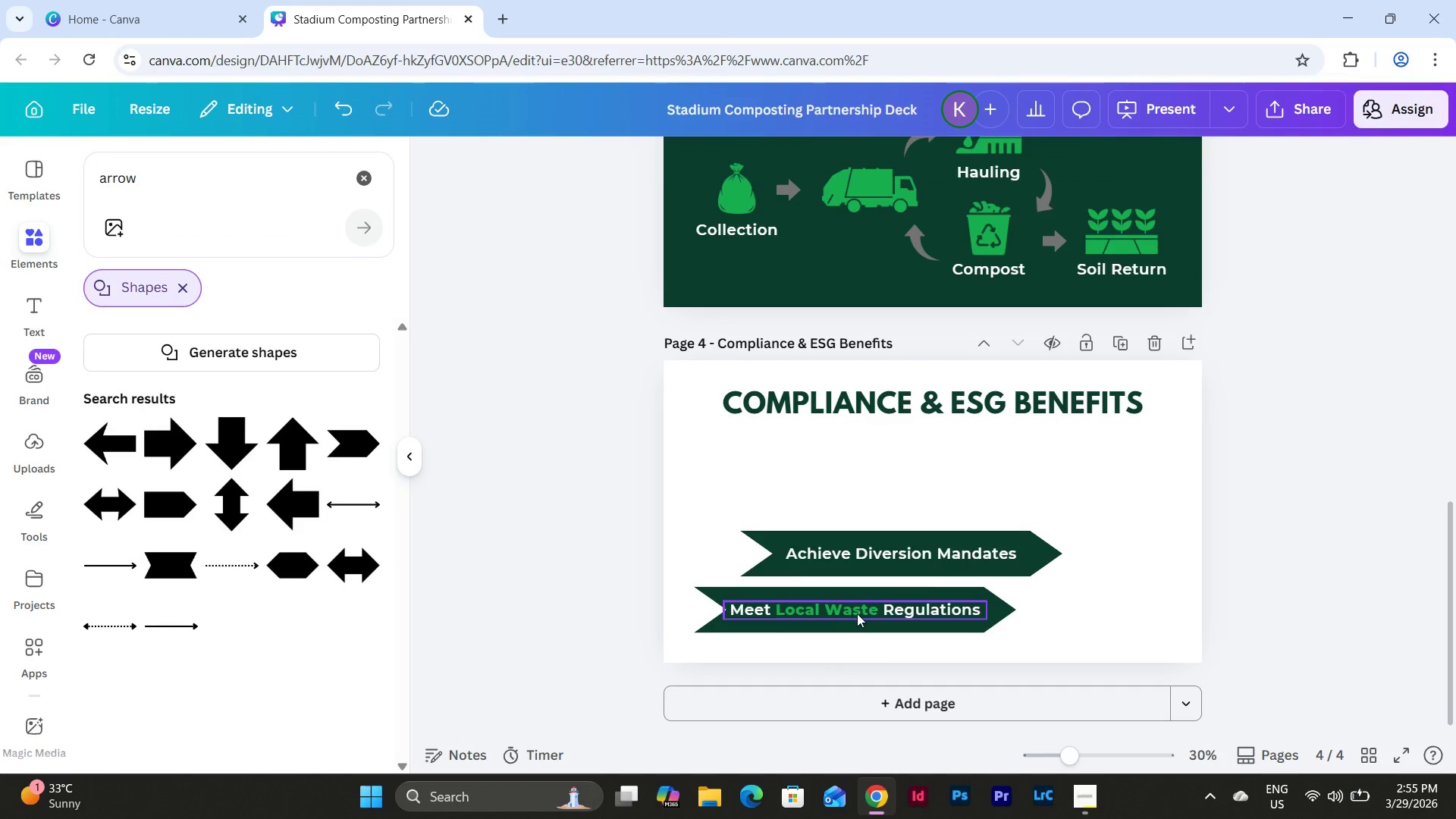 
double_click([857, 613])
 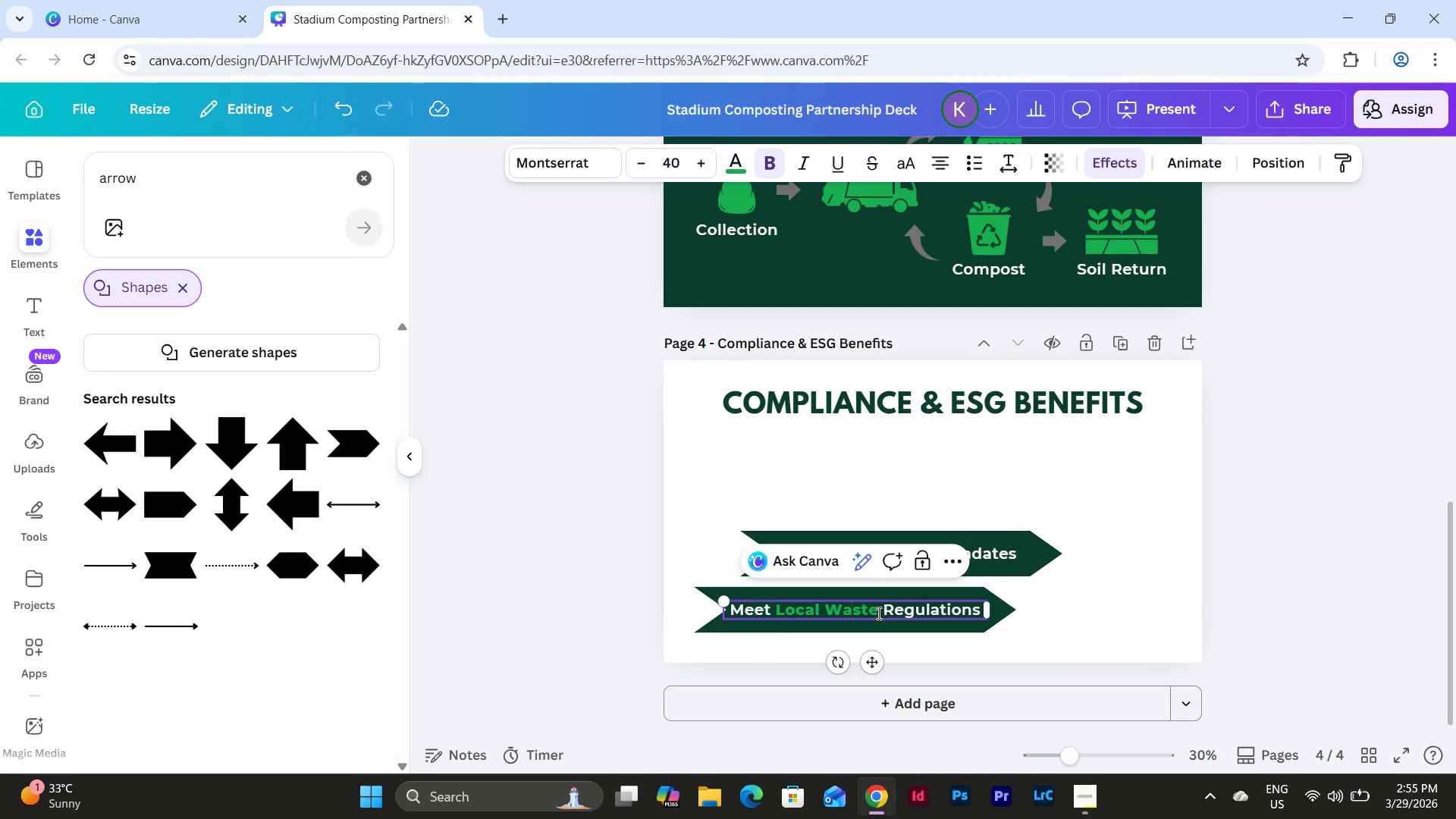 
left_click_drag(start_coordinate=[877, 613], to_coordinate=[777, 610])
 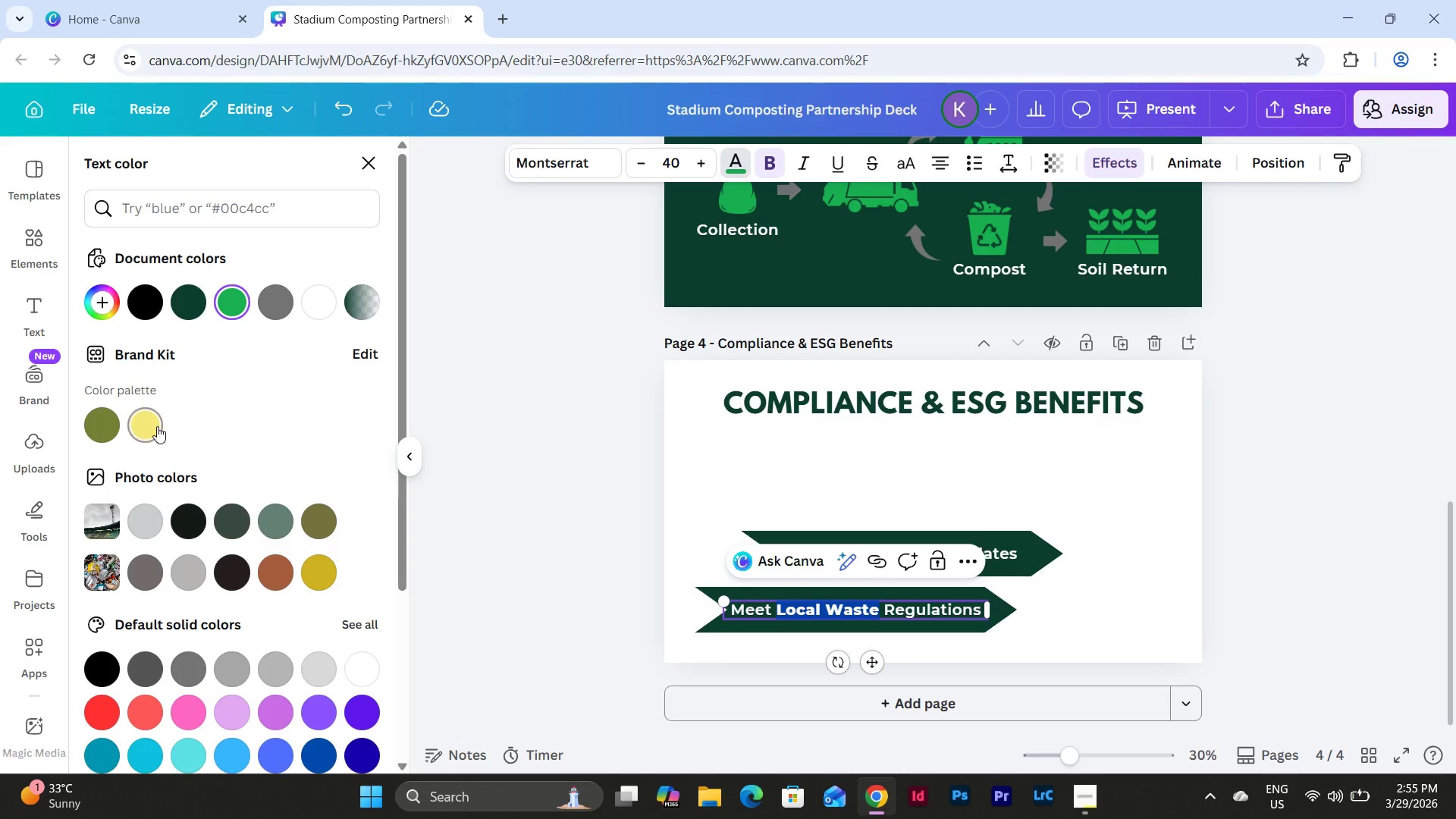 
left_click([323, 570])
 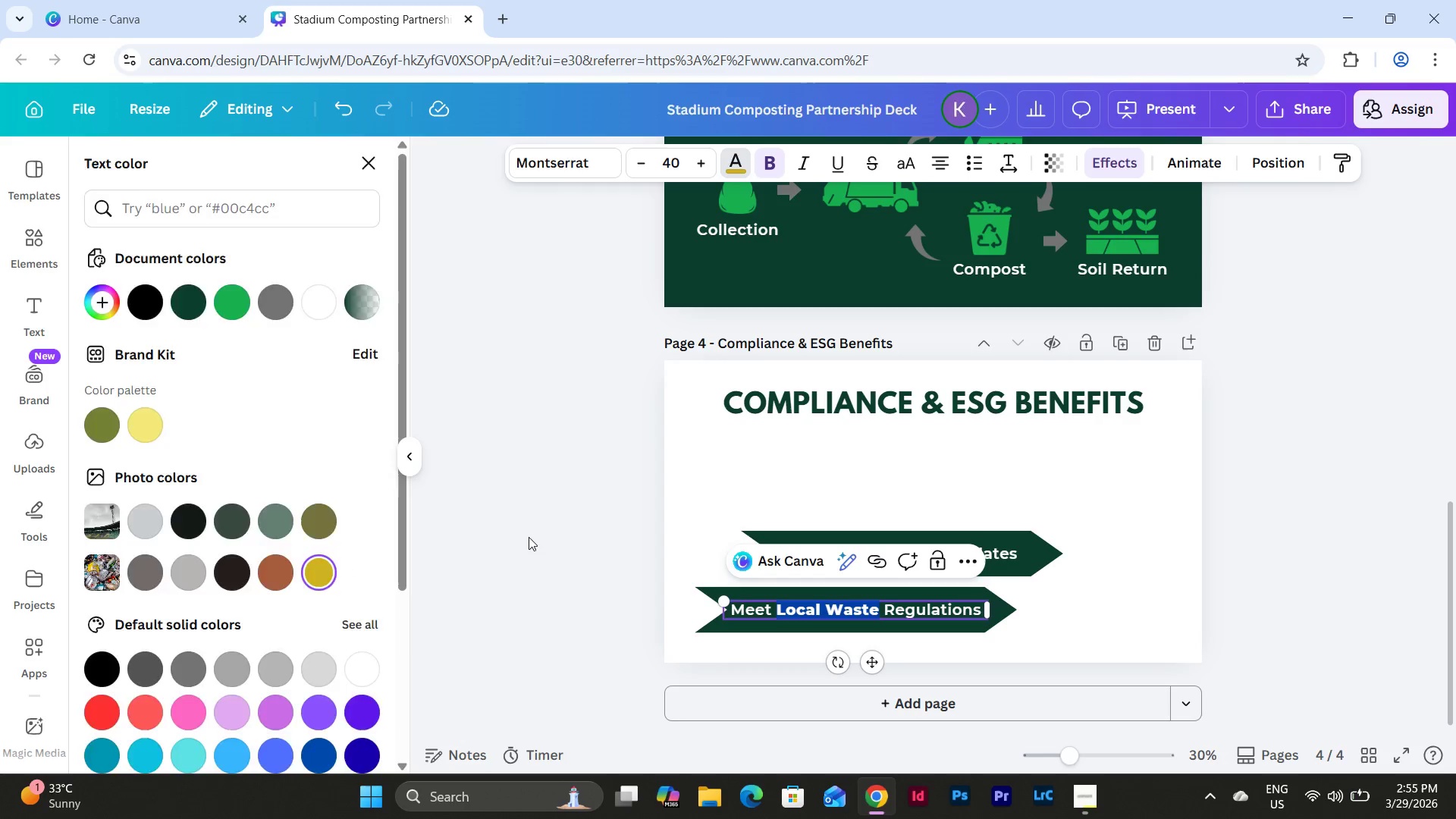 
double_click([557, 533])
 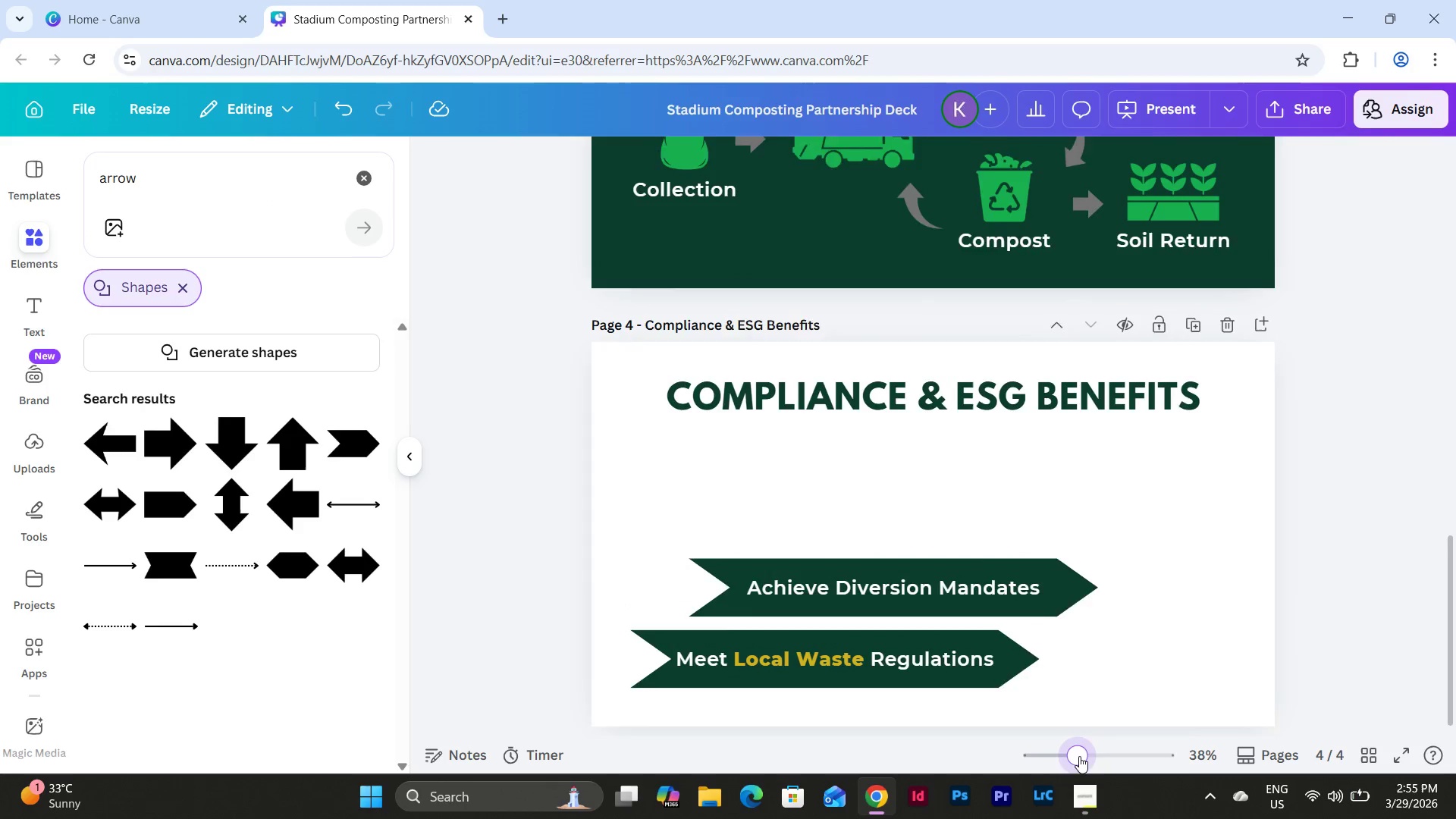 
wait(7.03)
 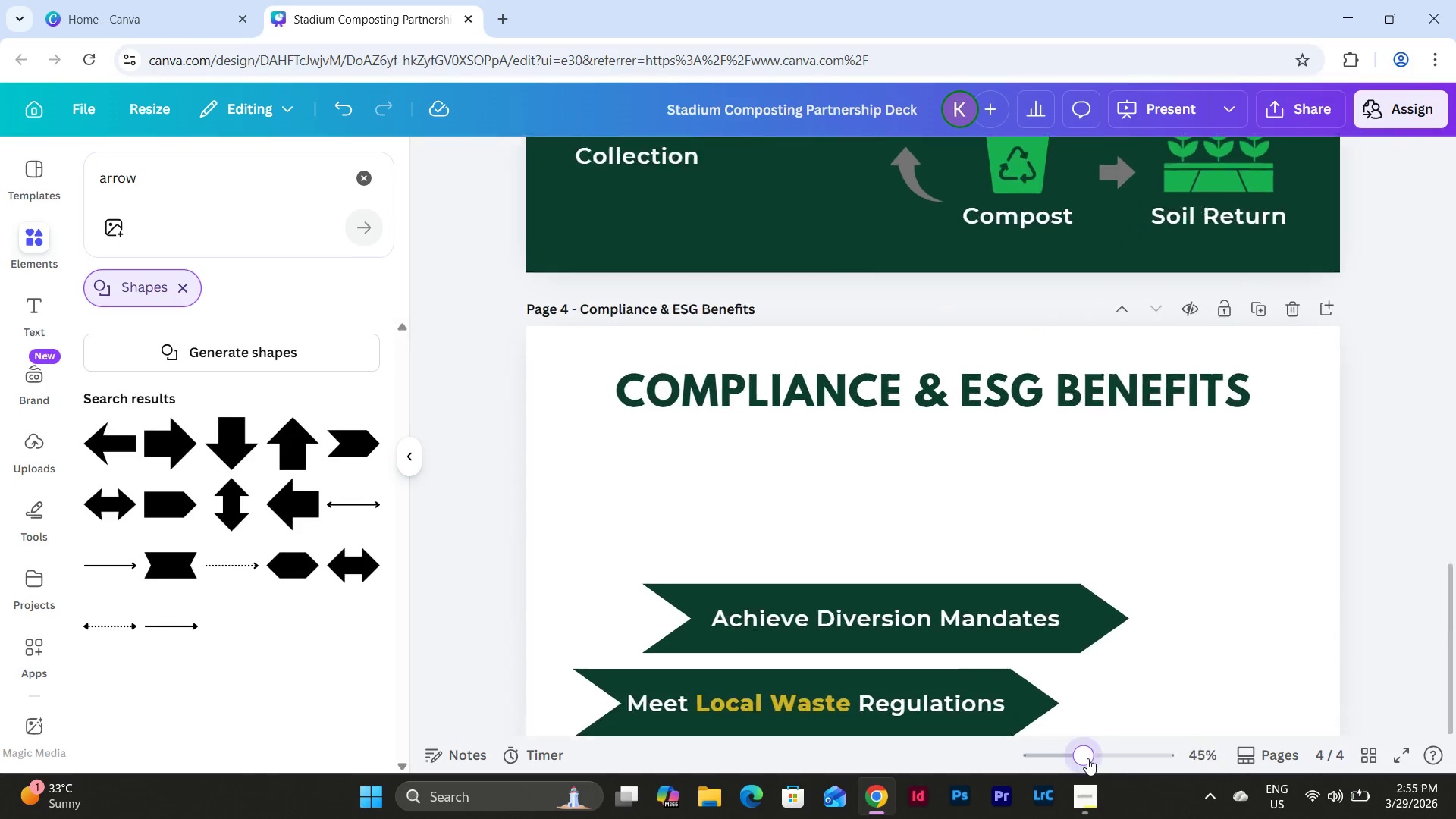 
scroll: coordinate [844, 608], scroll_direction: up, amount: 2.0
 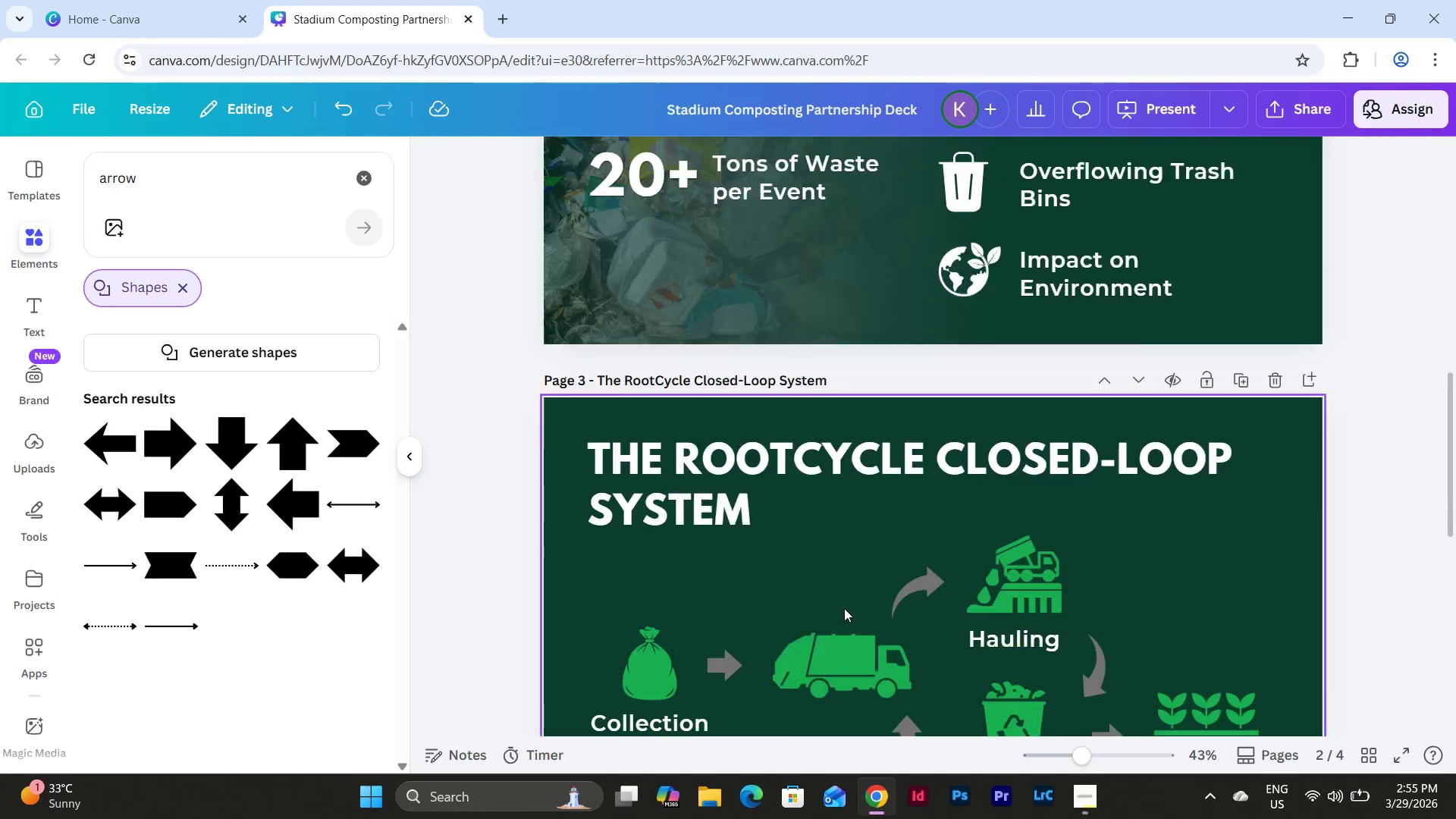 
scroll: coordinate [844, 608], scroll_direction: down, amount: 1.0
 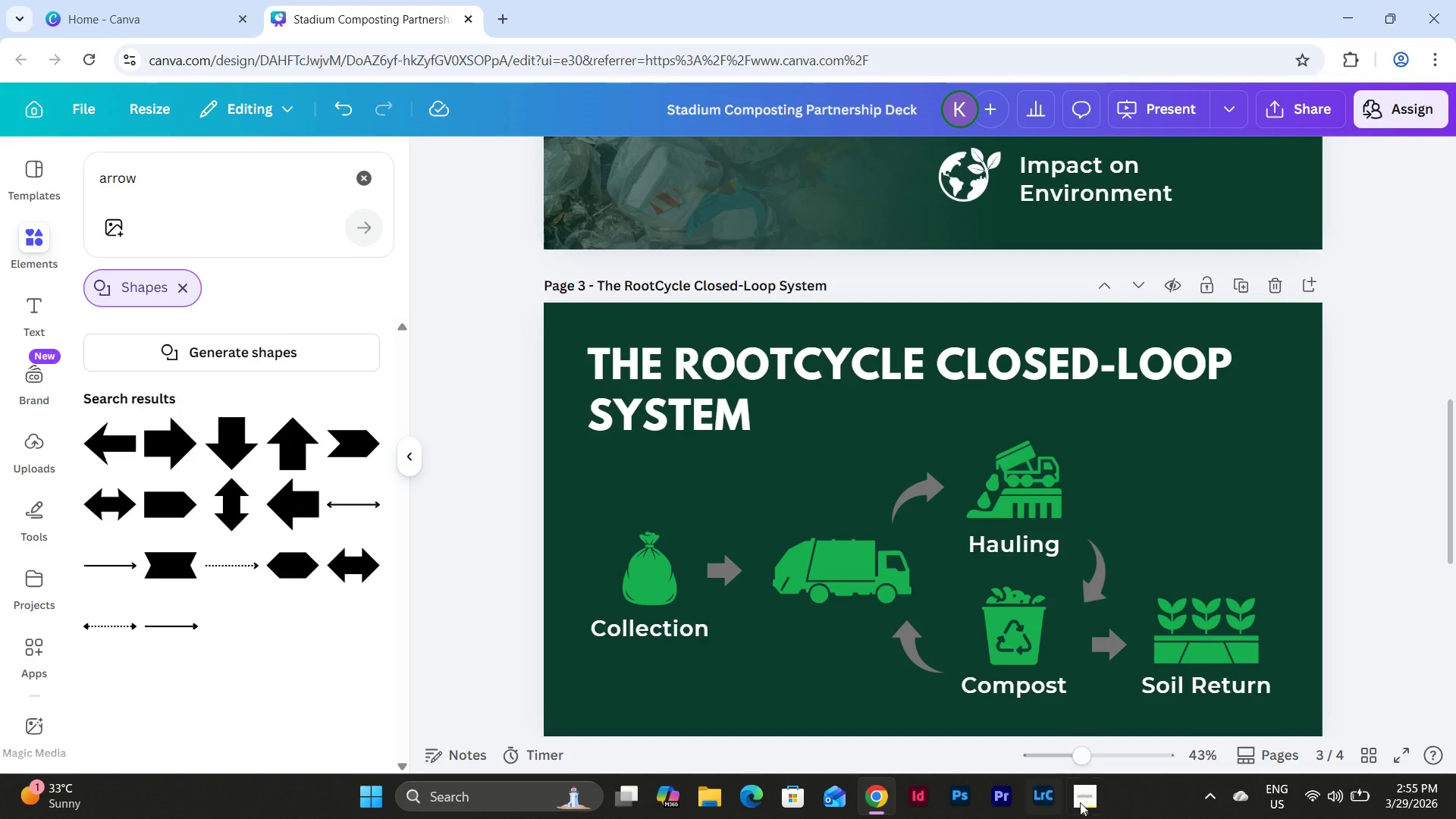 
left_click([1085, 804])